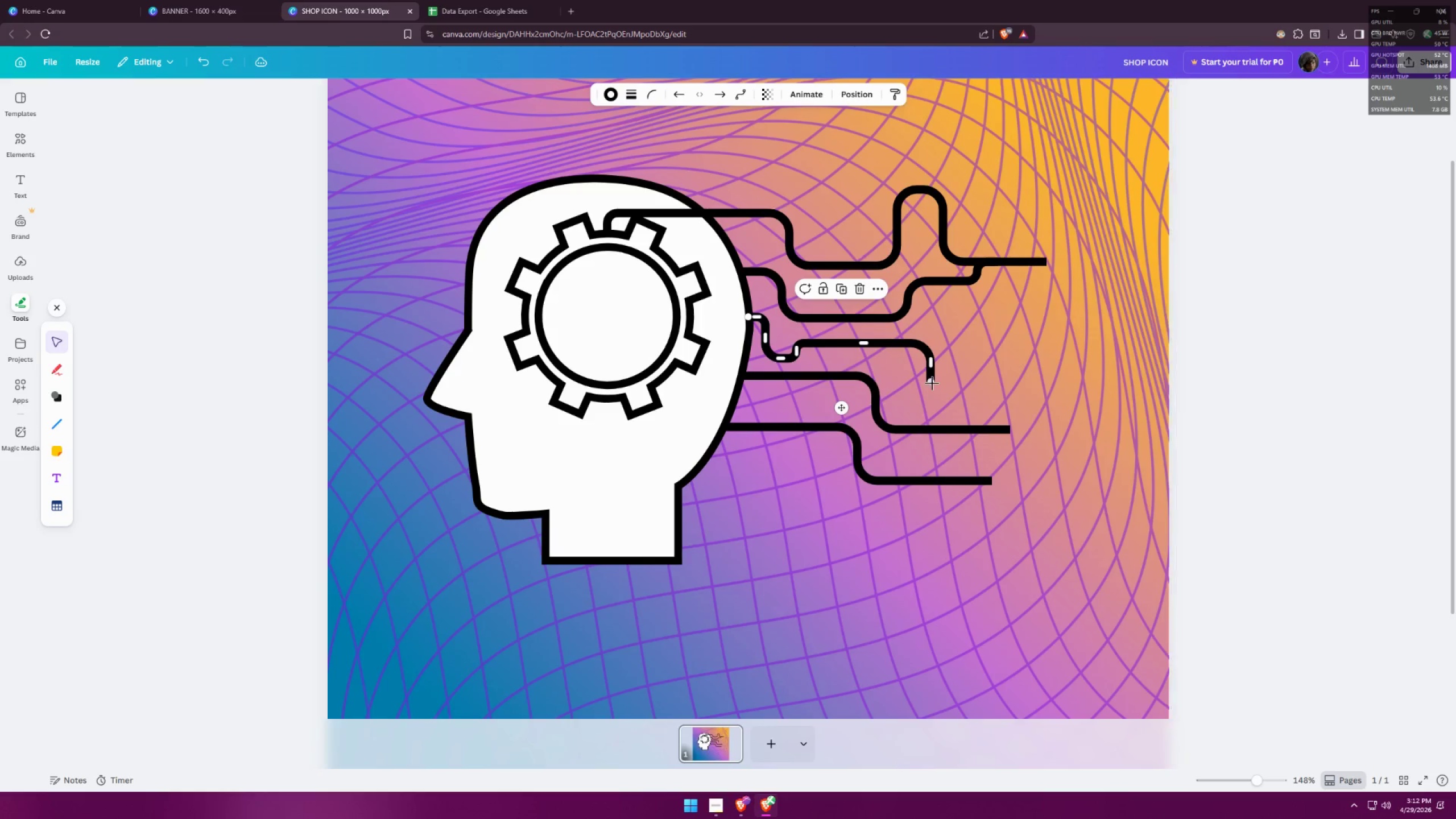 
left_click_drag(start_coordinate=[932, 383], to_coordinate=[924, 375])
 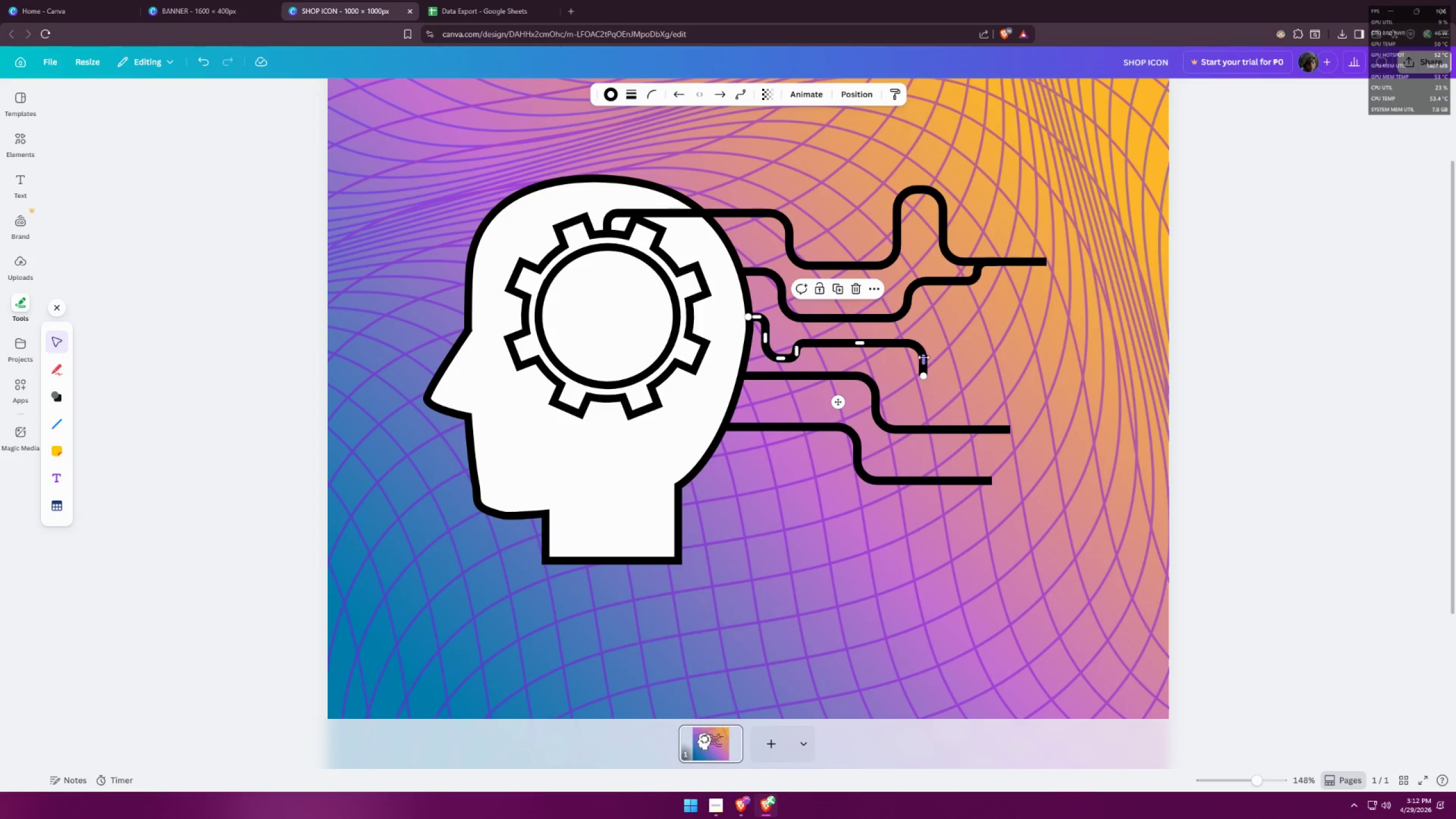 
left_click_drag(start_coordinate=[923, 357], to_coordinate=[912, 353])
 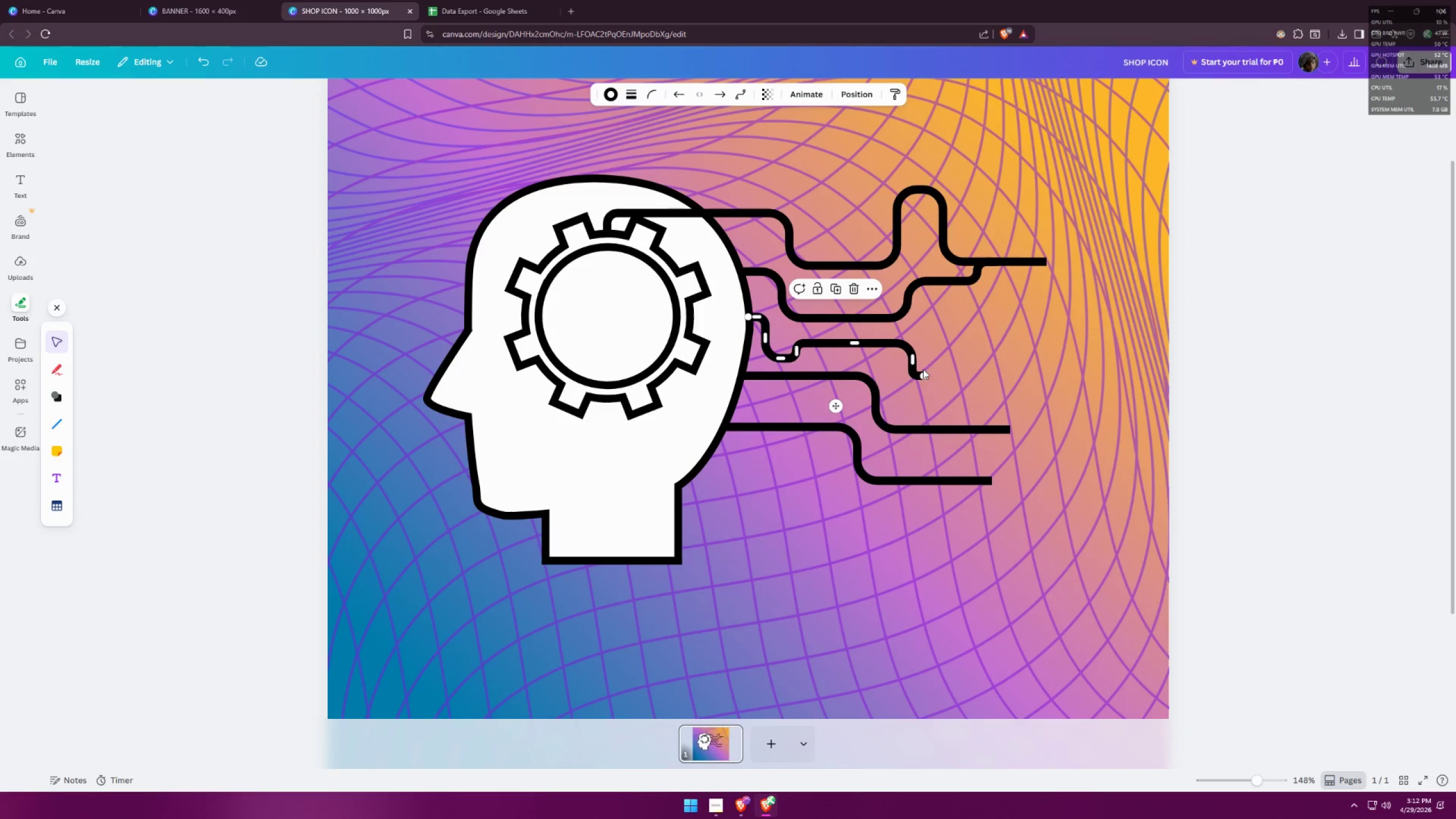 
left_click_drag(start_coordinate=[925, 373], to_coordinate=[990, 371])
 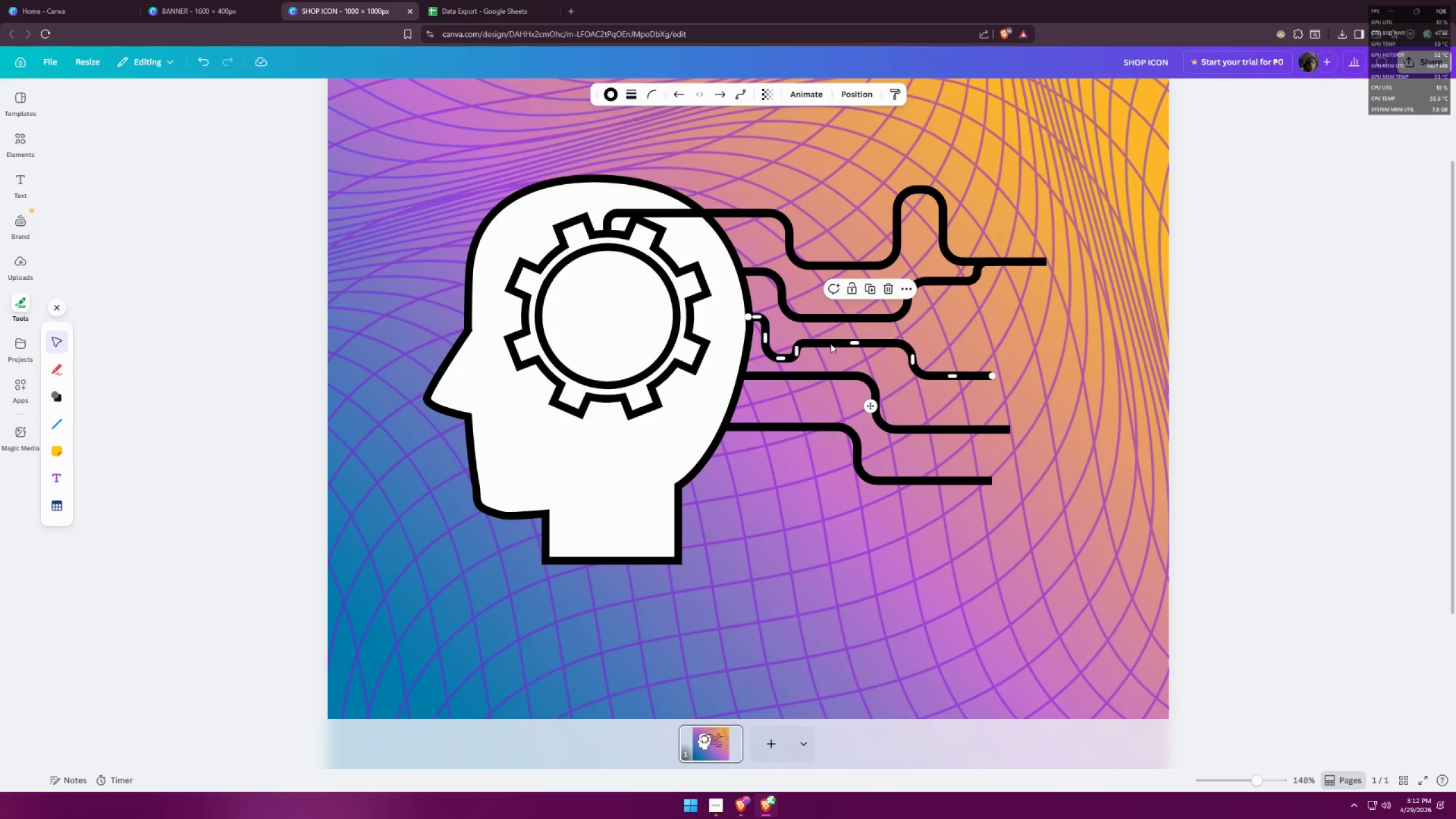 
left_click([948, 335])
 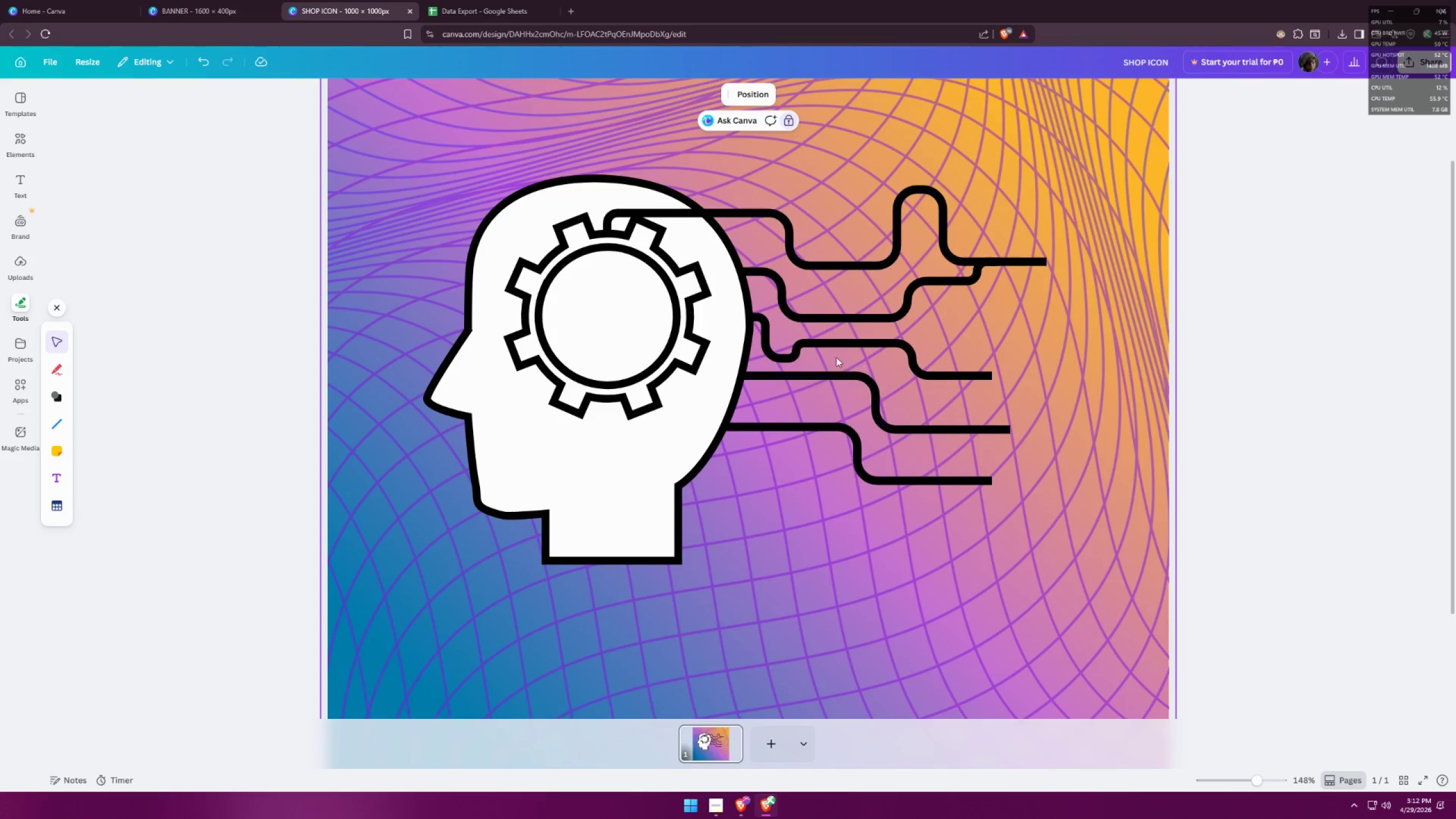 
left_click_drag(start_coordinate=[802, 373], to_coordinate=[797, 392])
 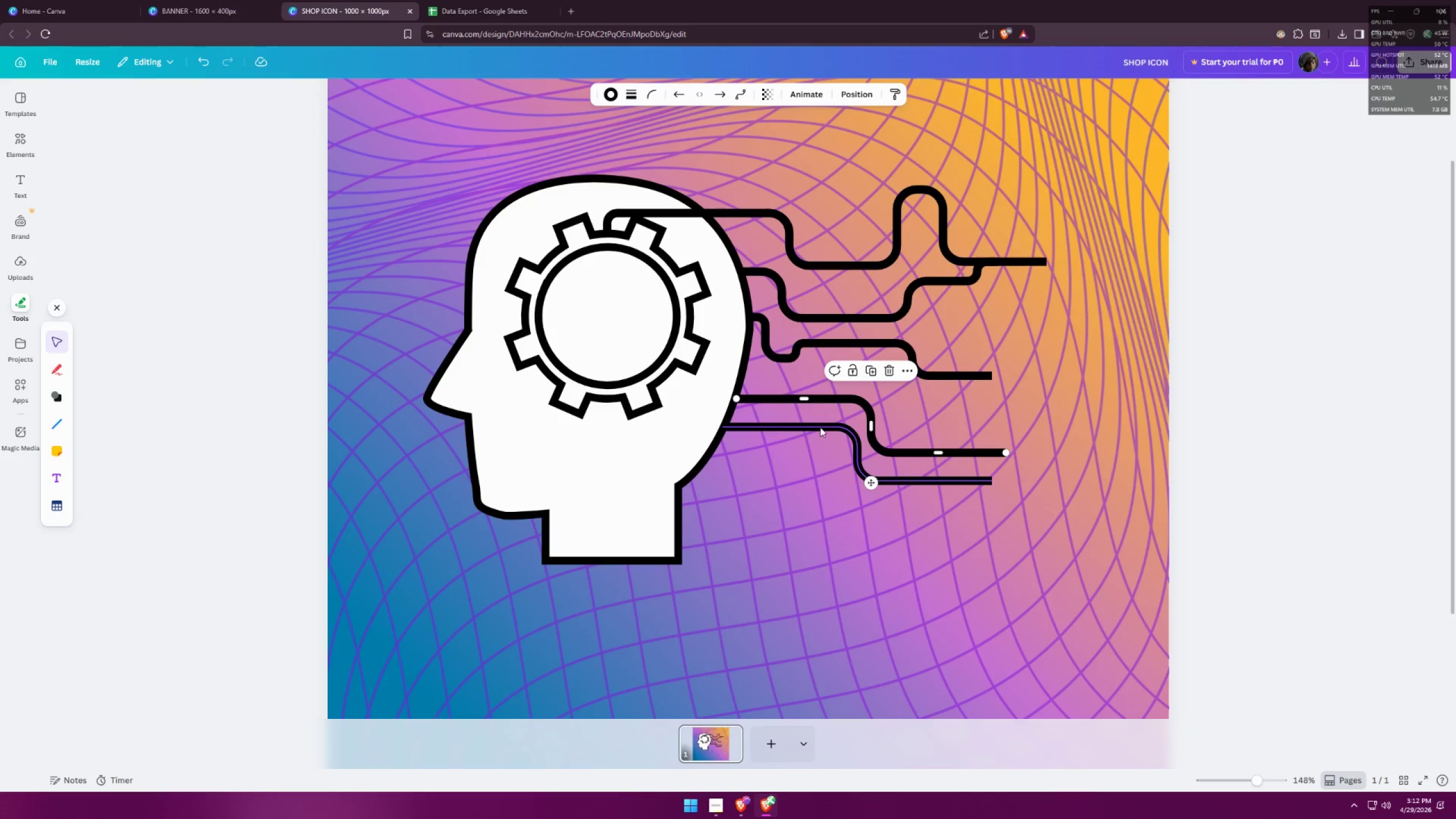 
left_click_drag(start_coordinate=[821, 427], to_coordinate=[833, 419])
 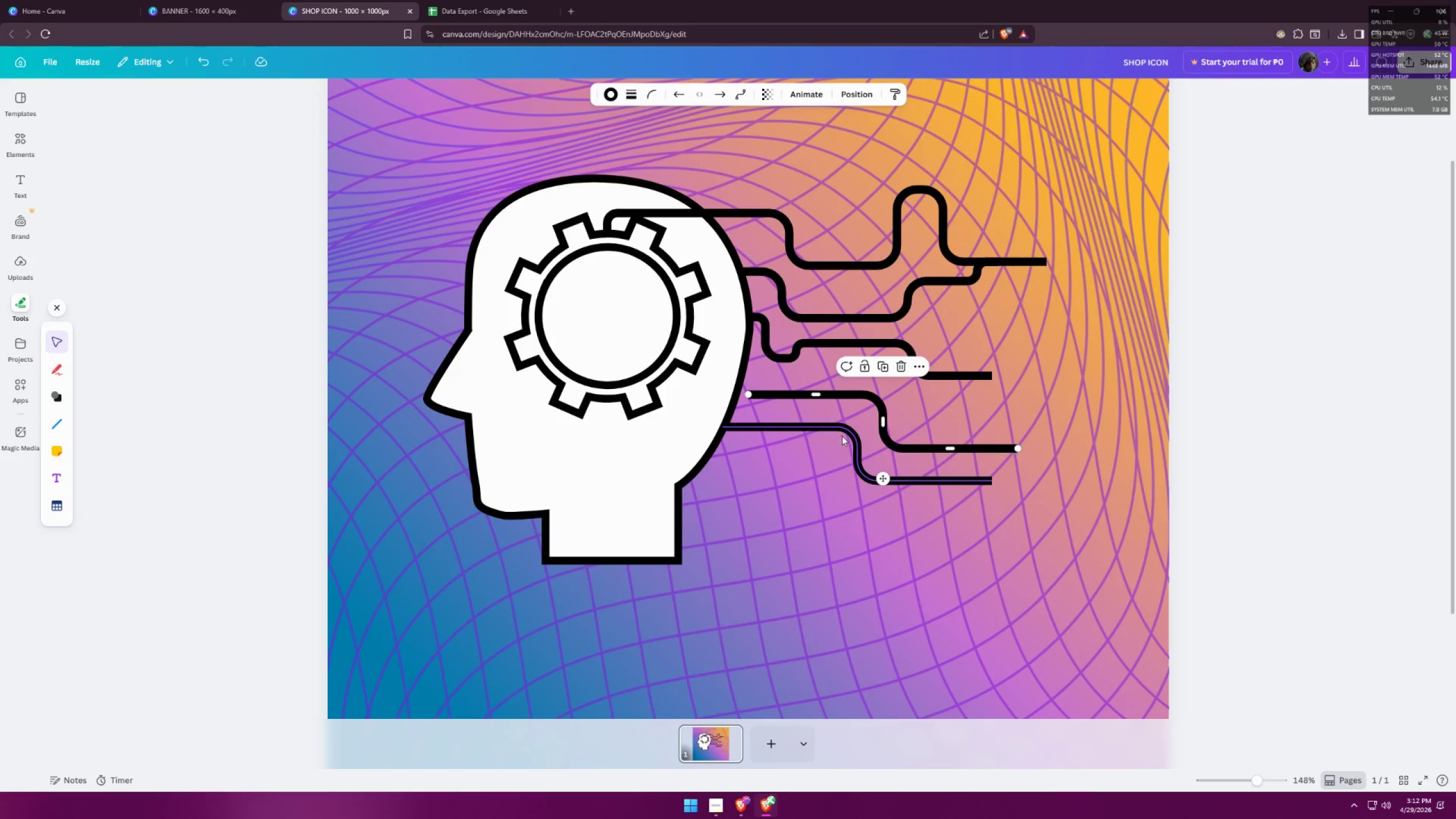 
left_click_drag(start_coordinate=[847, 436], to_coordinate=[858, 423])
 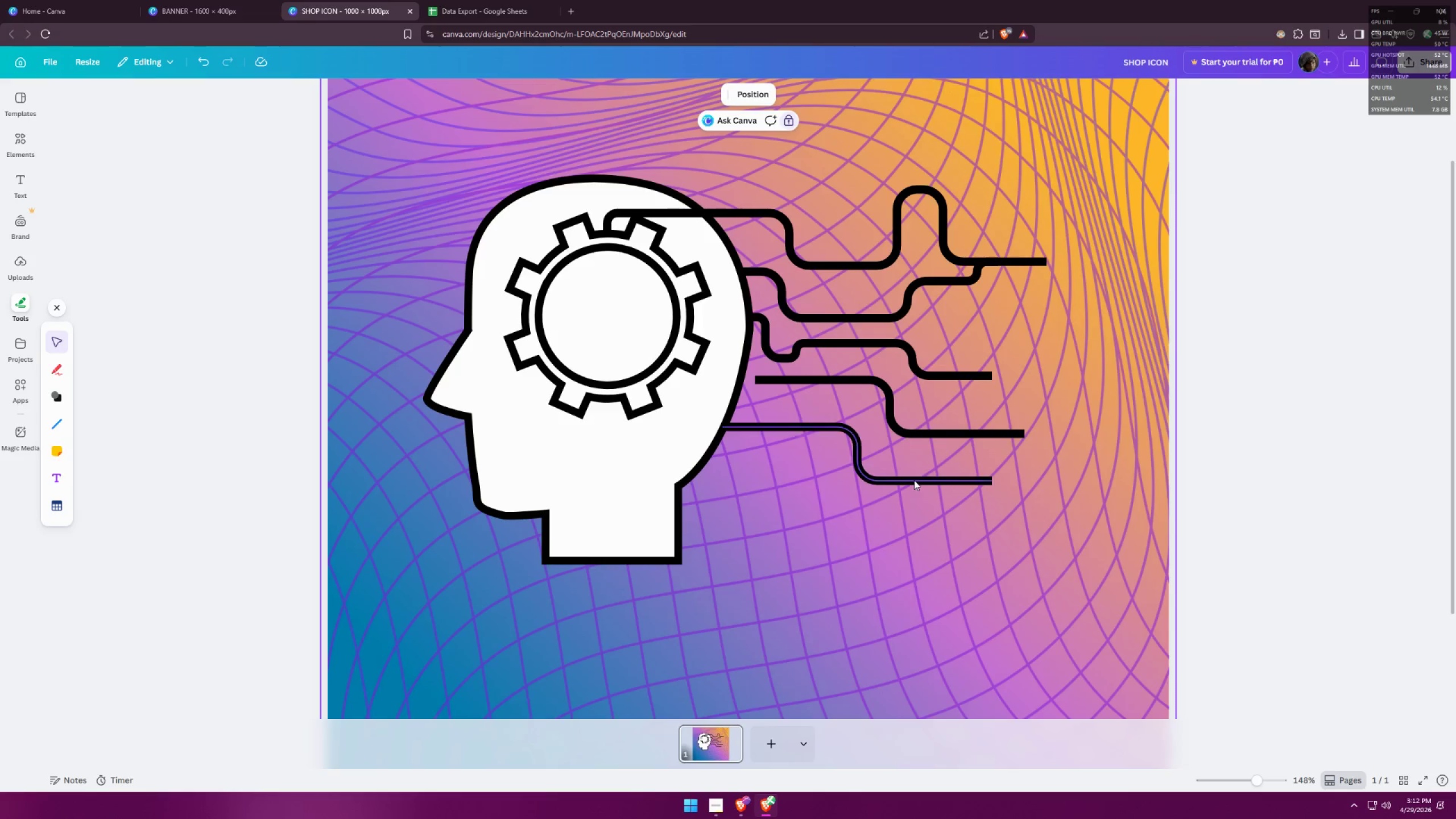 
left_click_drag(start_coordinate=[915, 478], to_coordinate=[903, 509])
 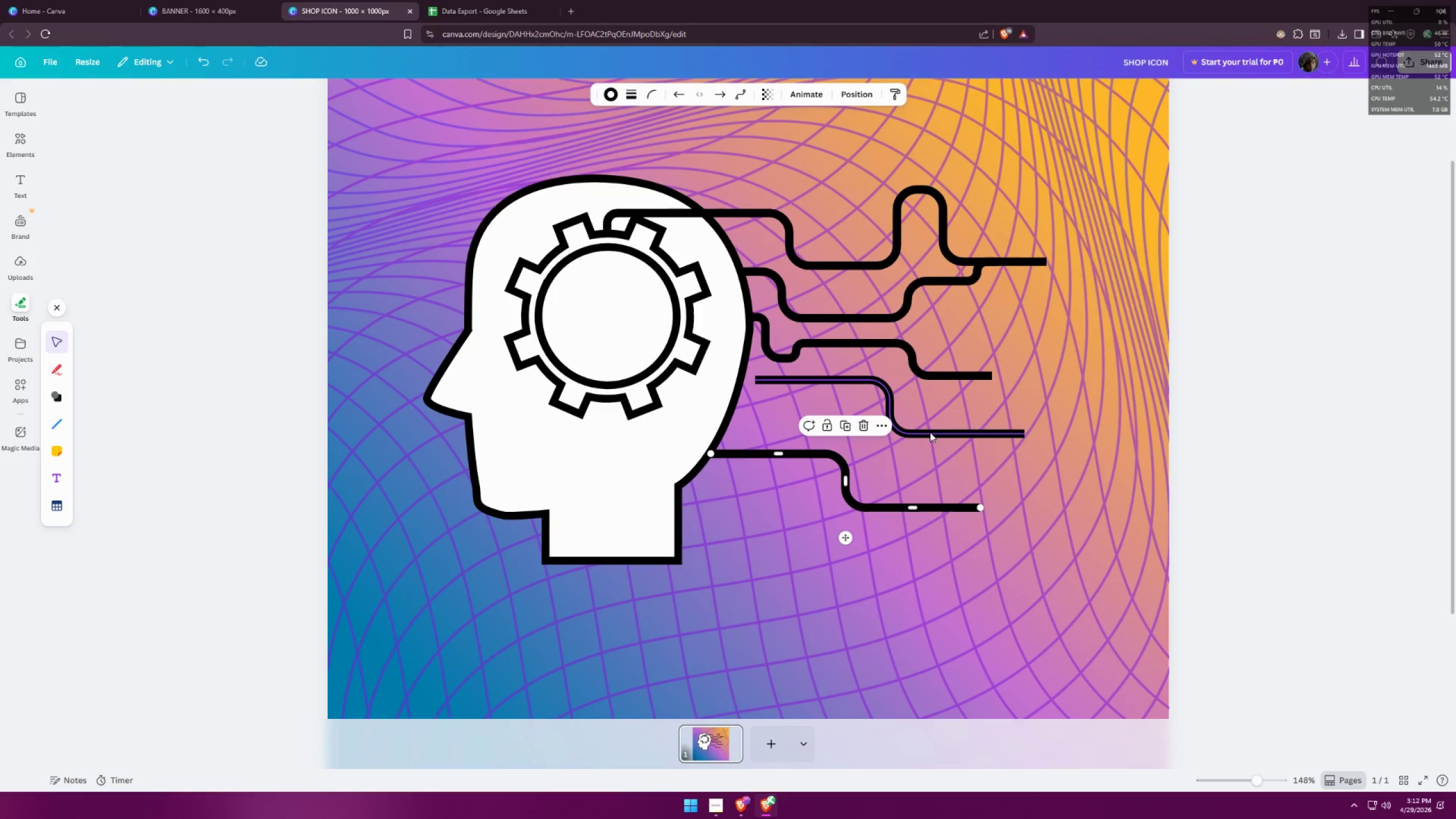 
left_click([925, 435])
 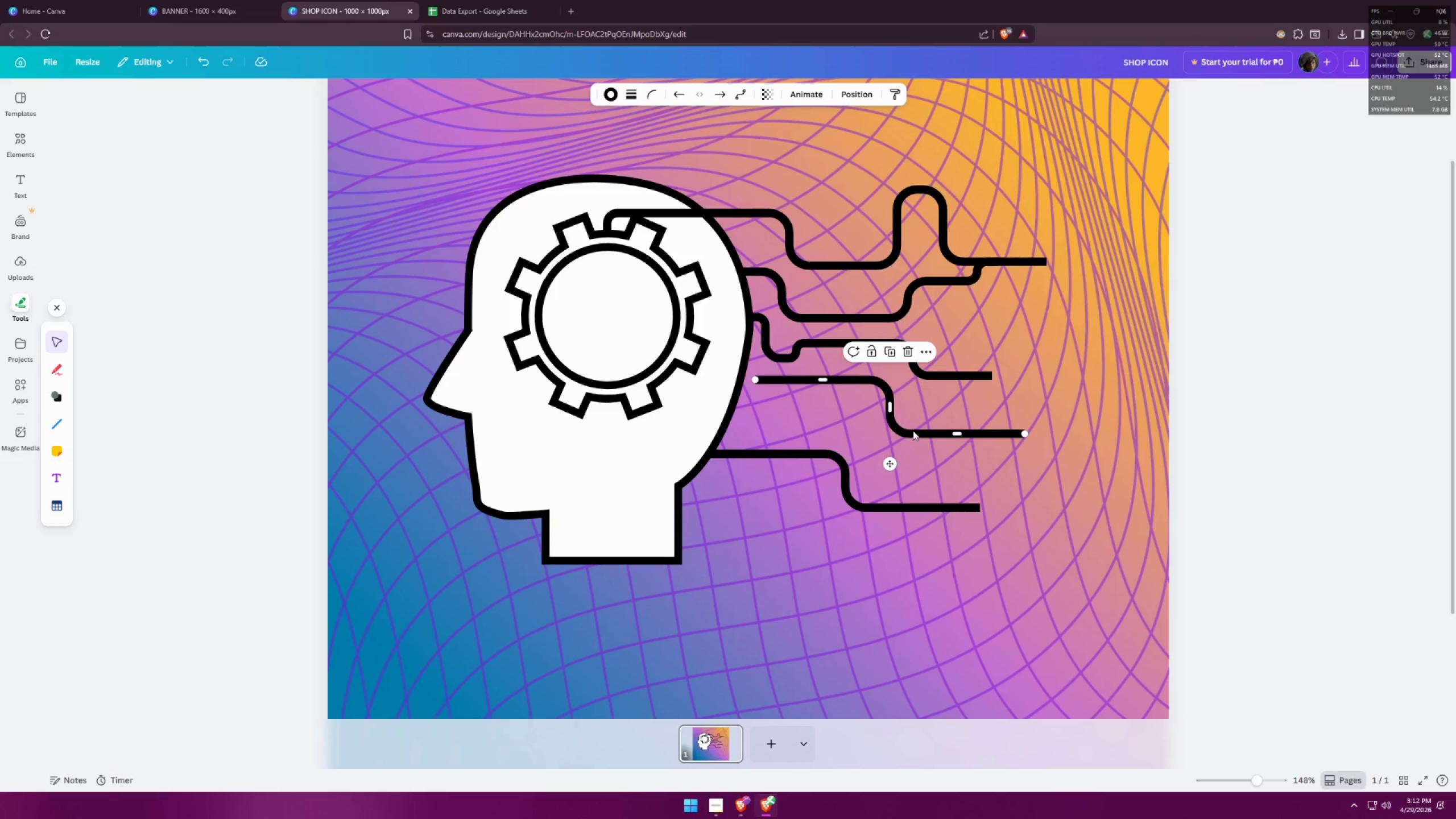 
left_click_drag(start_coordinate=[905, 430], to_coordinate=[884, 445])
 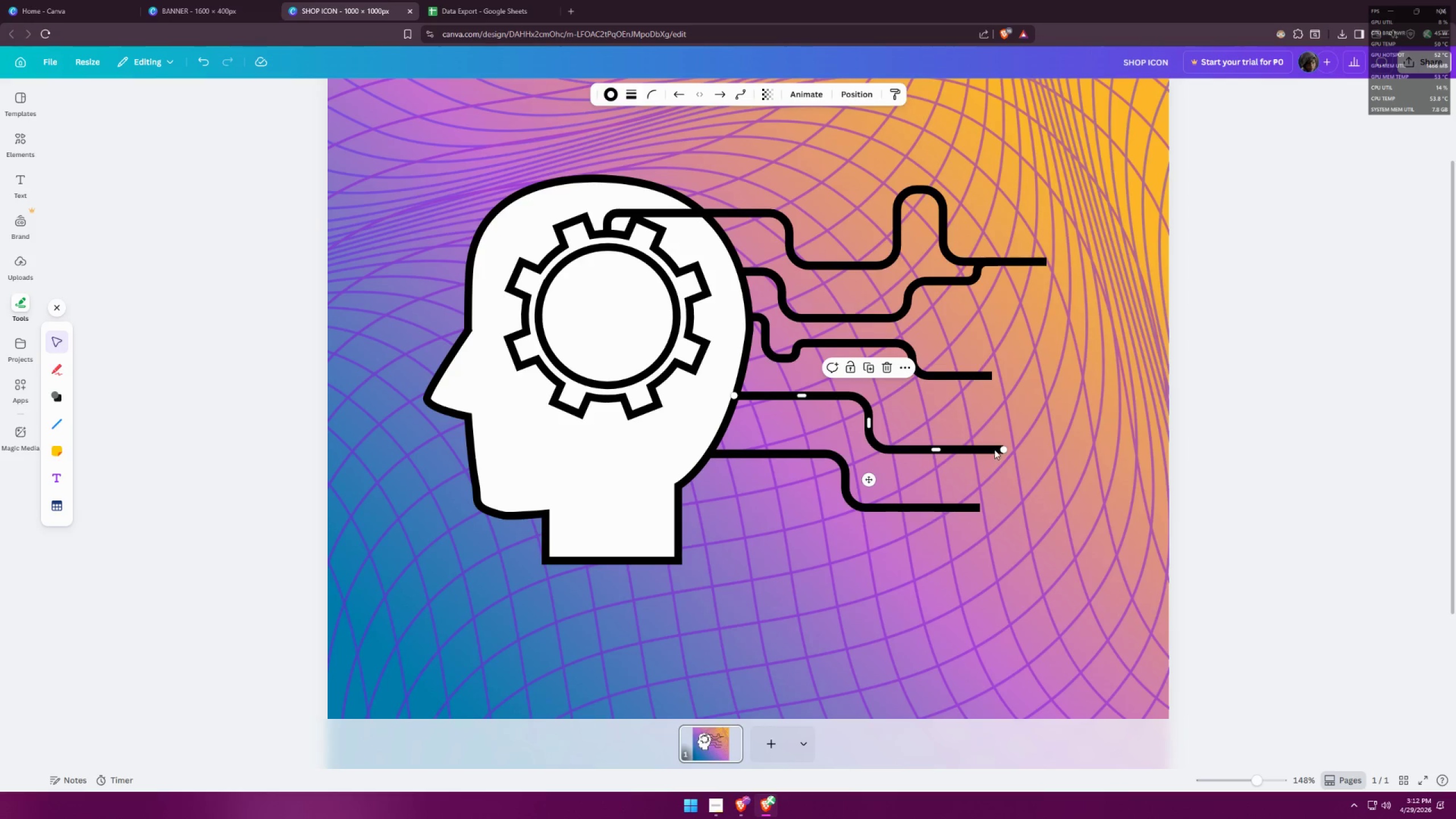 
left_click_drag(start_coordinate=[1003, 445], to_coordinate=[958, 415])
 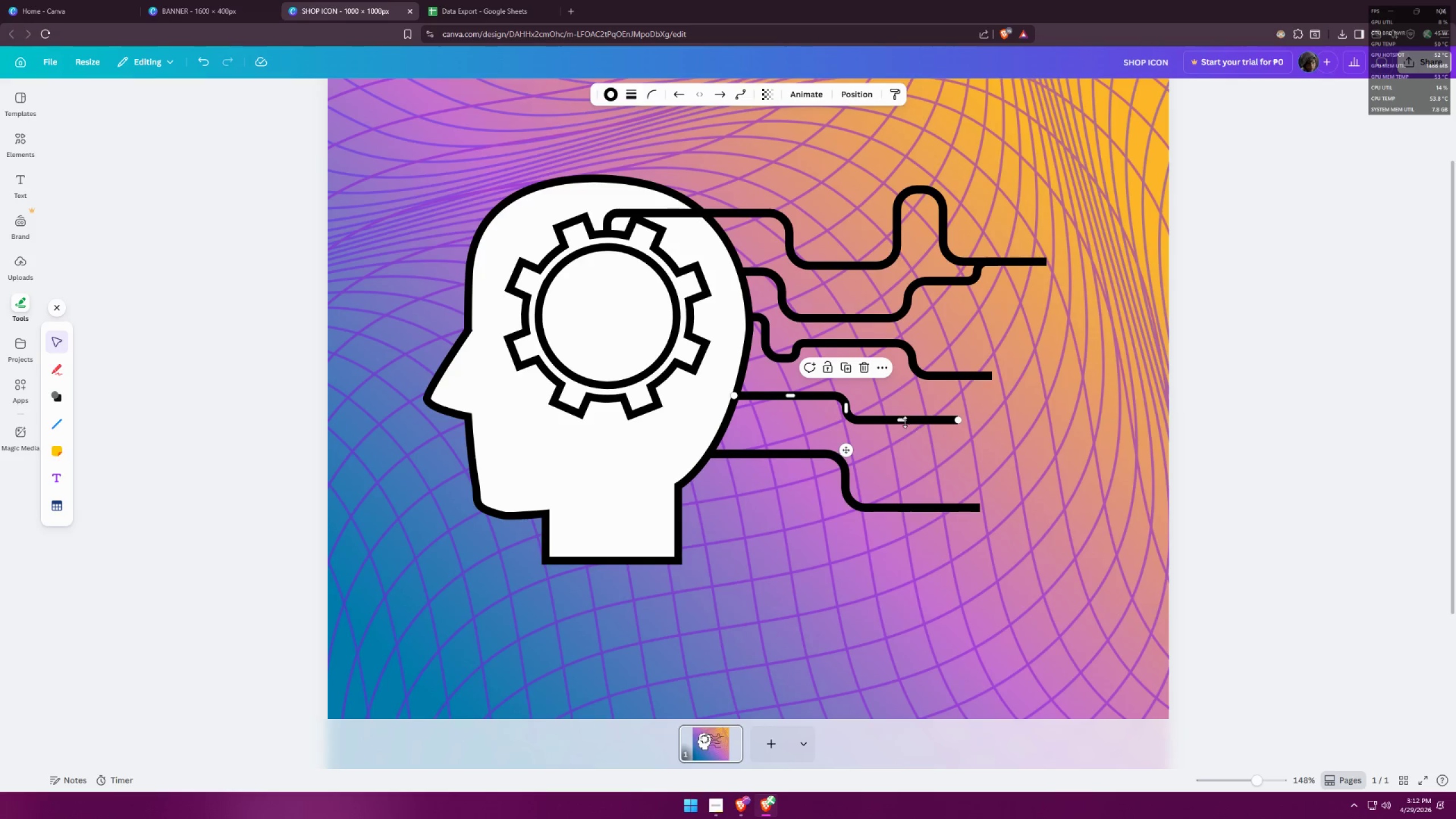 
left_click_drag(start_coordinate=[904, 422], to_coordinate=[899, 445])
 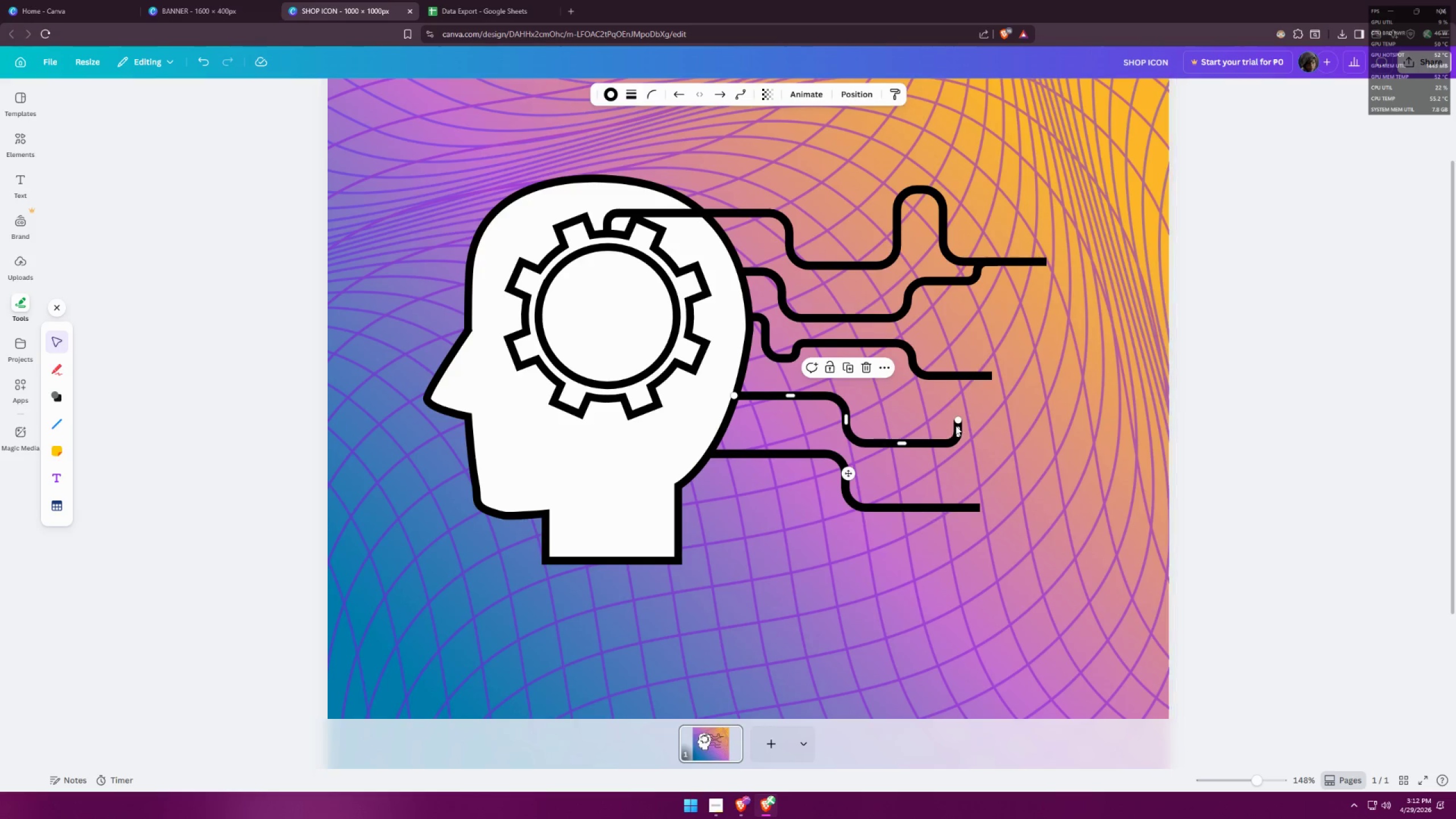 
left_click_drag(start_coordinate=[961, 421], to_coordinate=[998, 419])
 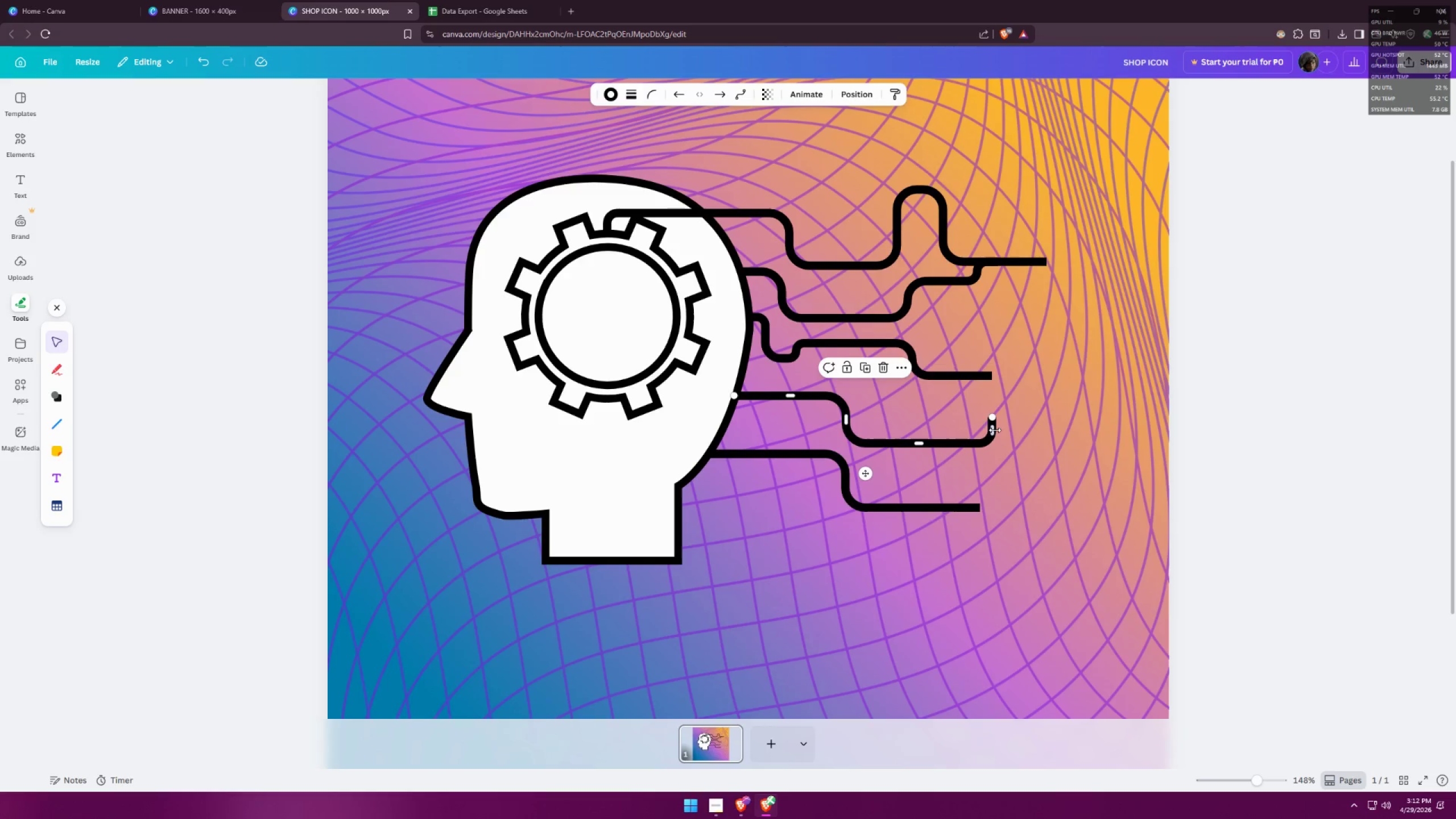 
left_click_drag(start_coordinate=[990, 431], to_coordinate=[923, 421])
 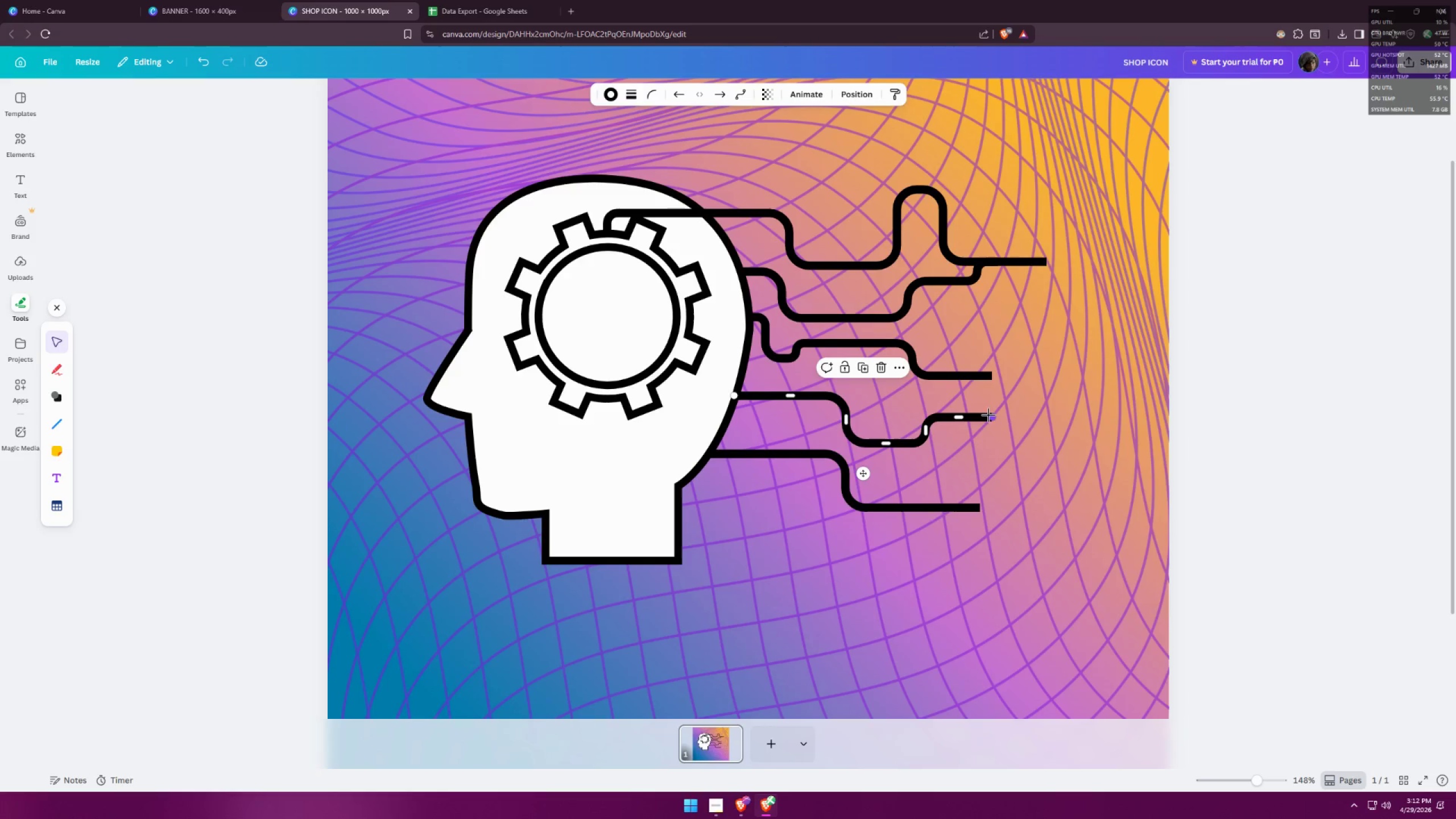 
left_click_drag(start_coordinate=[992, 416], to_coordinate=[1017, 417])
 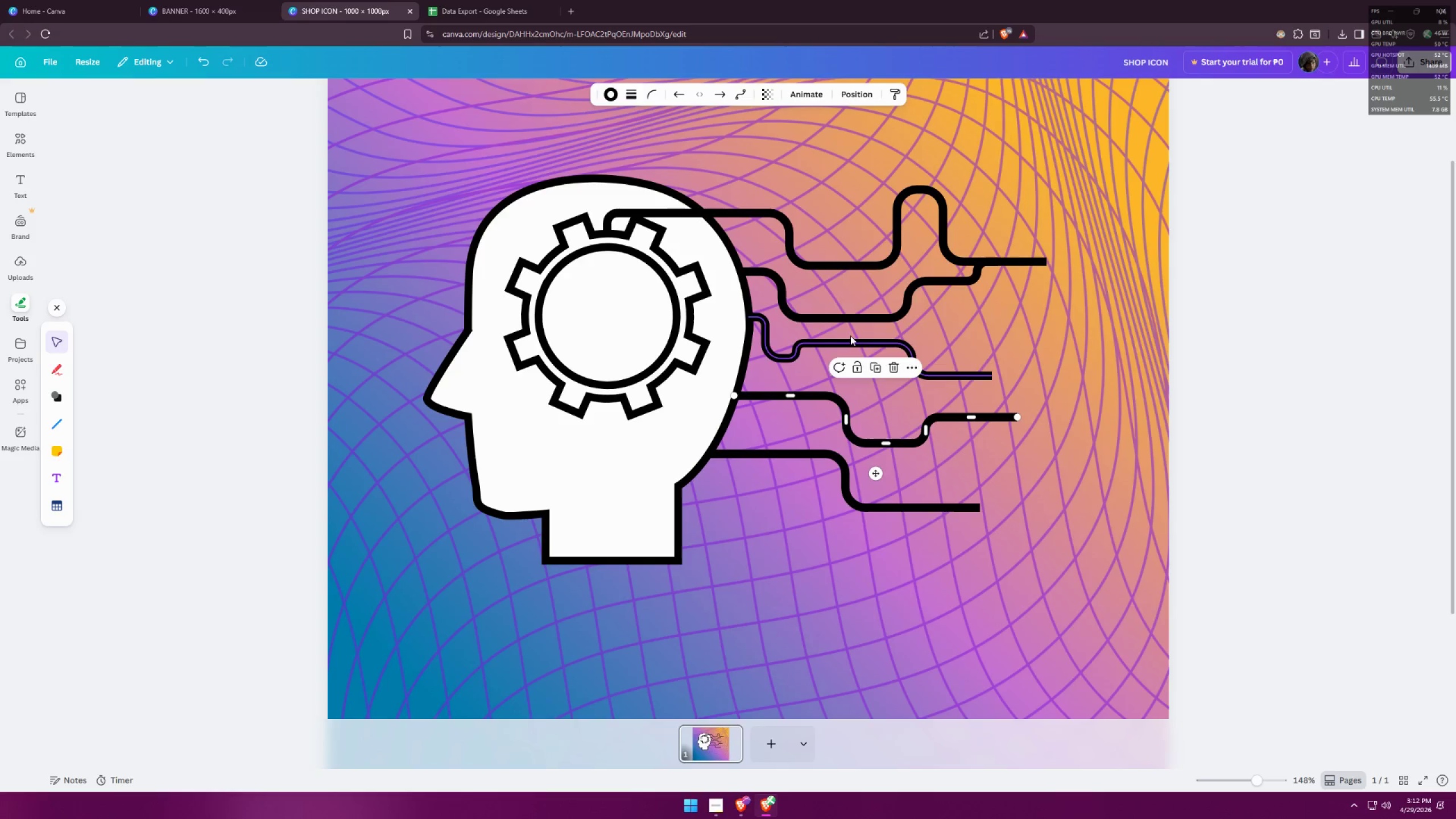 
left_click([851, 338])
 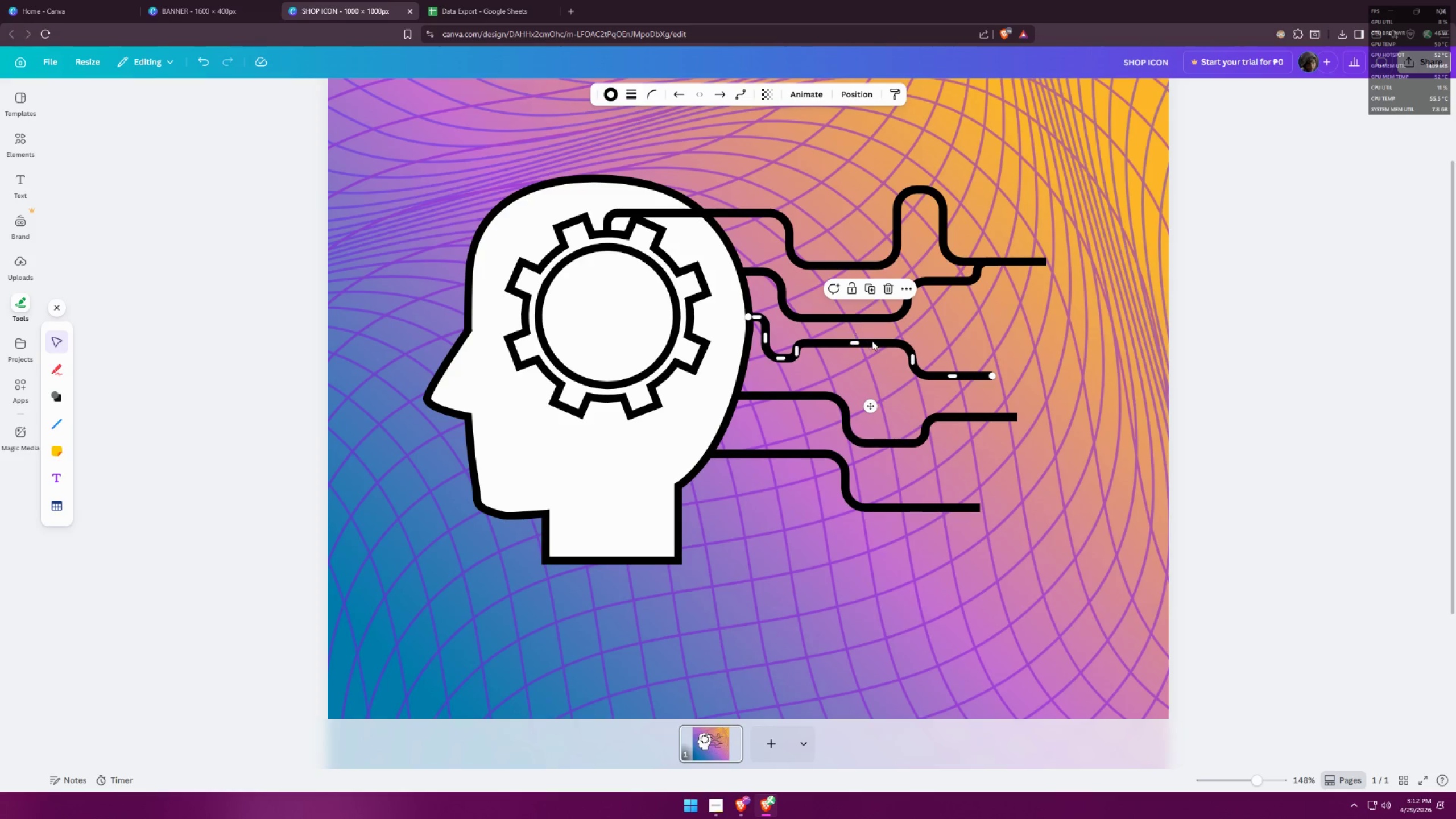 
left_click_drag(start_coordinate=[878, 342], to_coordinate=[874, 362])
 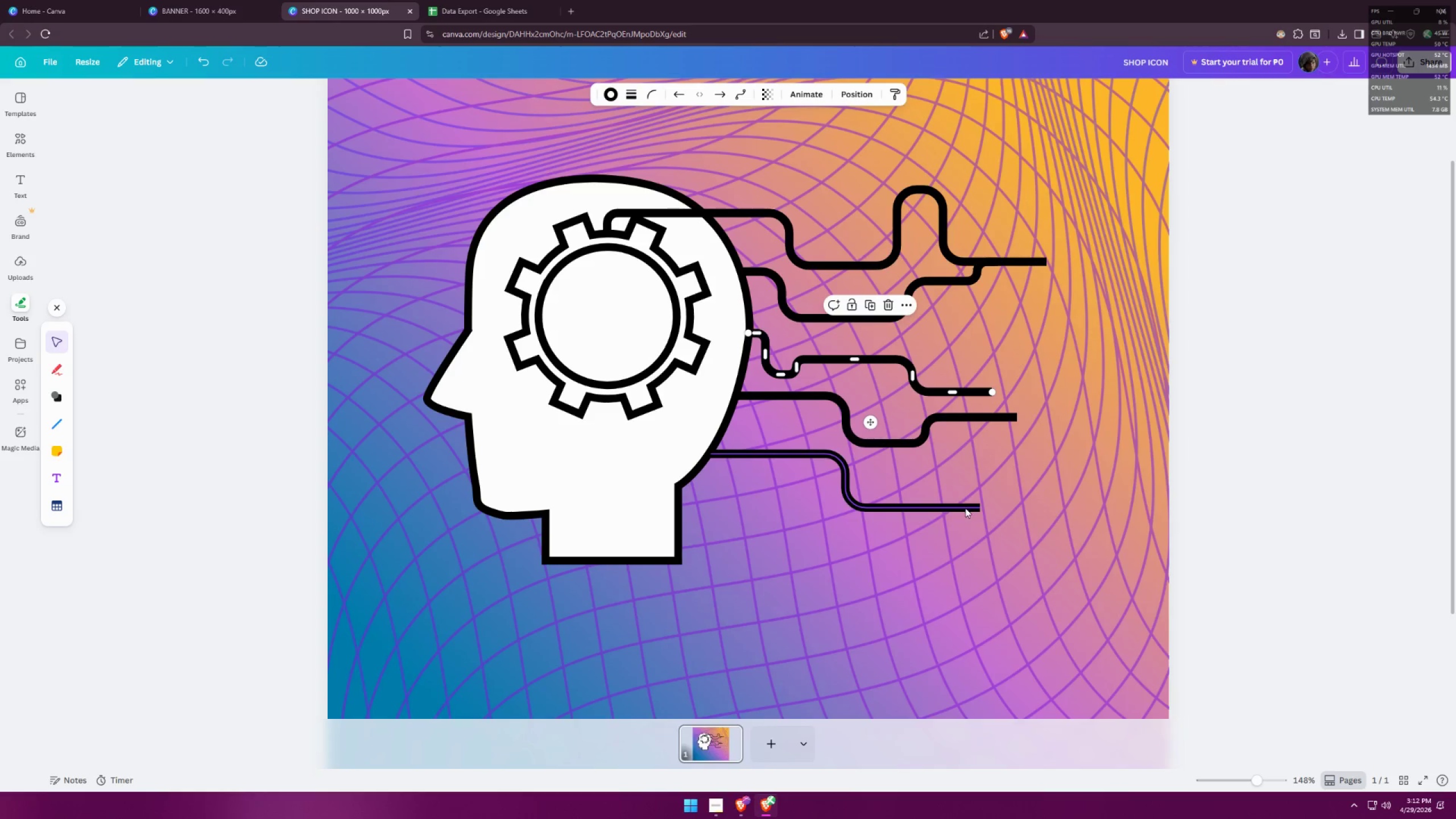 
left_click([887, 503])
 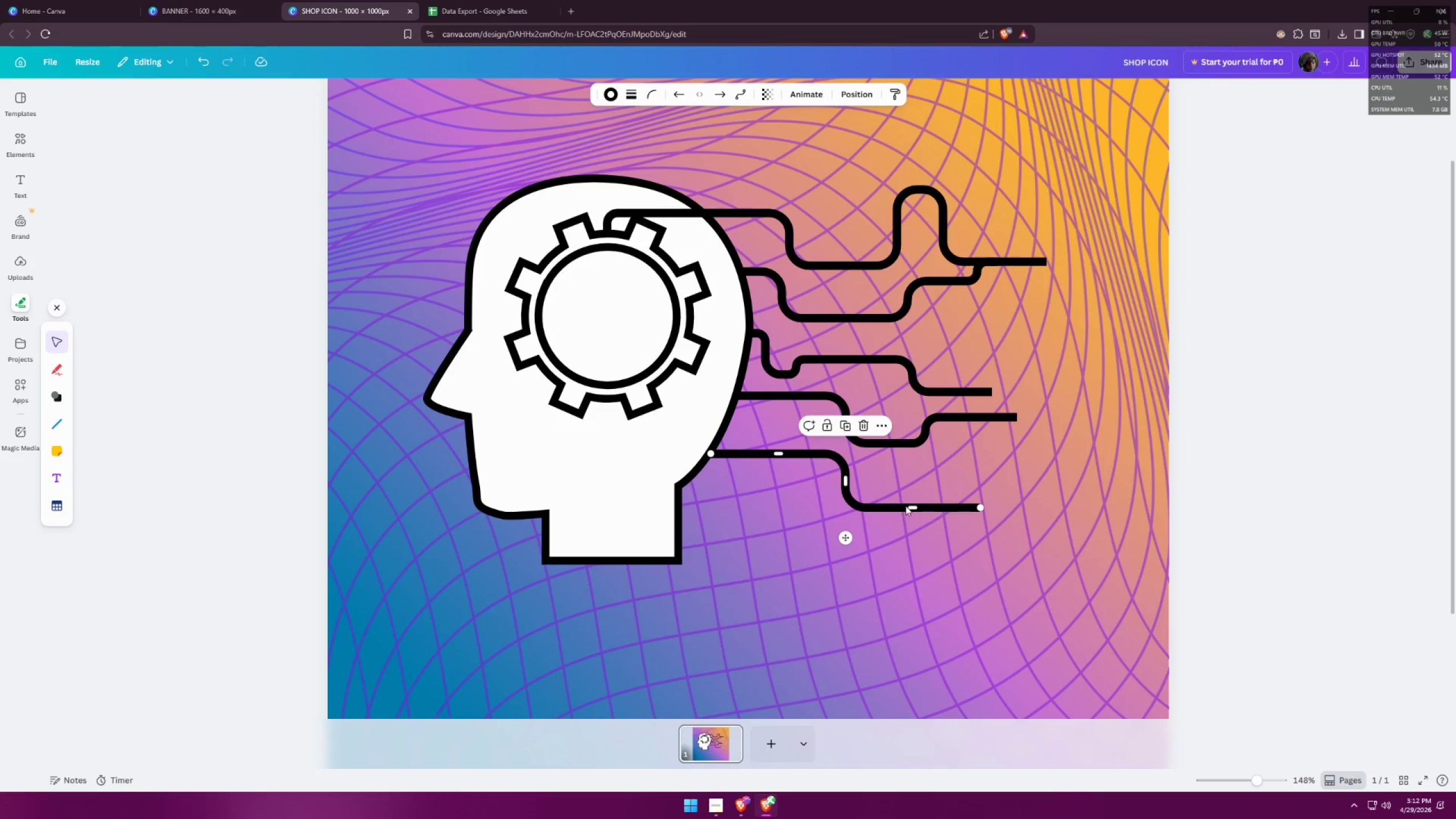 
left_click_drag(start_coordinate=[907, 506], to_coordinate=[905, 502])
 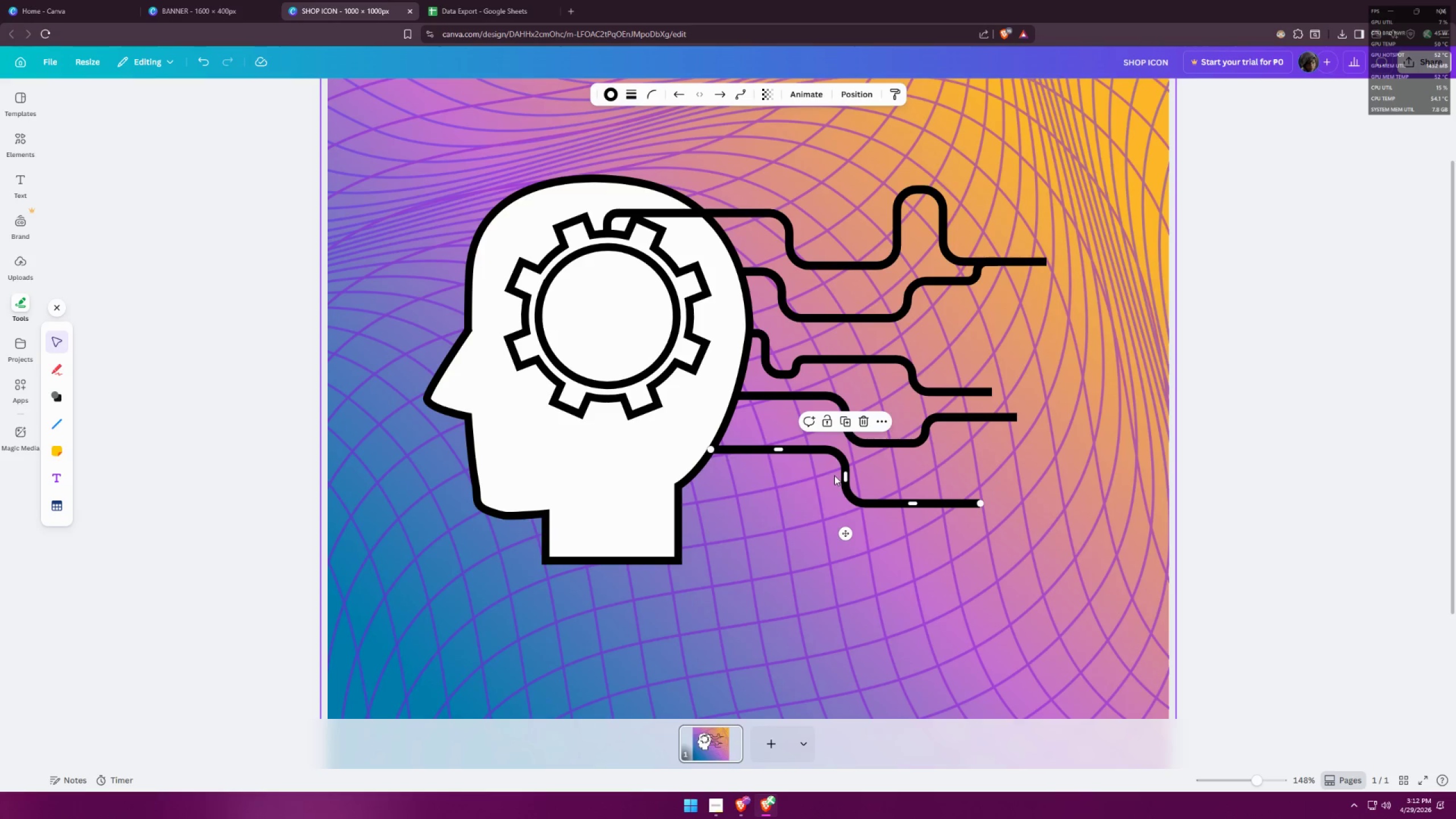 
left_click_drag(start_coordinate=[847, 475], to_coordinate=[750, 469])
 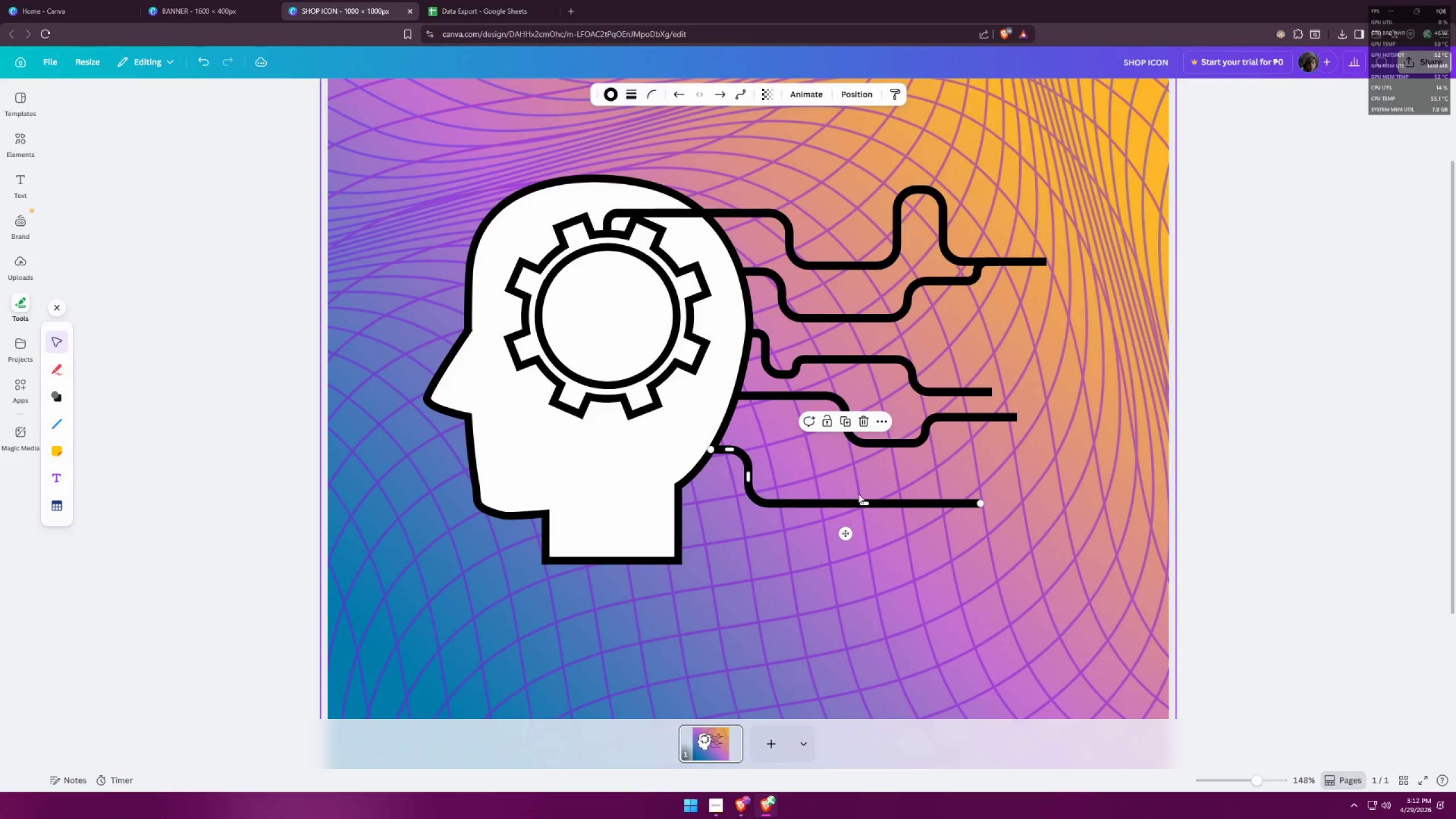 
left_click_drag(start_coordinate=[865, 504], to_coordinate=[857, 519])
 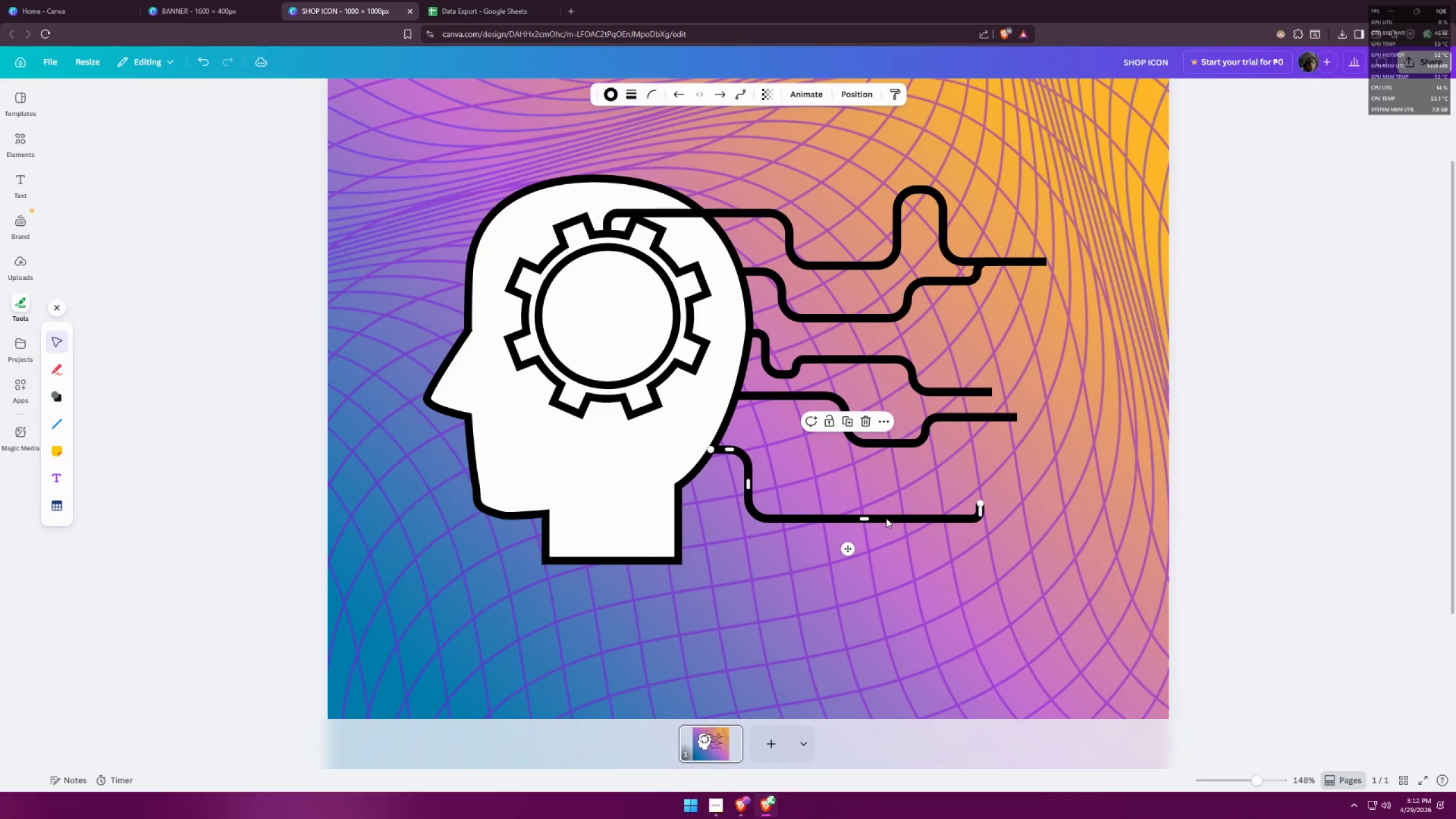 
left_click_drag(start_coordinate=[865, 518], to_coordinate=[842, 520])
 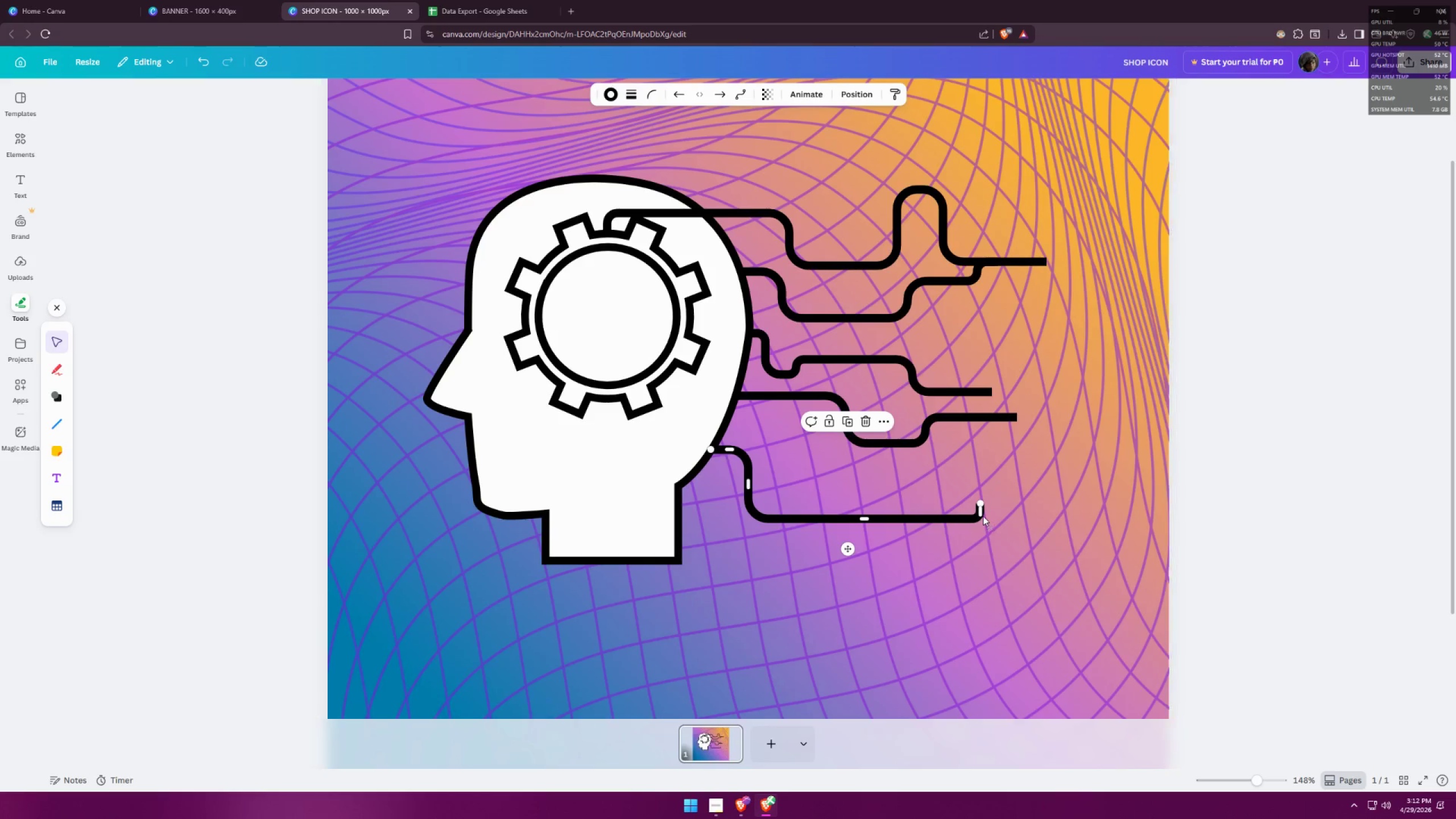 
left_click_drag(start_coordinate=[979, 513], to_coordinate=[835, 486])
 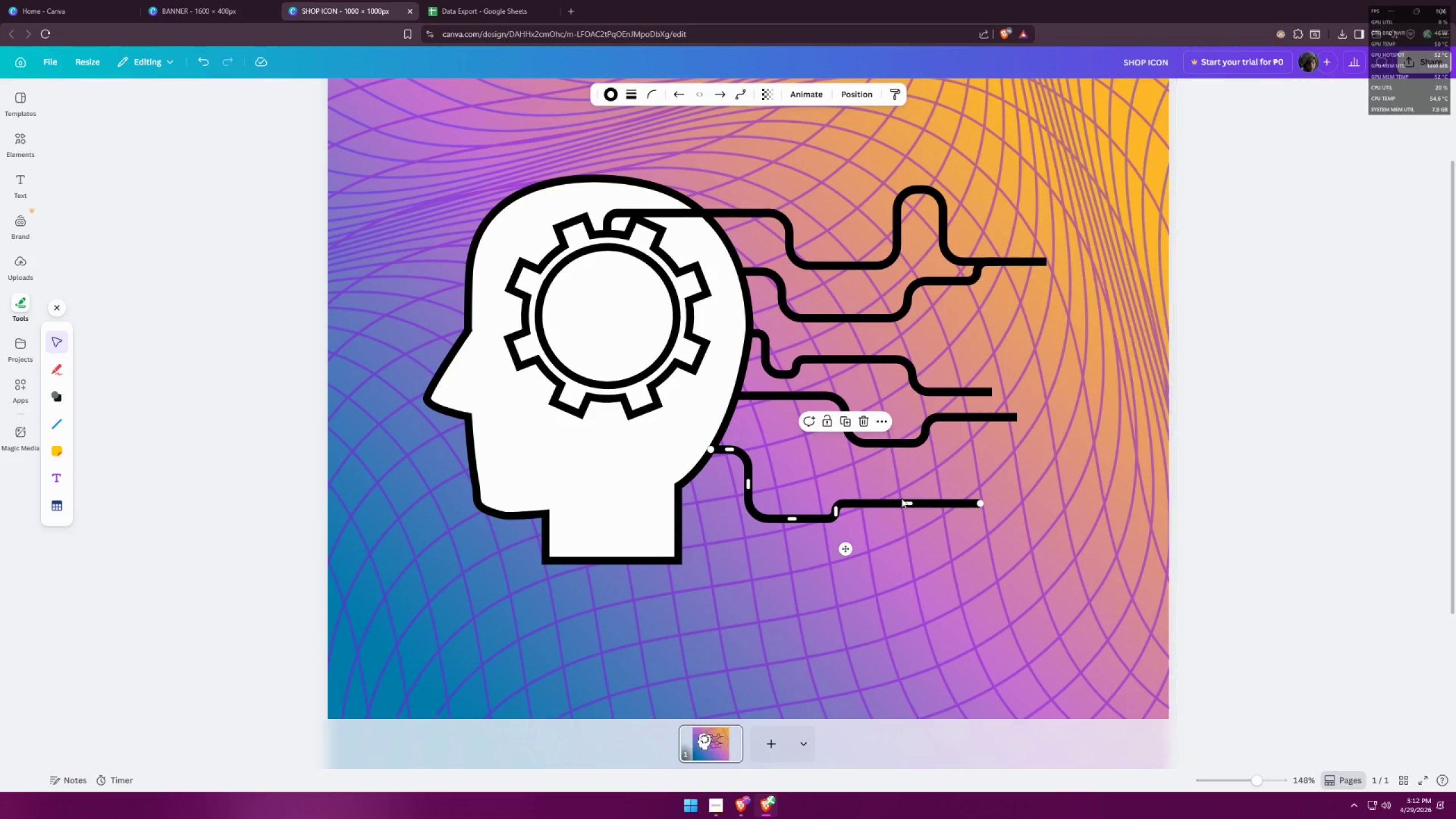 
left_click_drag(start_coordinate=[908, 499], to_coordinate=[916, 465])
 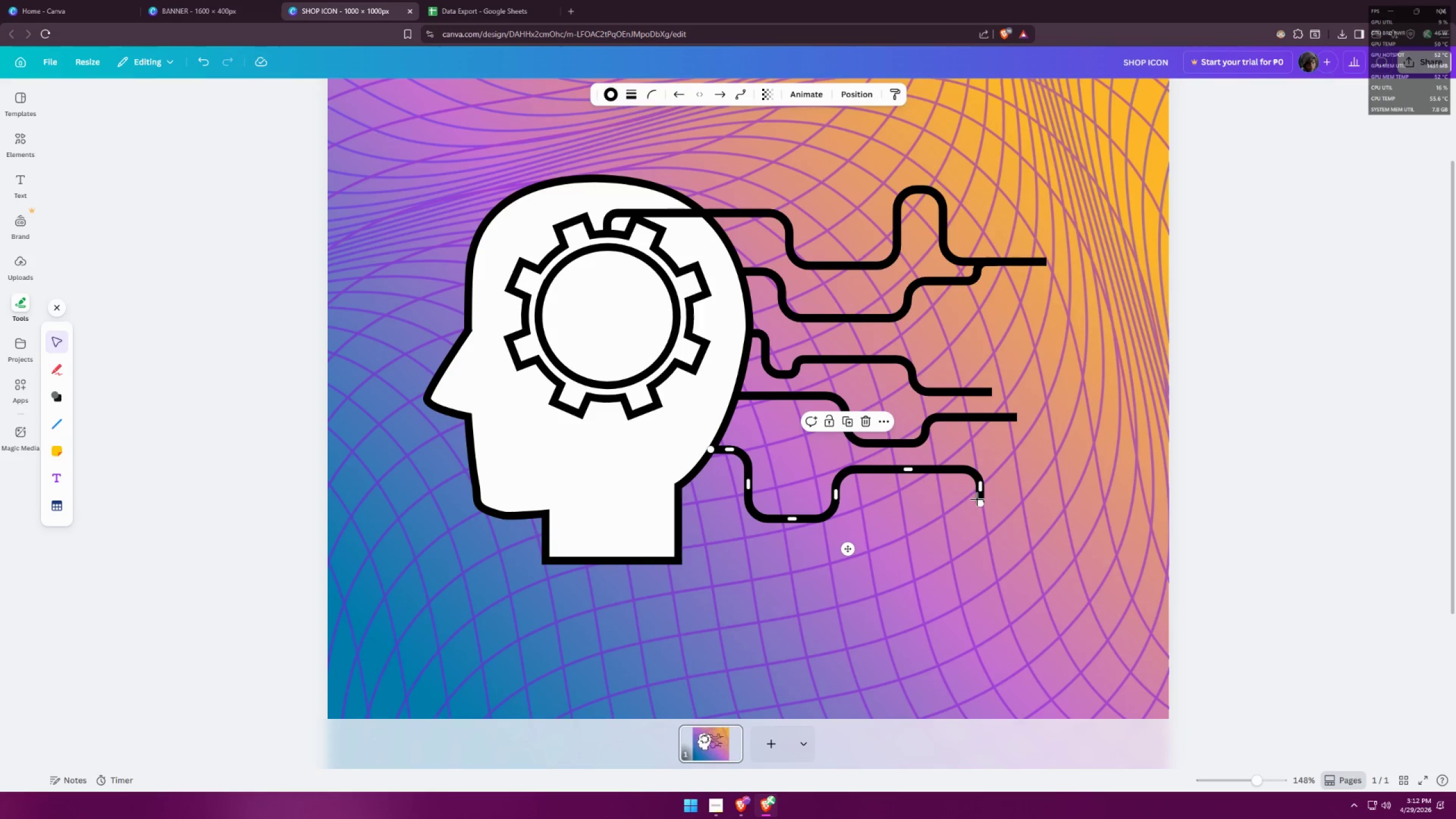 
left_click_drag(start_coordinate=[983, 502], to_coordinate=[999, 500])
 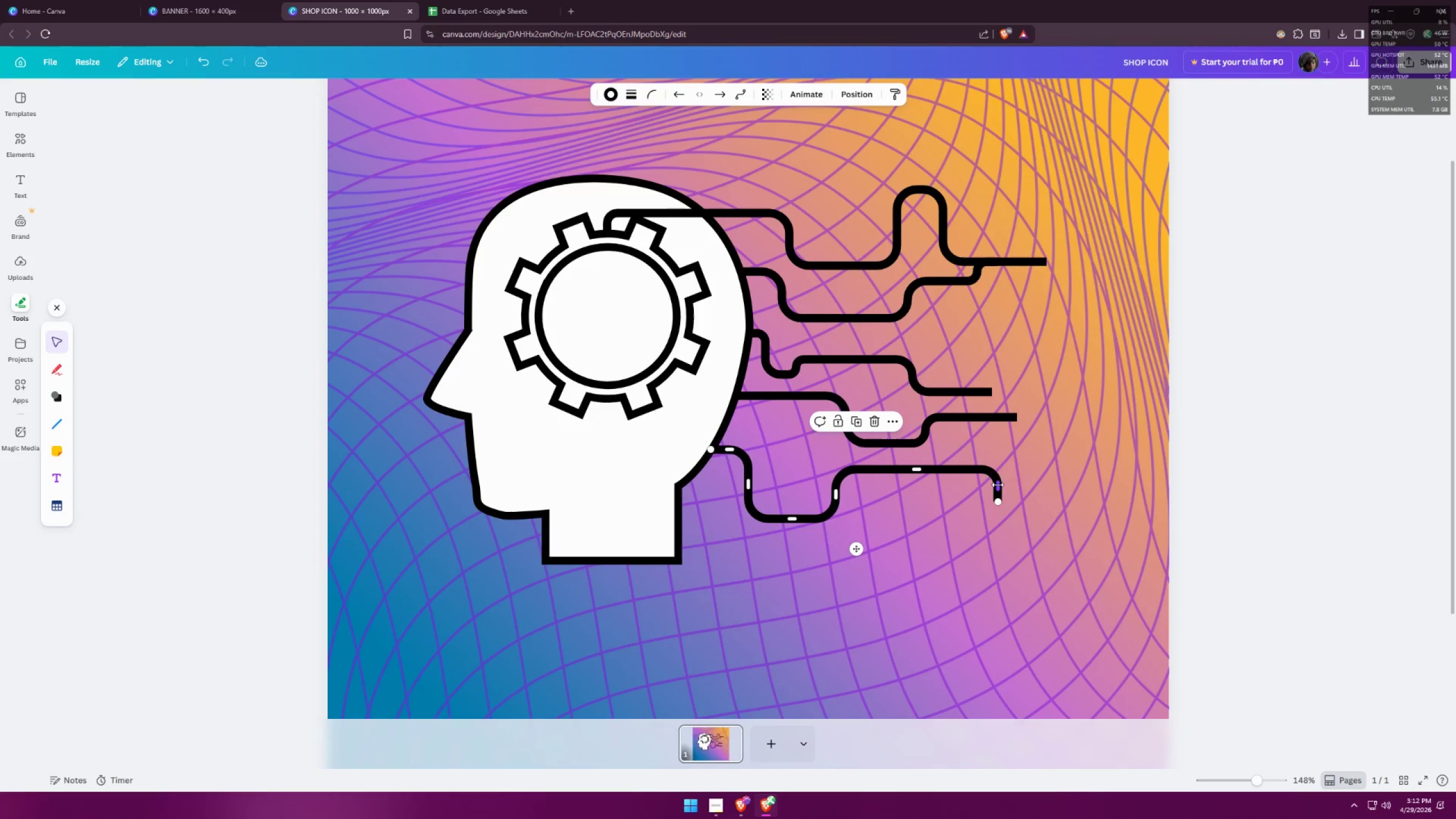 
left_click_drag(start_coordinate=[999, 482], to_coordinate=[904, 490])
 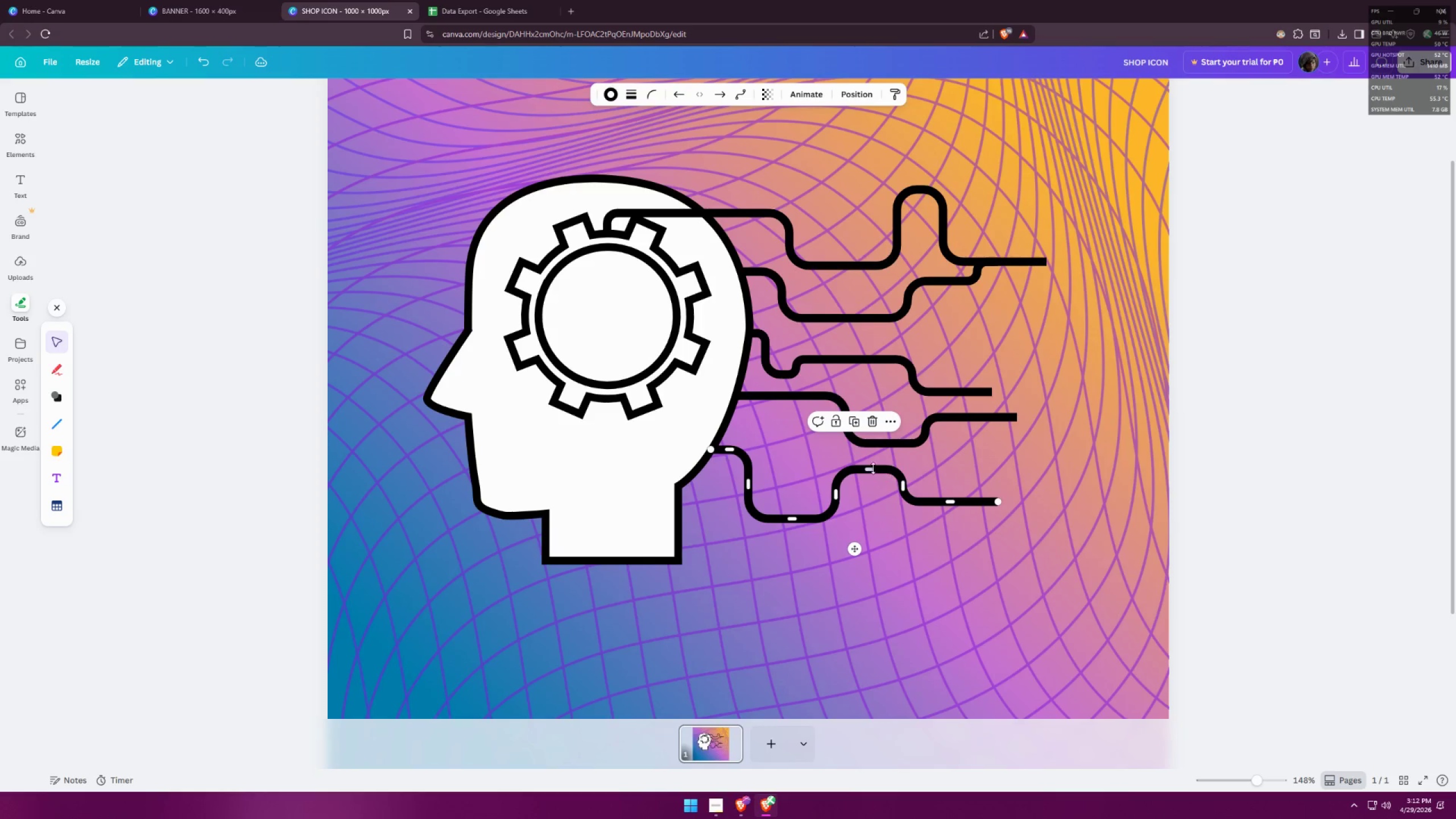 
left_click_drag(start_coordinate=[871, 468], to_coordinate=[864, 499])
 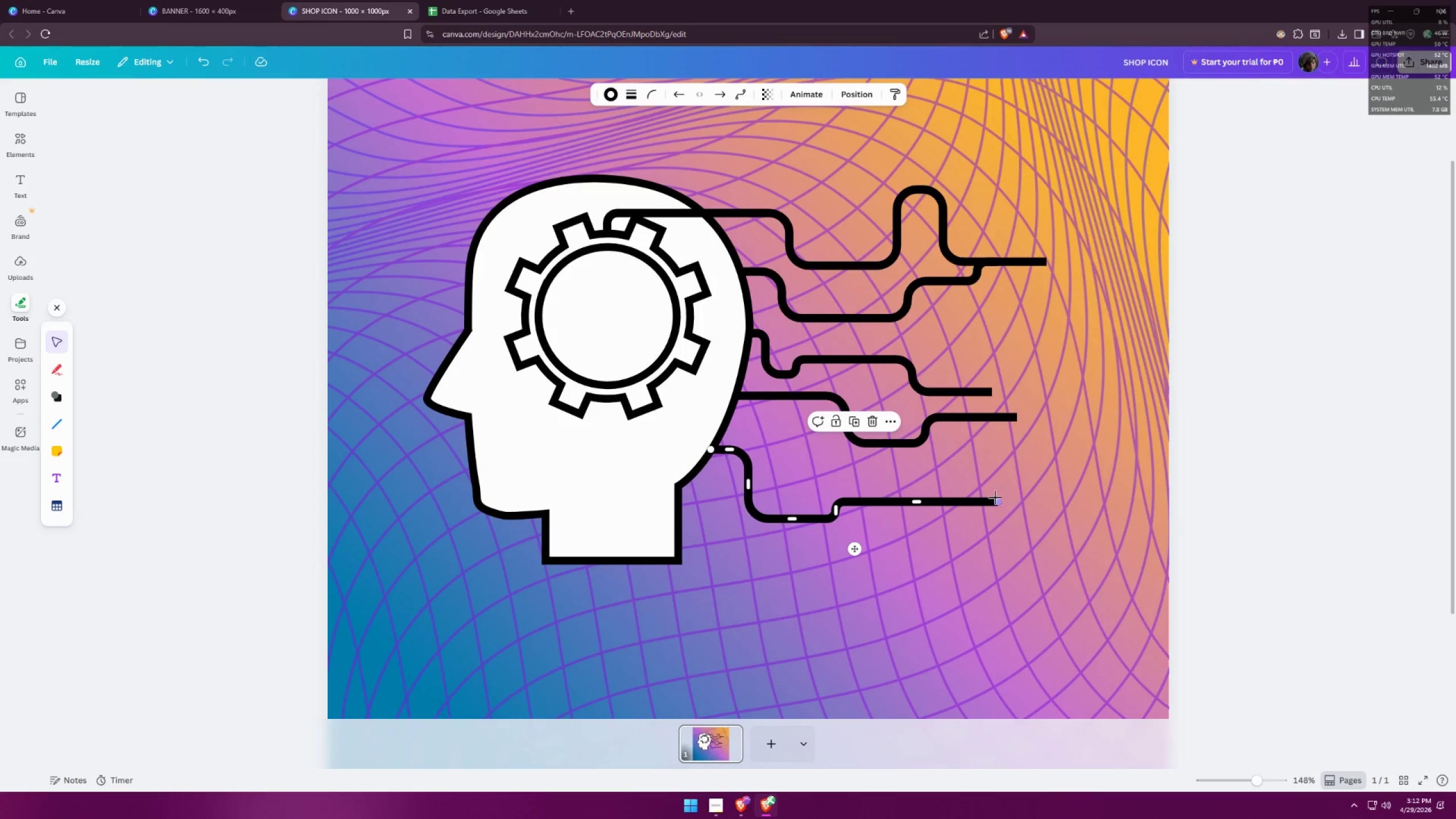 
left_click_drag(start_coordinate=[995, 498], to_coordinate=[1007, 500])
 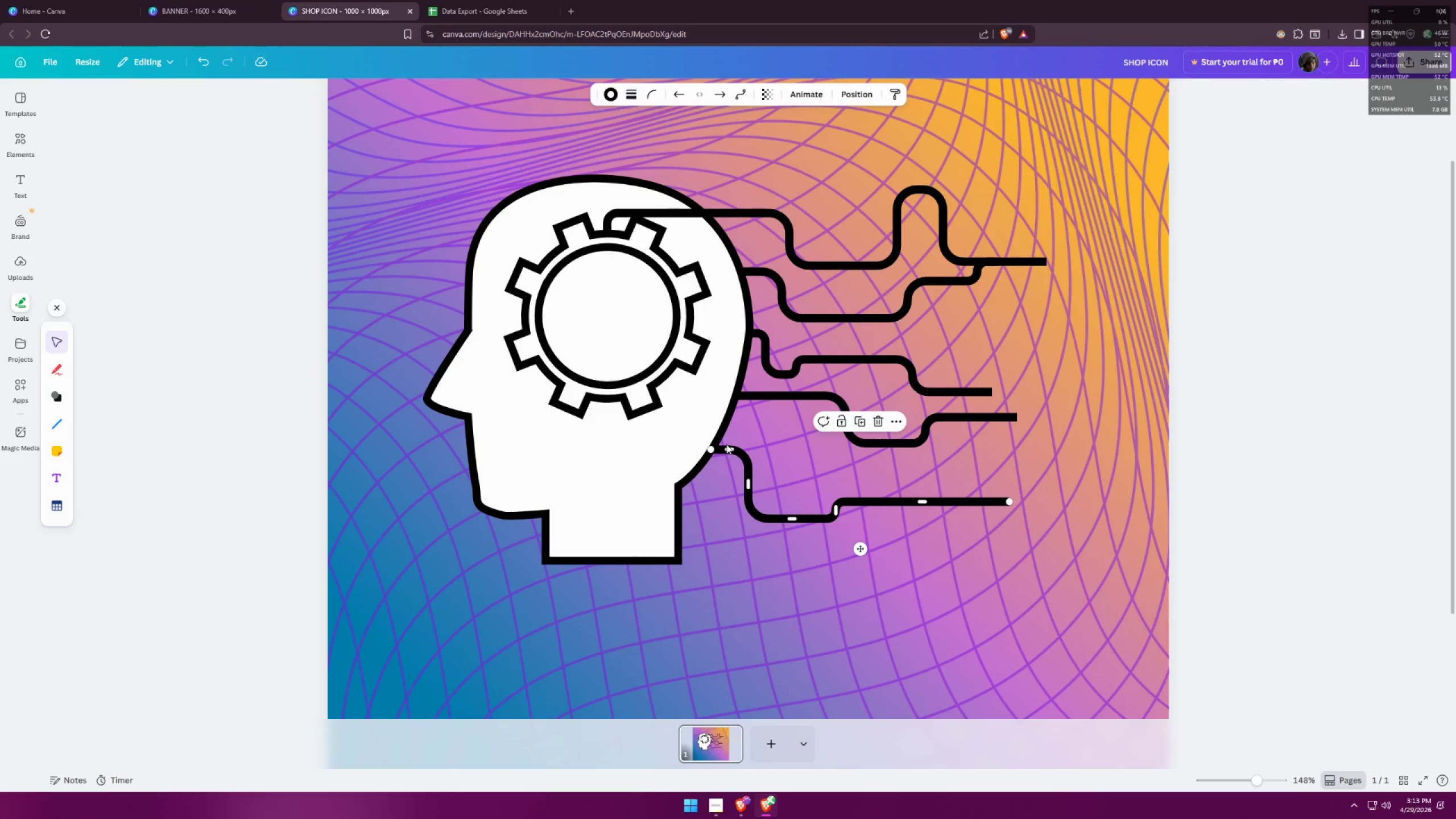 
left_click_drag(start_coordinate=[712, 447], to_coordinate=[606, 445])
 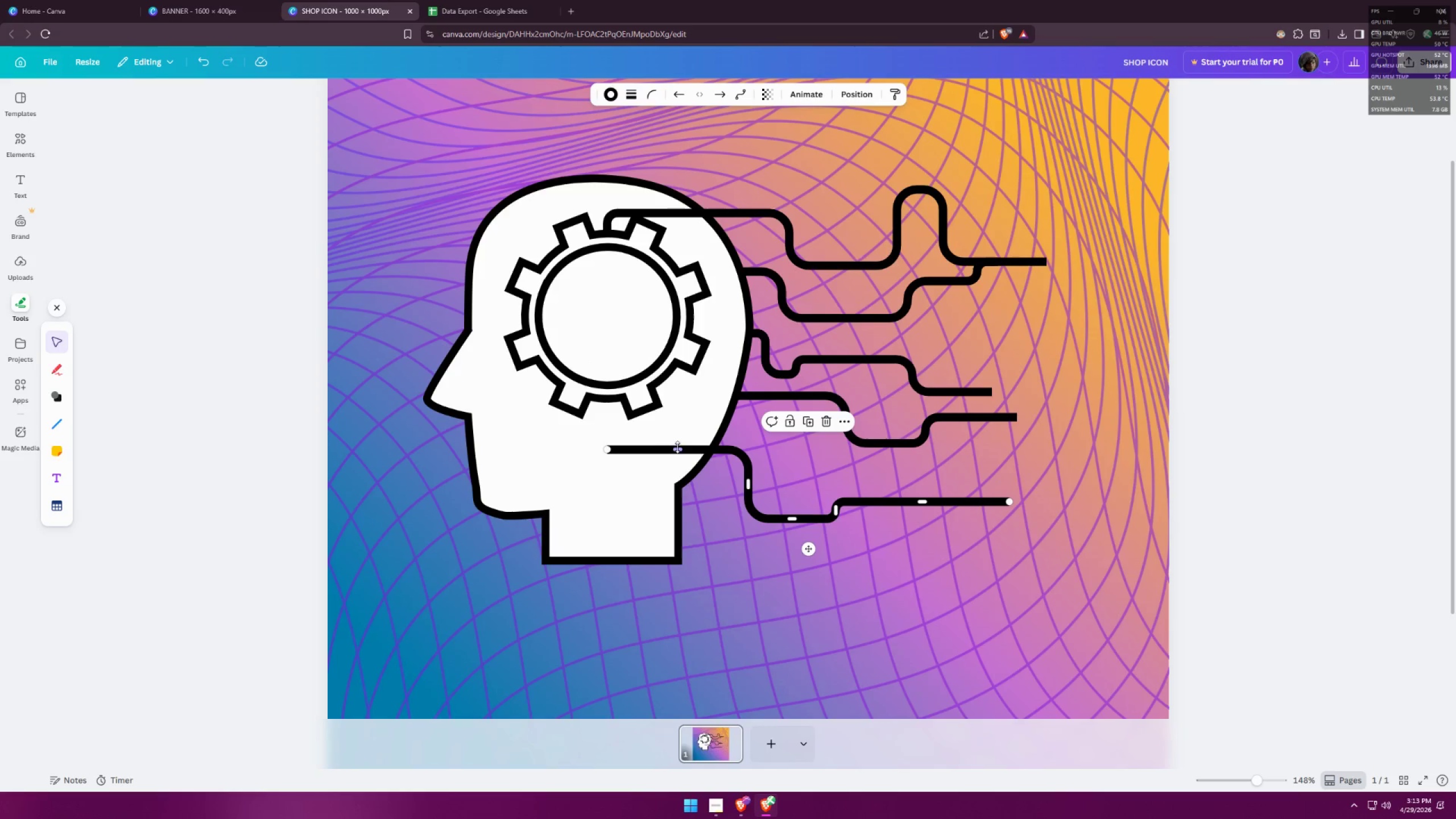 
left_click_drag(start_coordinate=[681, 449], to_coordinate=[673, 453])
 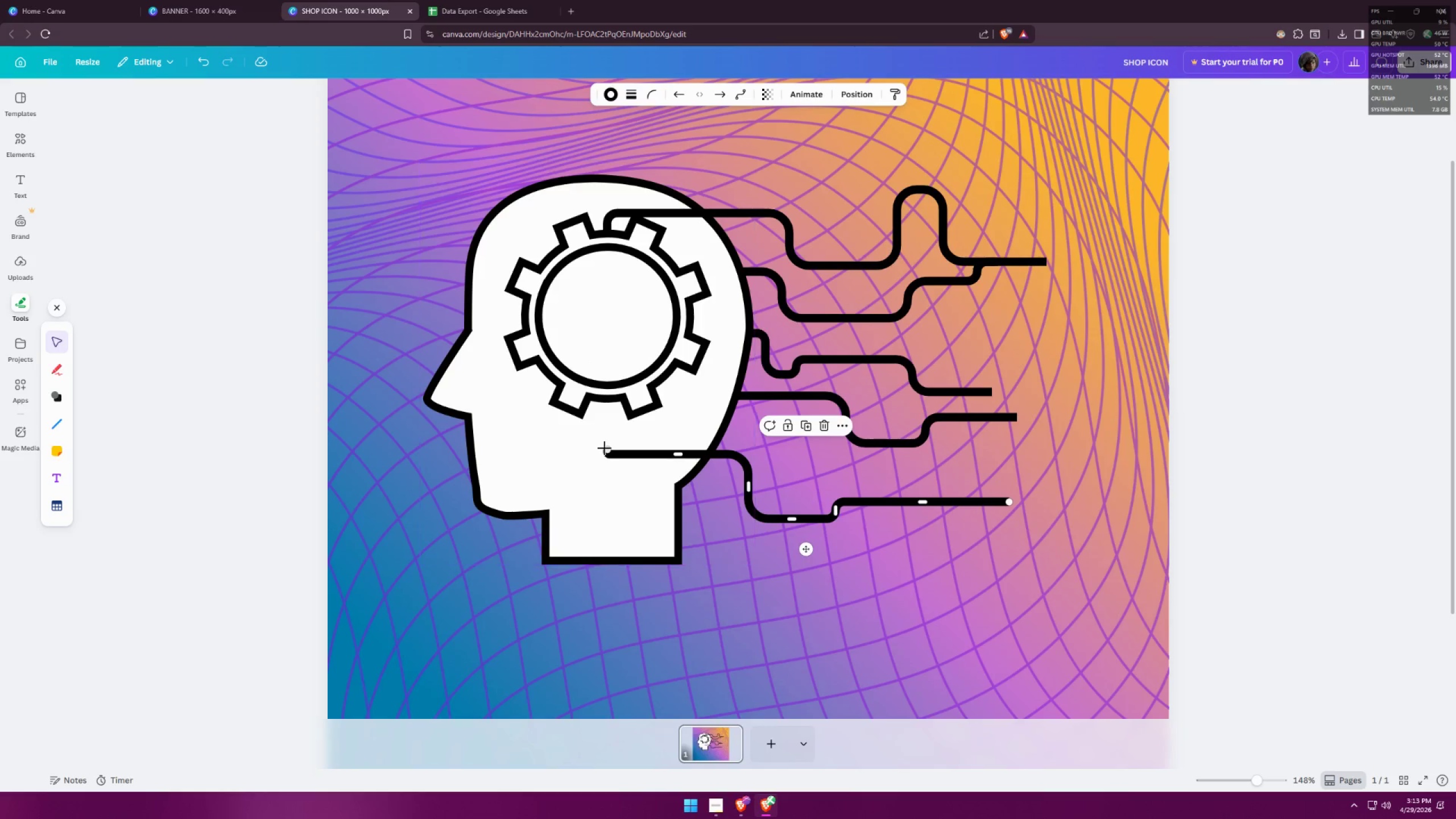 
left_click_drag(start_coordinate=[609, 448], to_coordinate=[610, 372])
 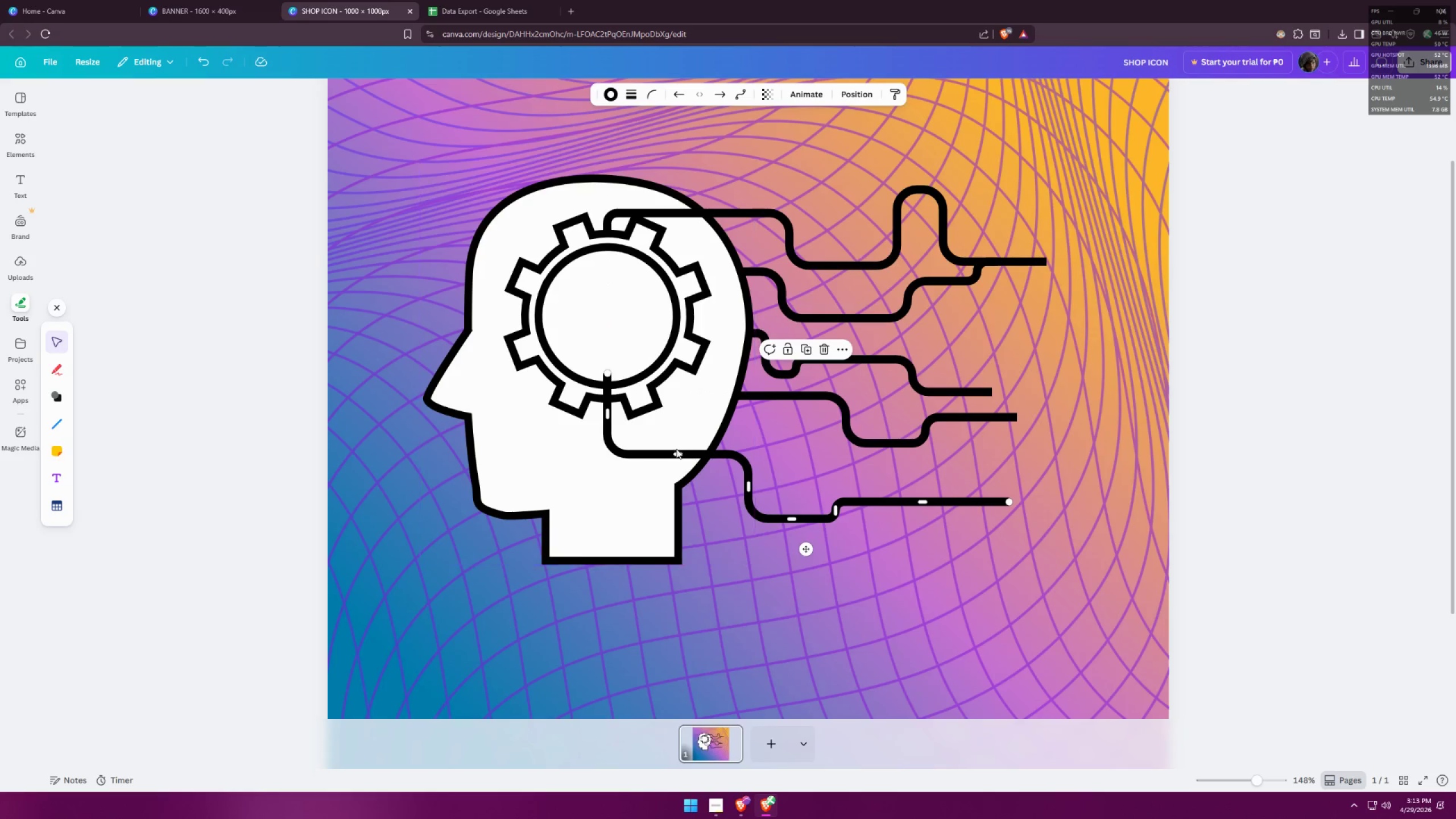 
left_click_drag(start_coordinate=[680, 455], to_coordinate=[681, 447])
 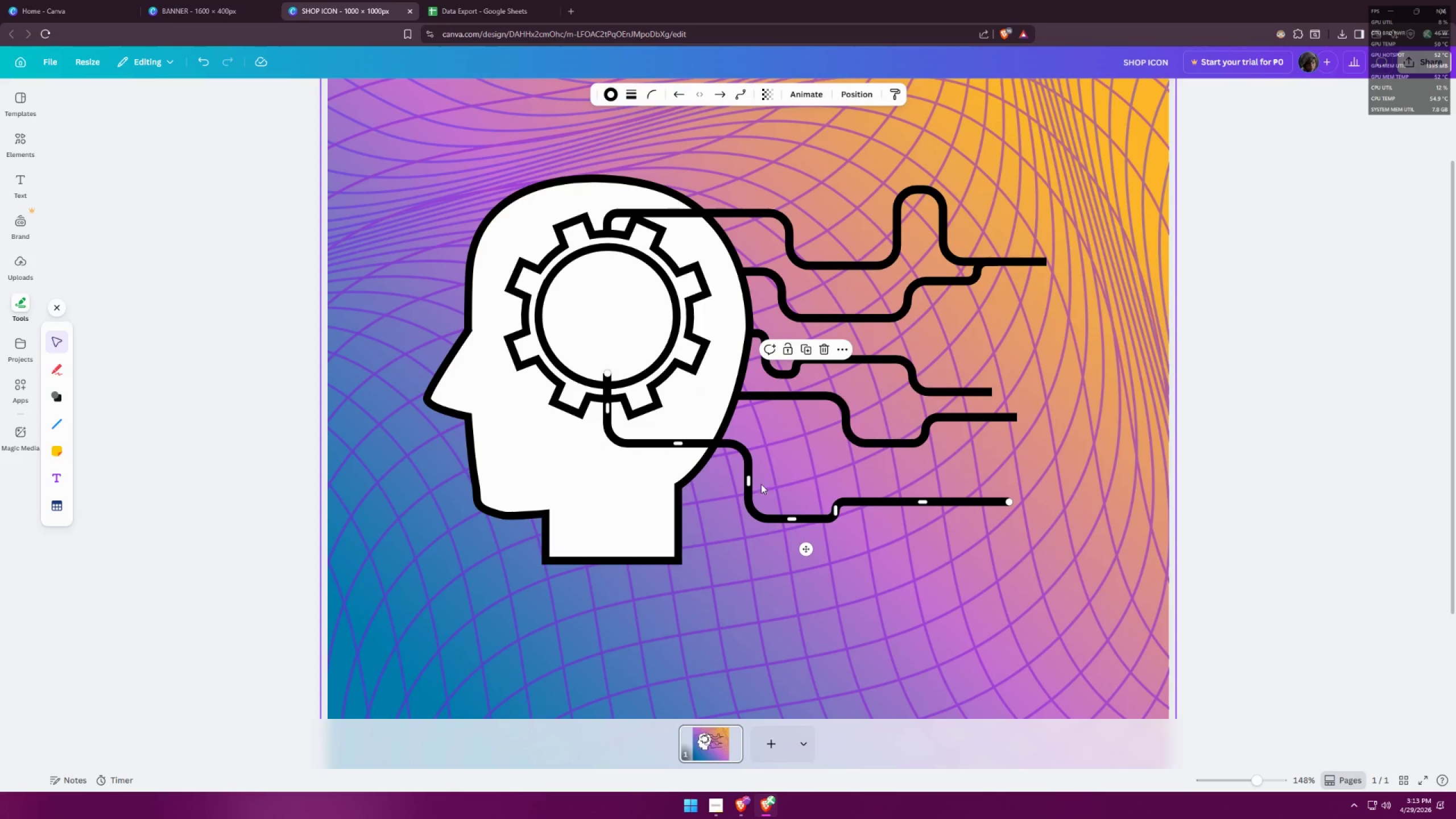 
left_click_drag(start_coordinate=[747, 480], to_coordinate=[785, 468])
 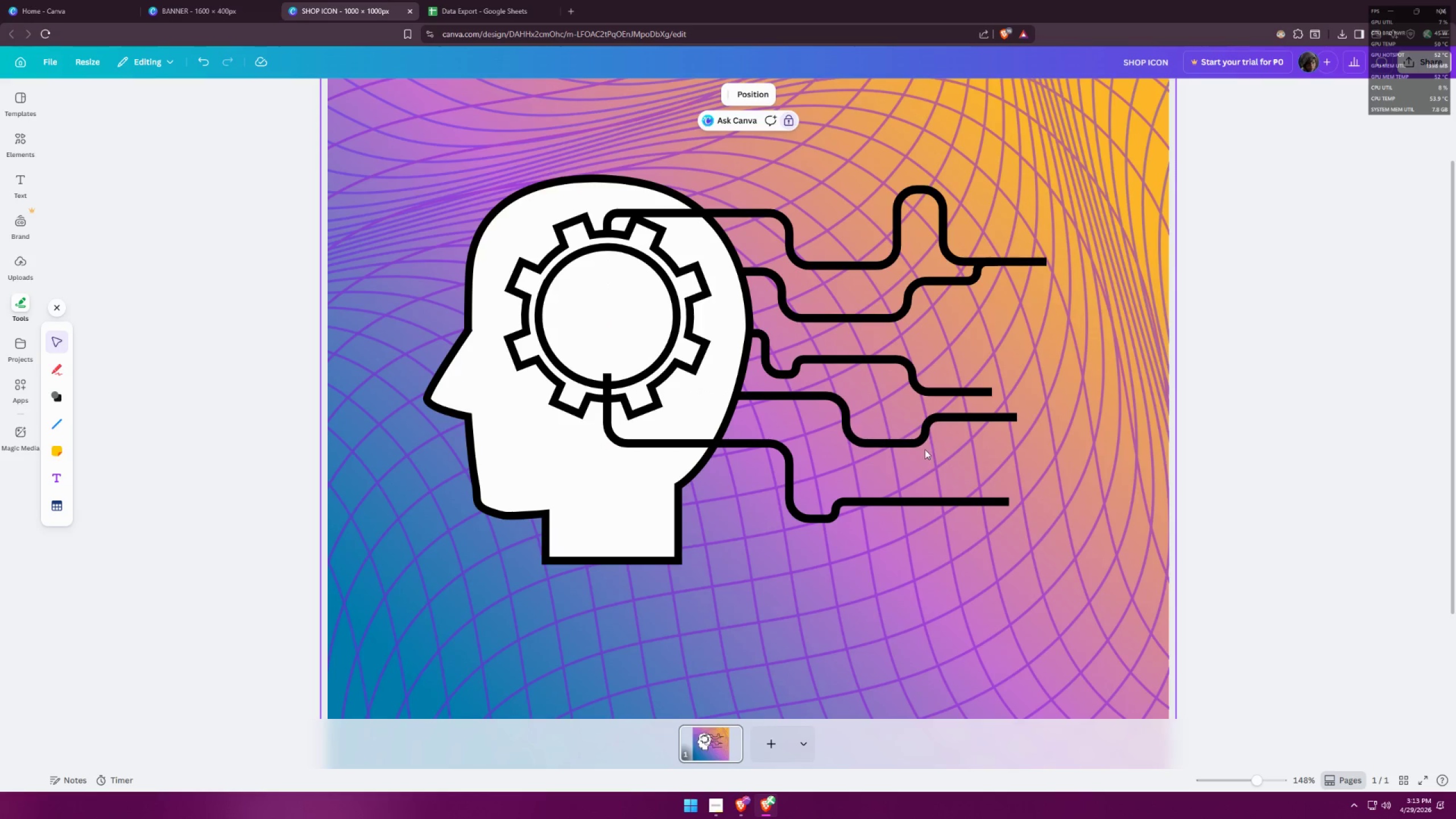 
left_click_drag(start_coordinate=[916, 442], to_coordinate=[916, 453])
 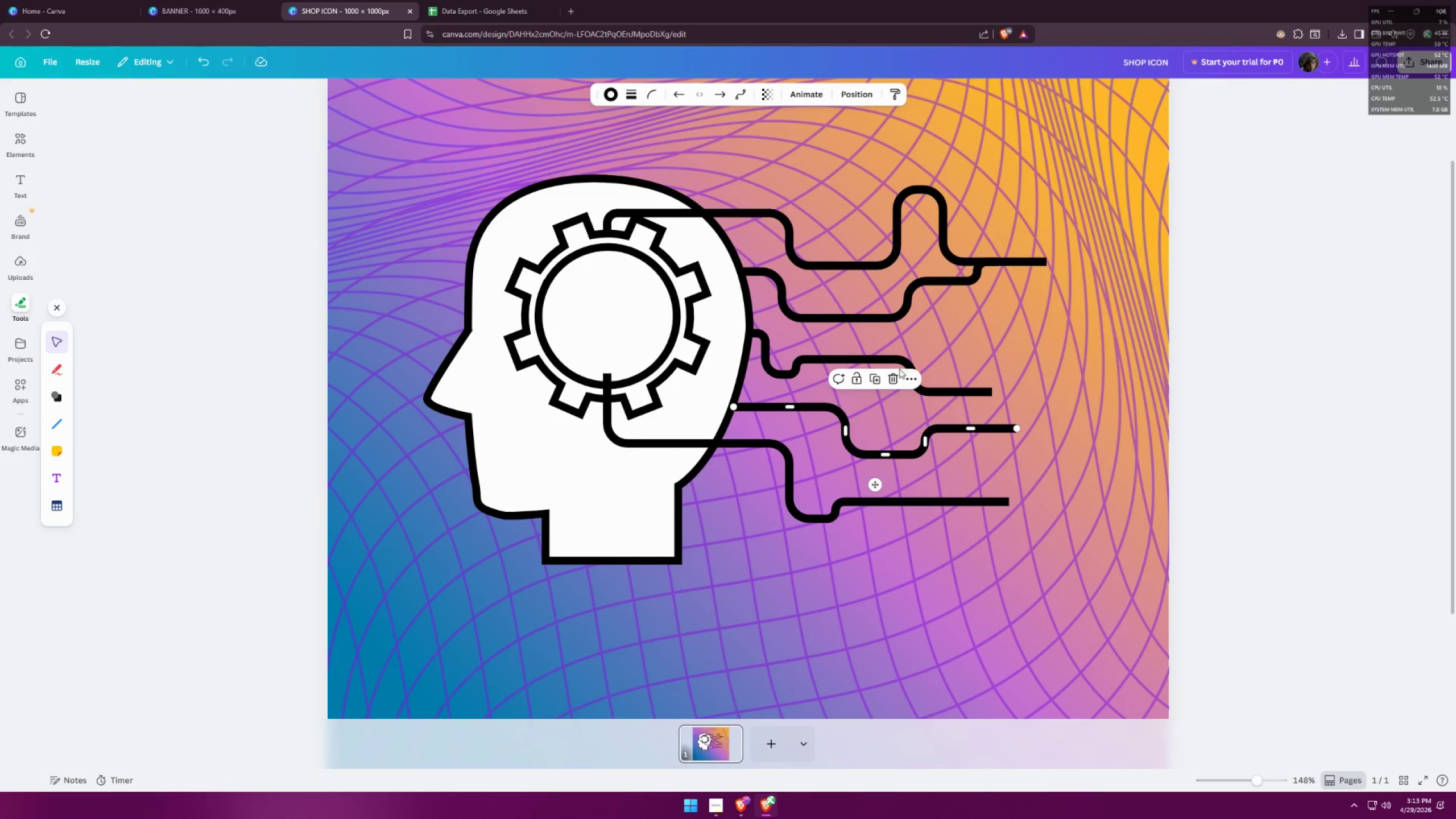 
left_click_drag(start_coordinate=[900, 366], to_coordinate=[900, 377])
 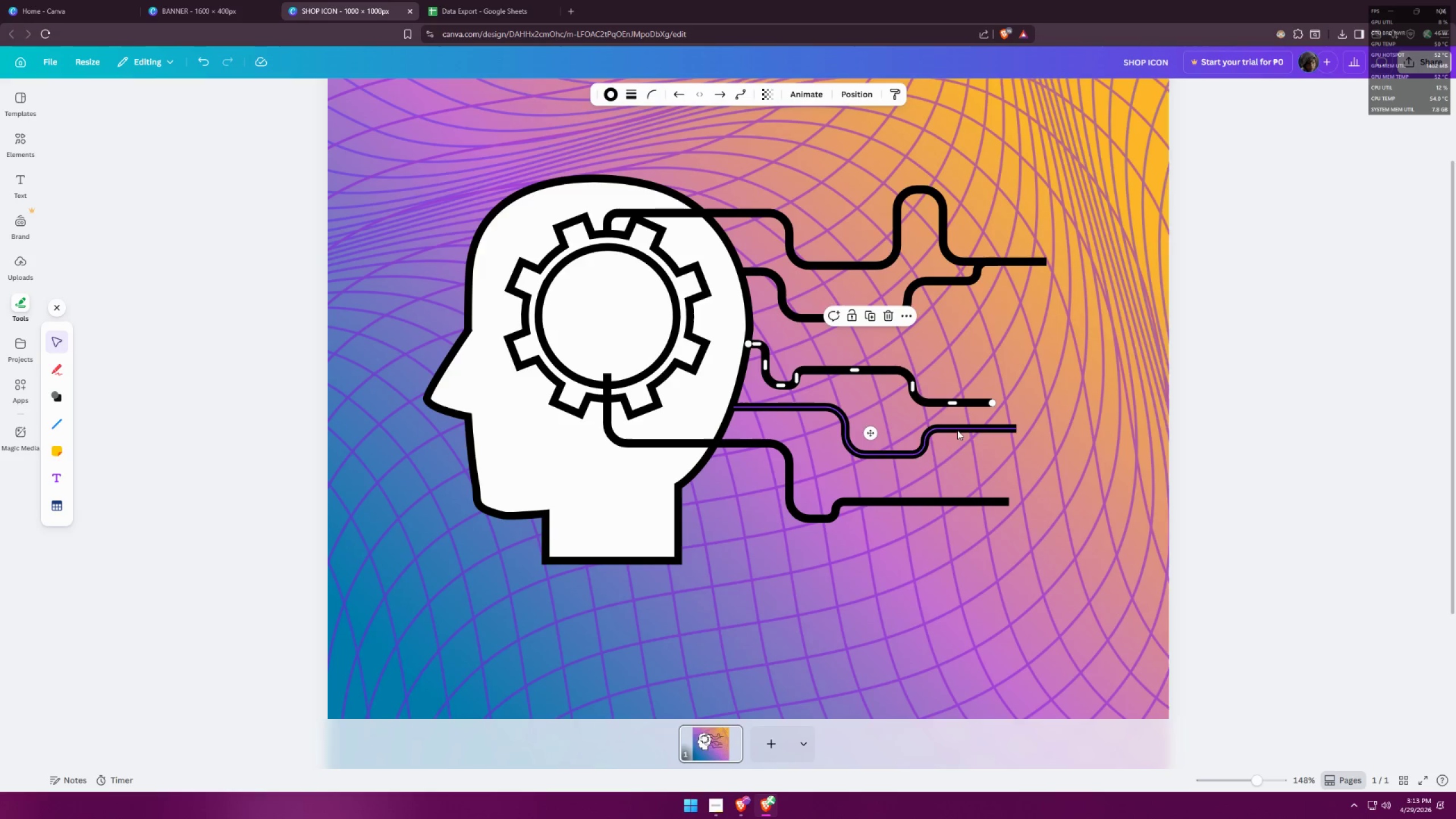 
left_click_drag(start_coordinate=[901, 454], to_coordinate=[899, 466])
 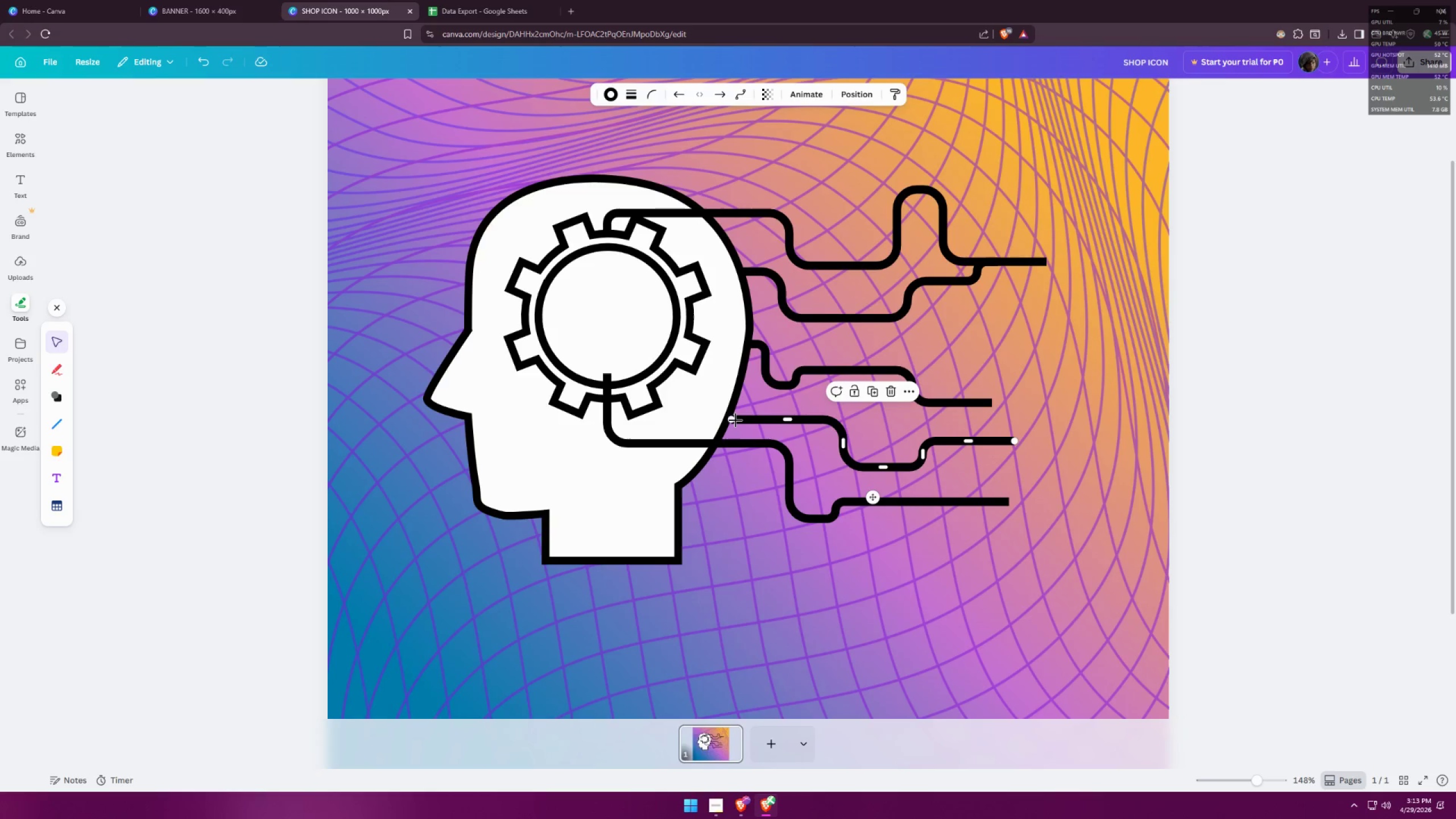 
left_click_drag(start_coordinate=[733, 420], to_coordinate=[727, 420])
 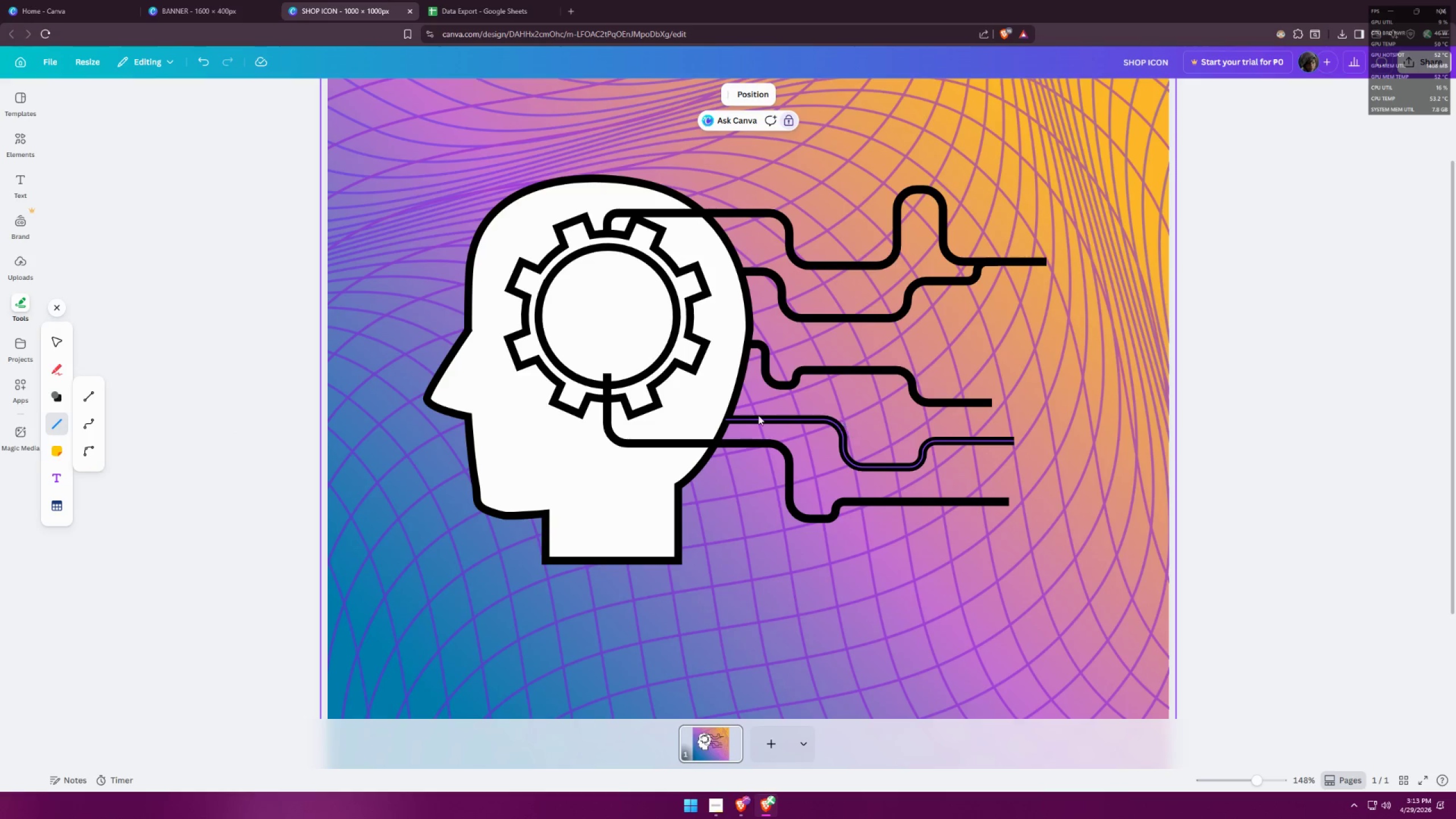 
left_click([96, 392])
 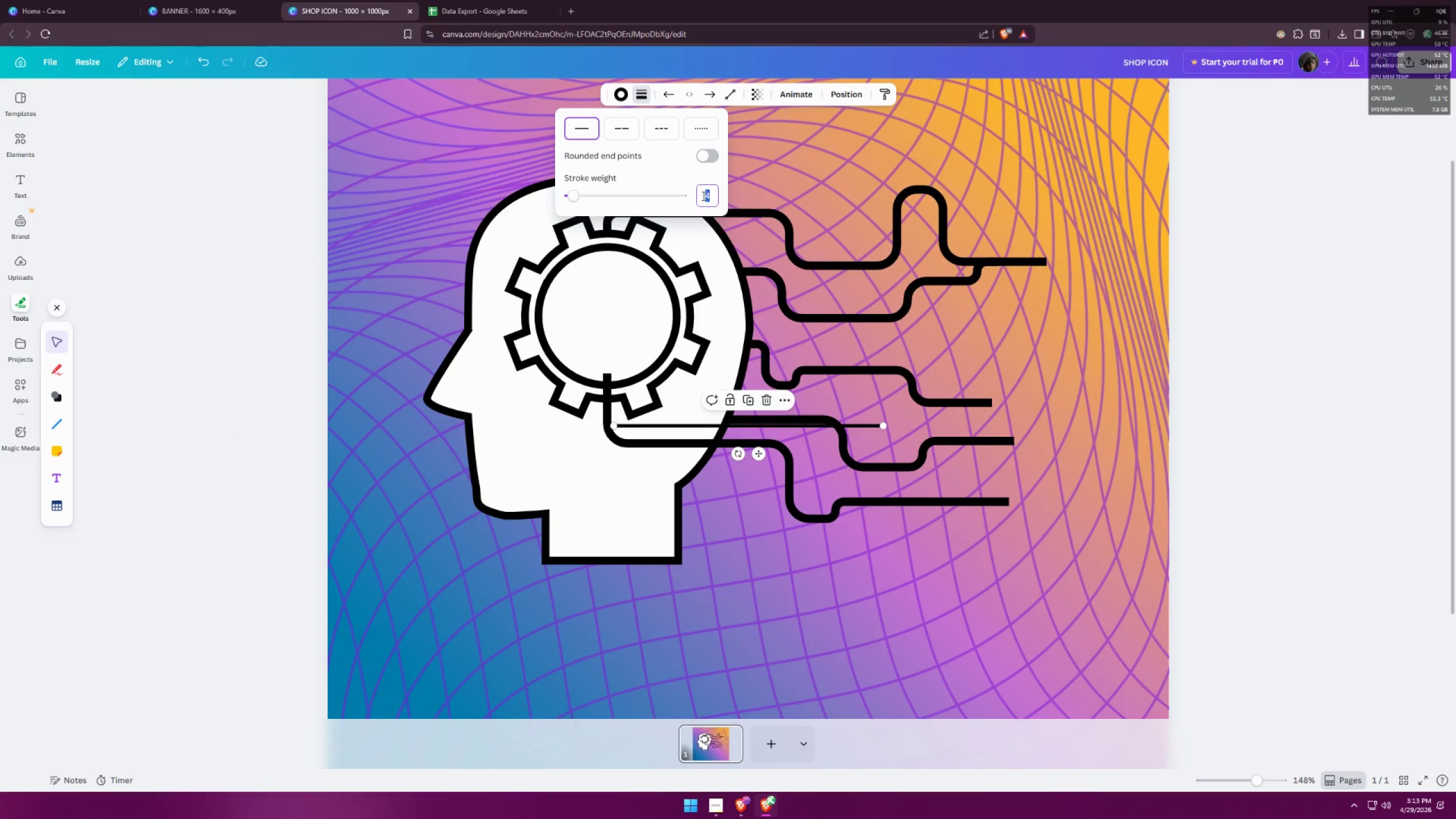 
type(10)
 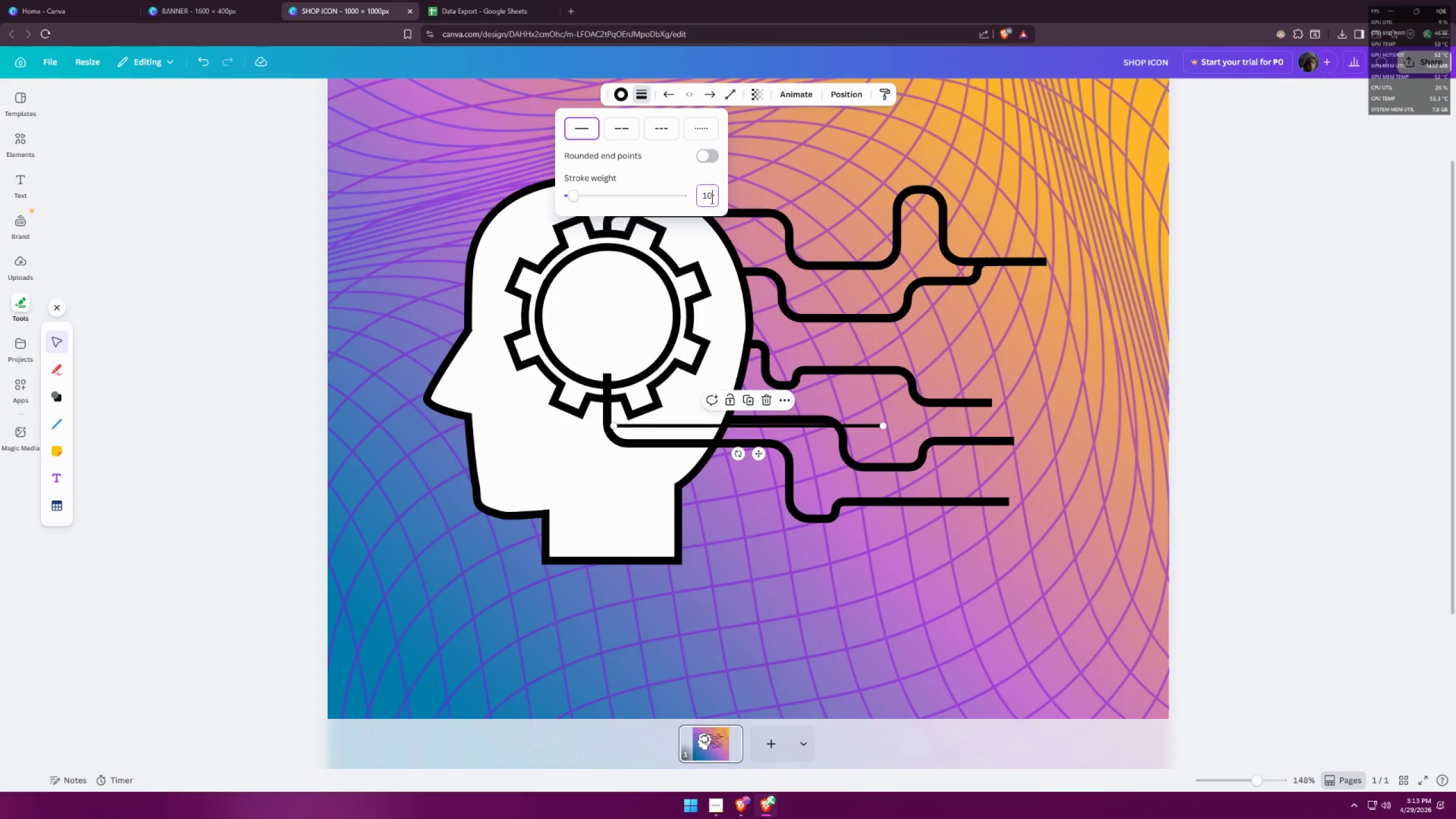 
key(Enter)
 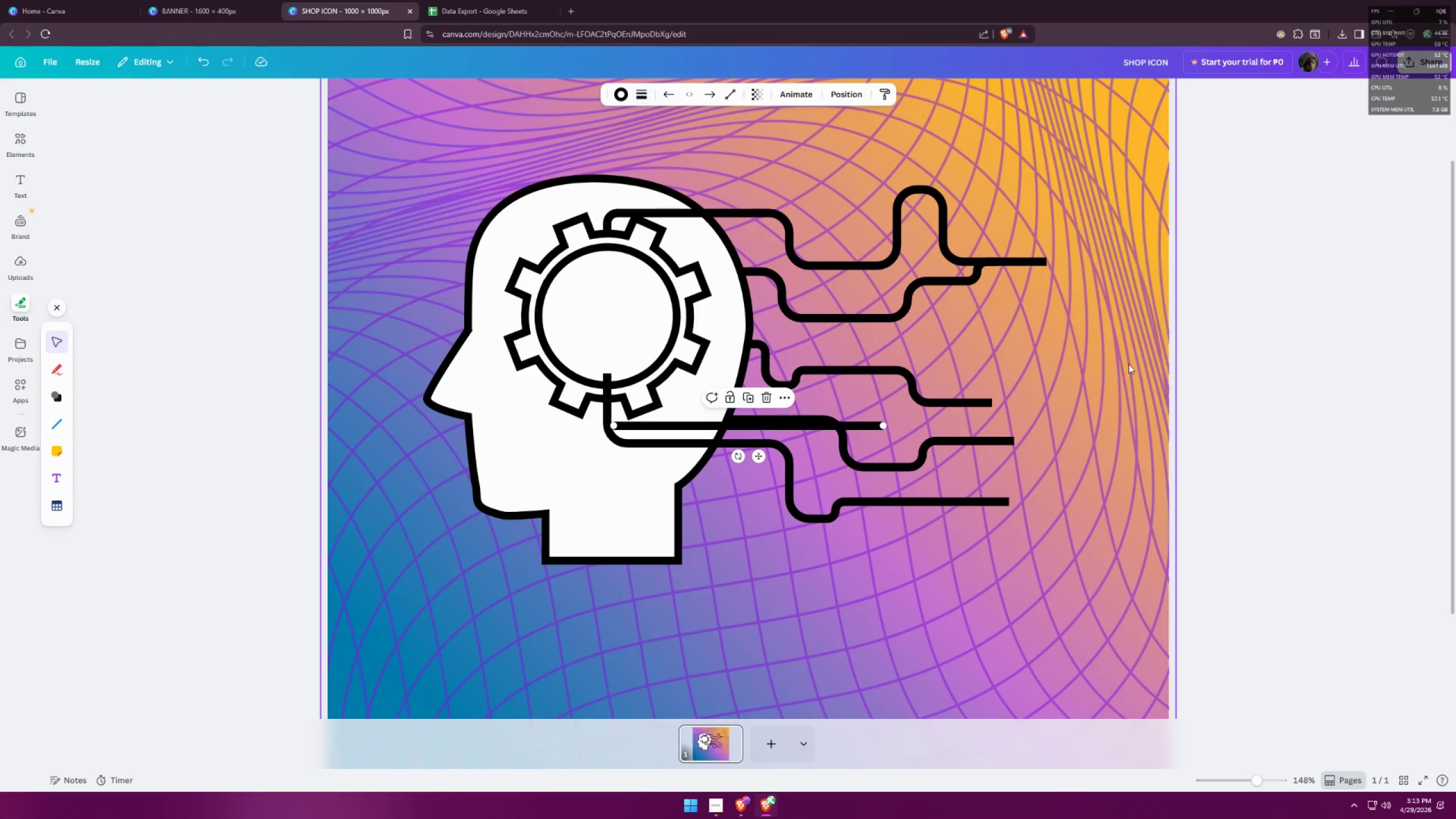 
double_click([1004, 352])
 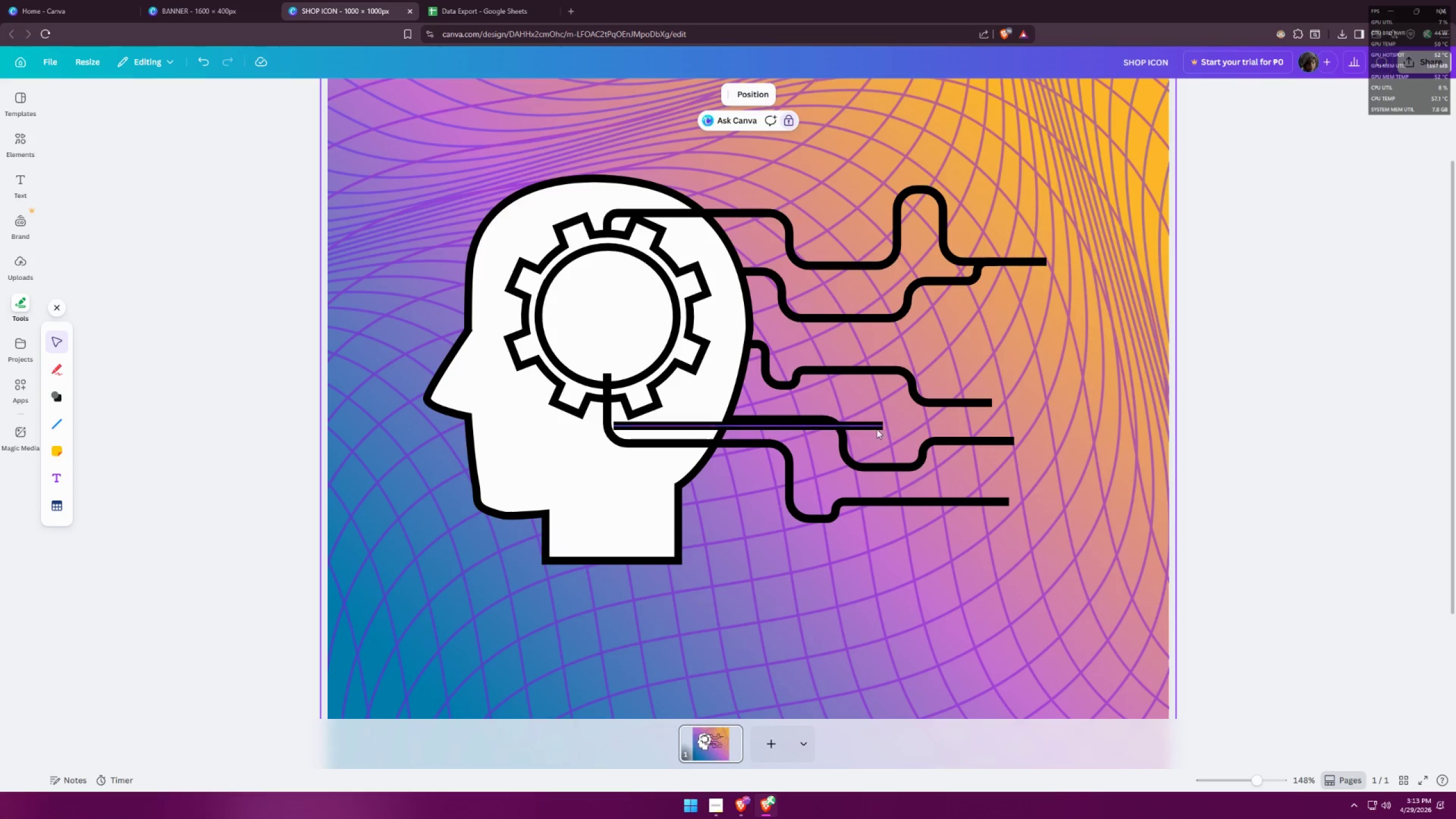 
left_click_drag(start_coordinate=[875, 428], to_coordinate=[1011, 345])
 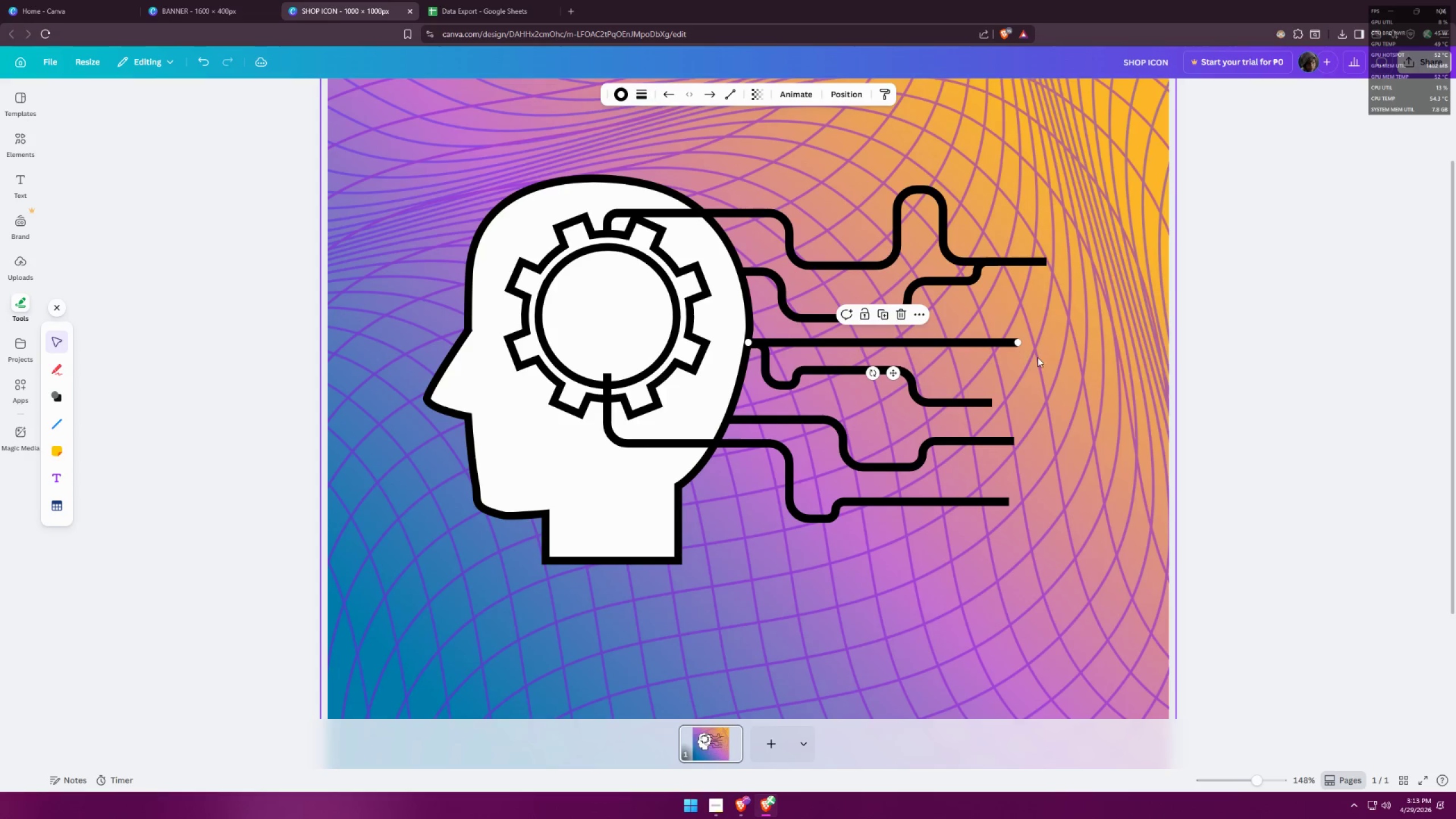 
left_click([1048, 359])
 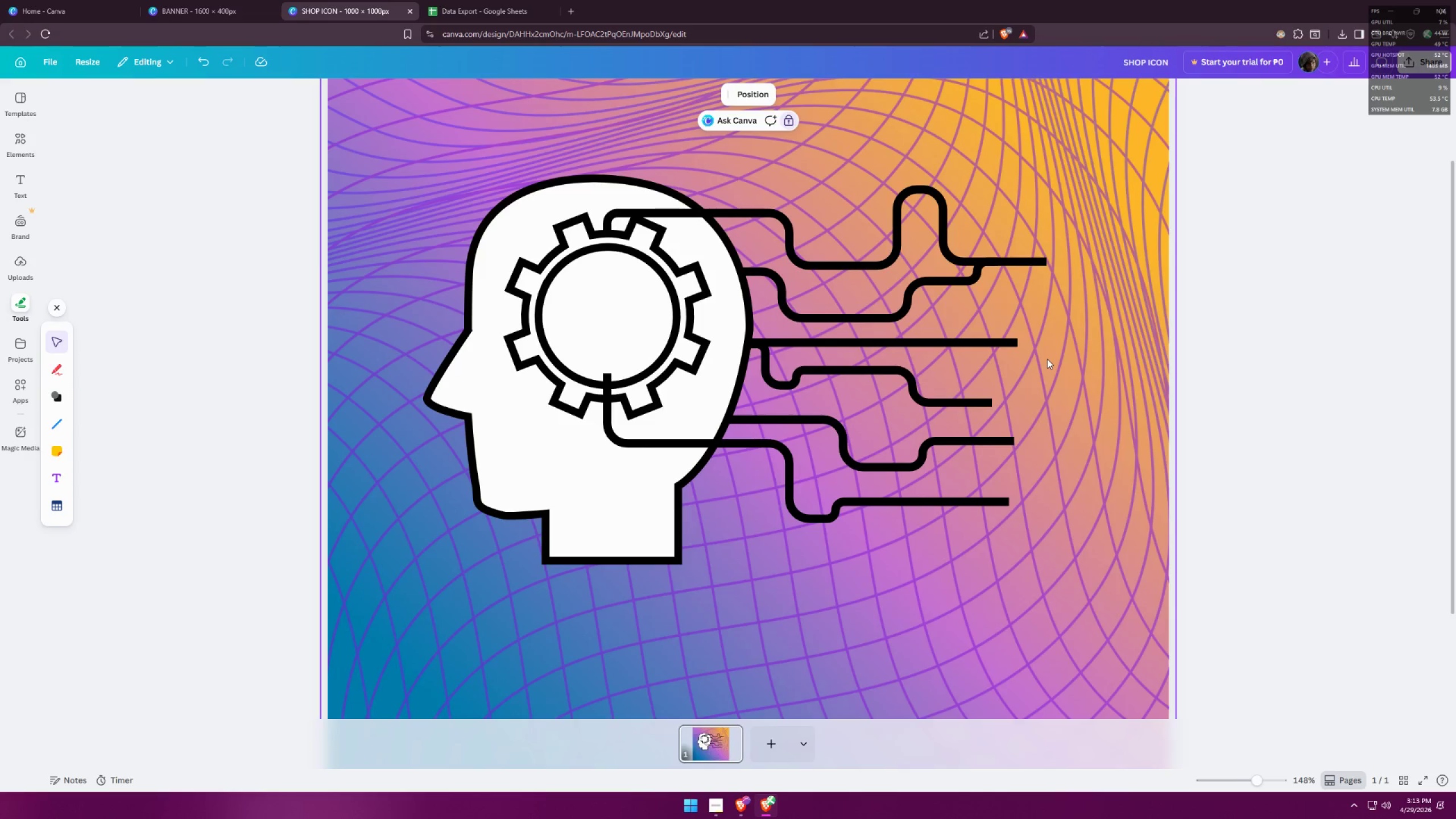 
left_click([1012, 342])
 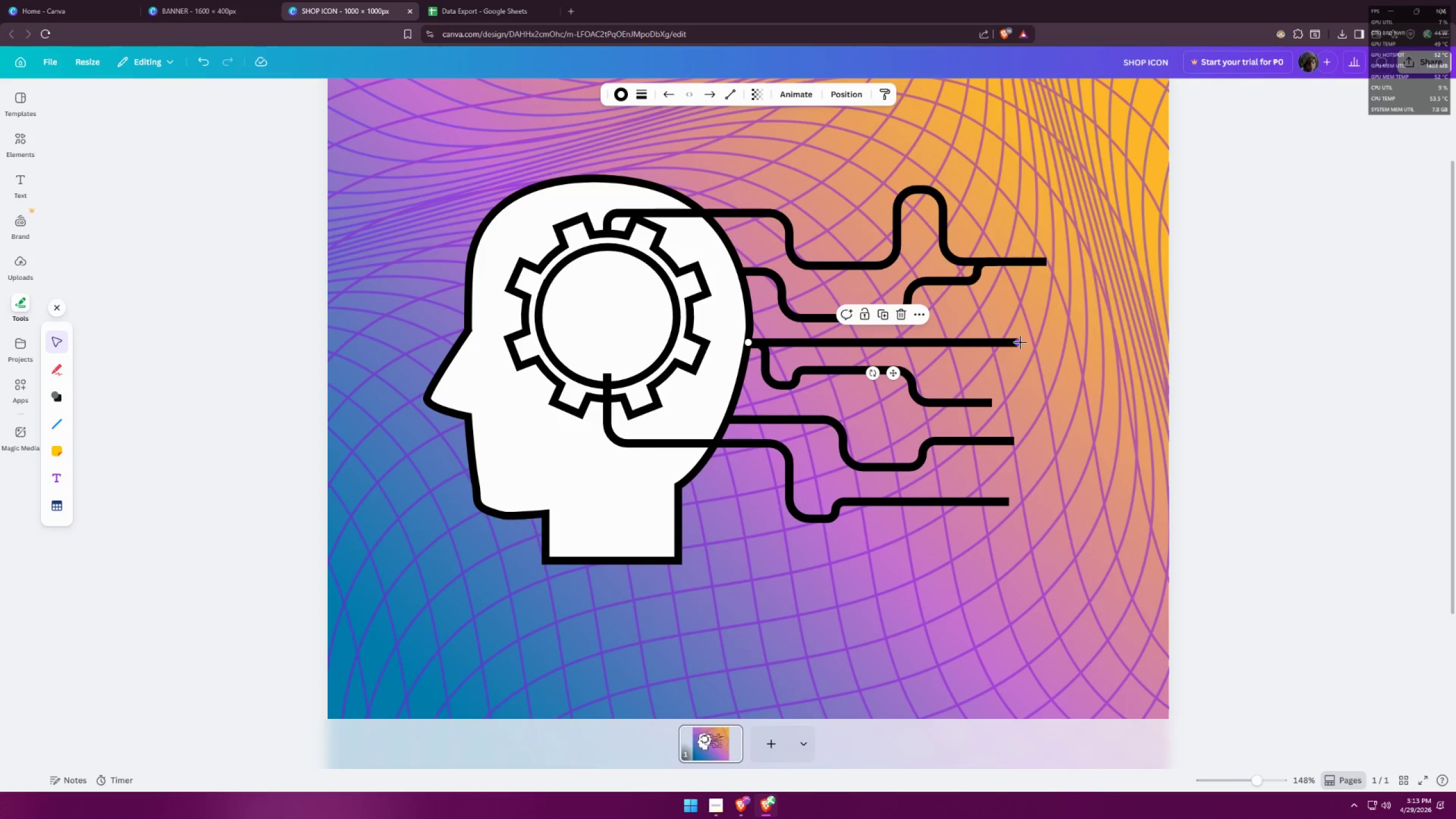 
left_click([1062, 367])
 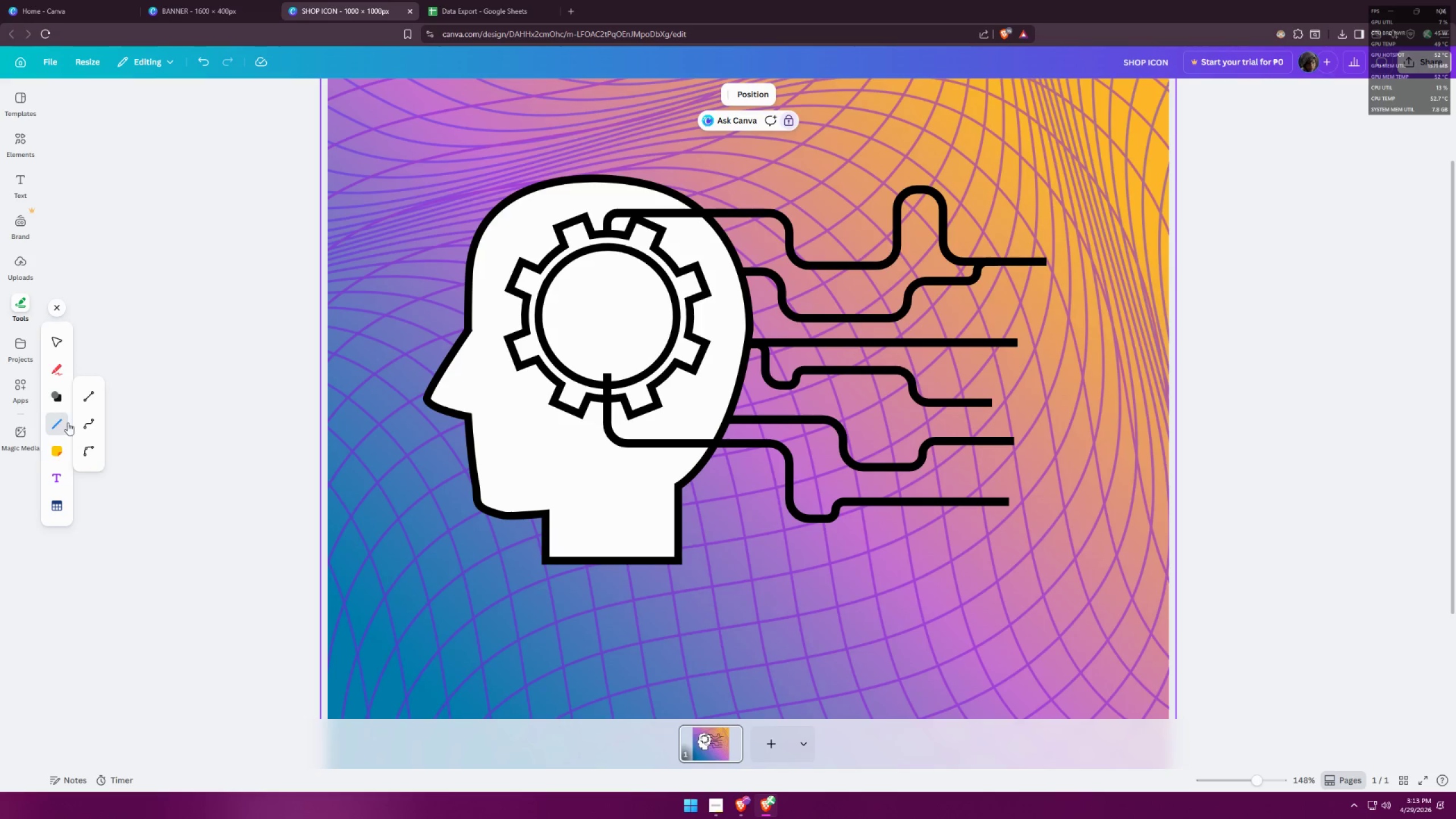 
left_click([59, 395])
 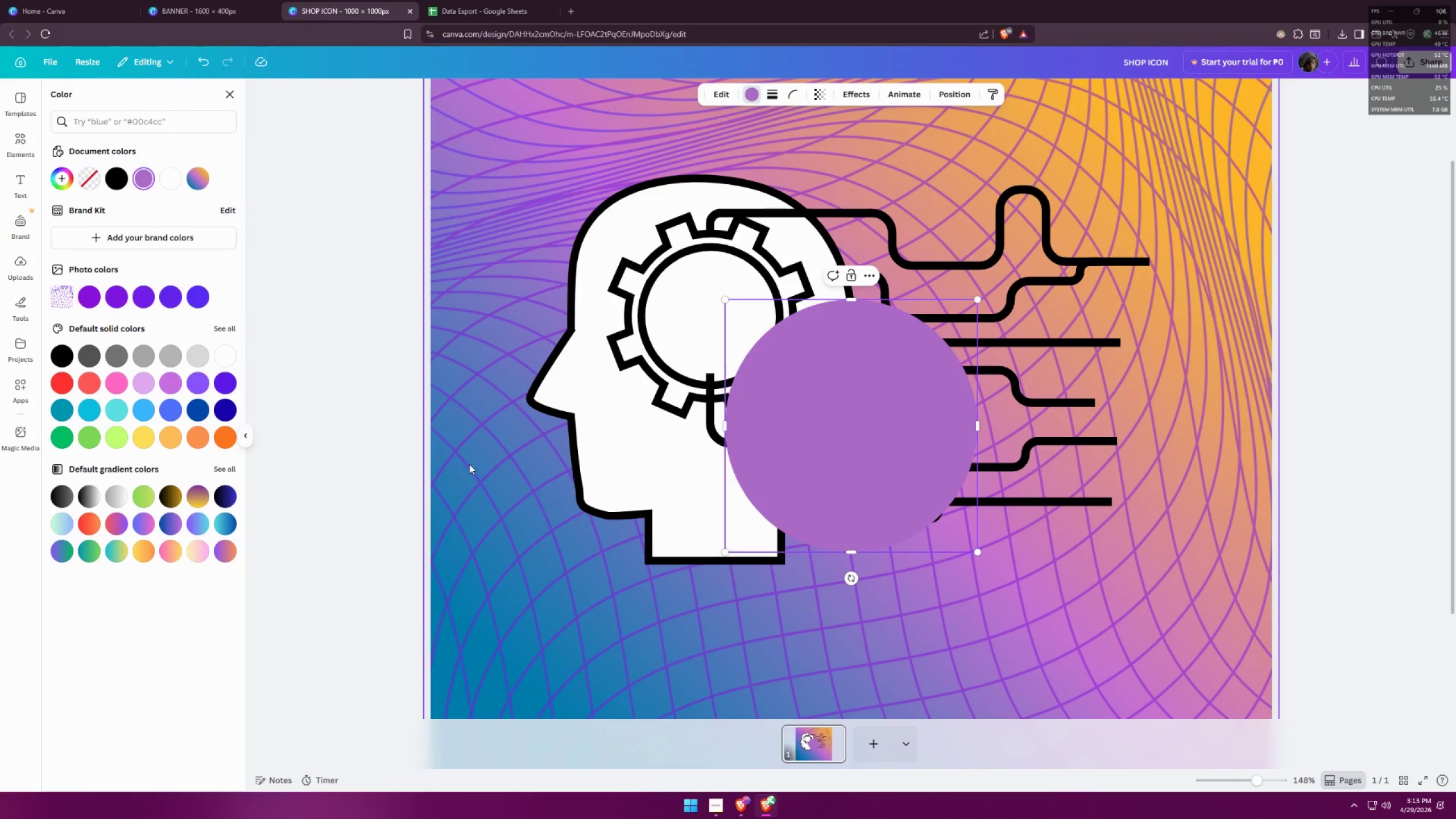 
left_click([56, 489])
 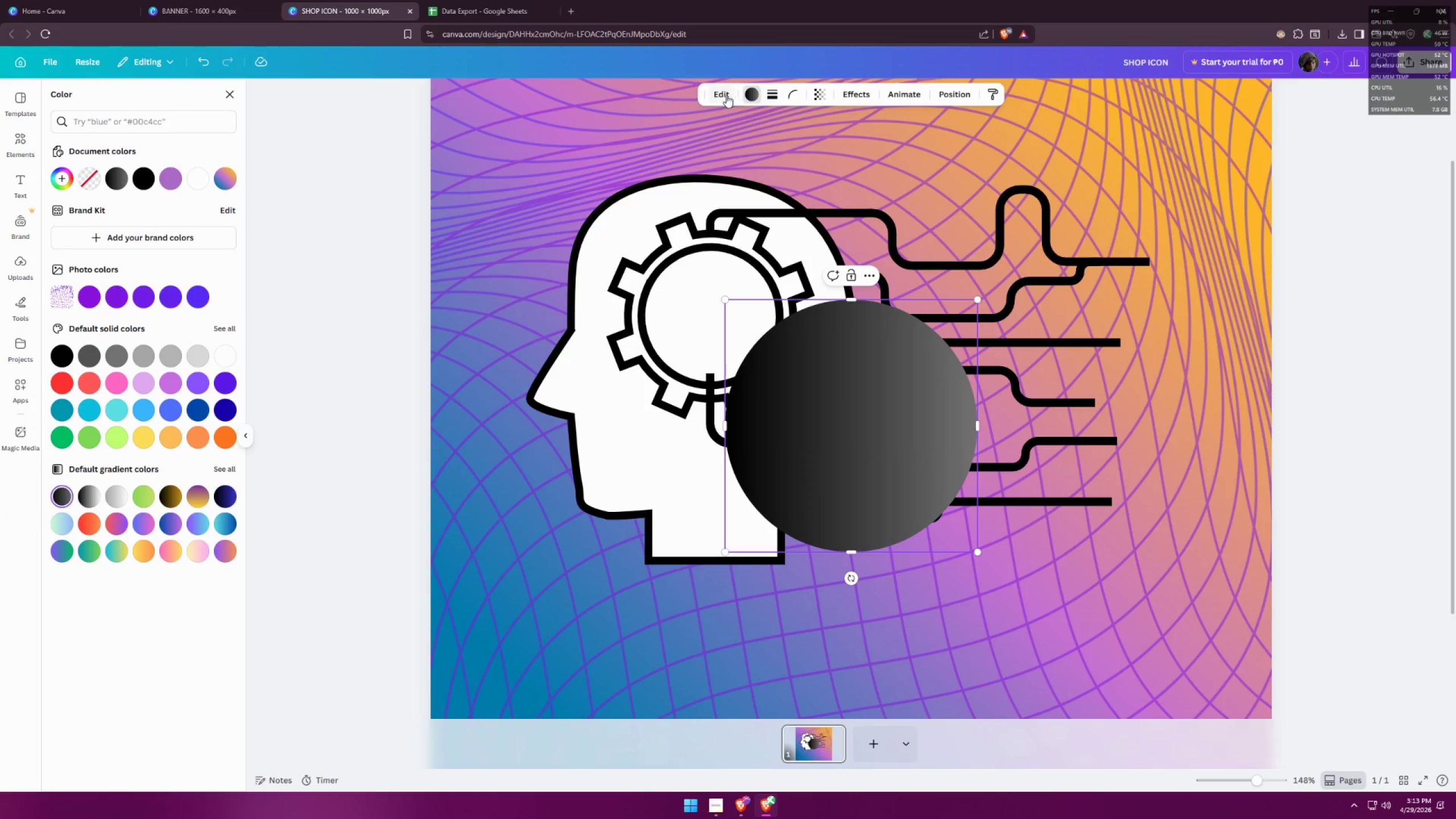 
left_click([727, 94])
 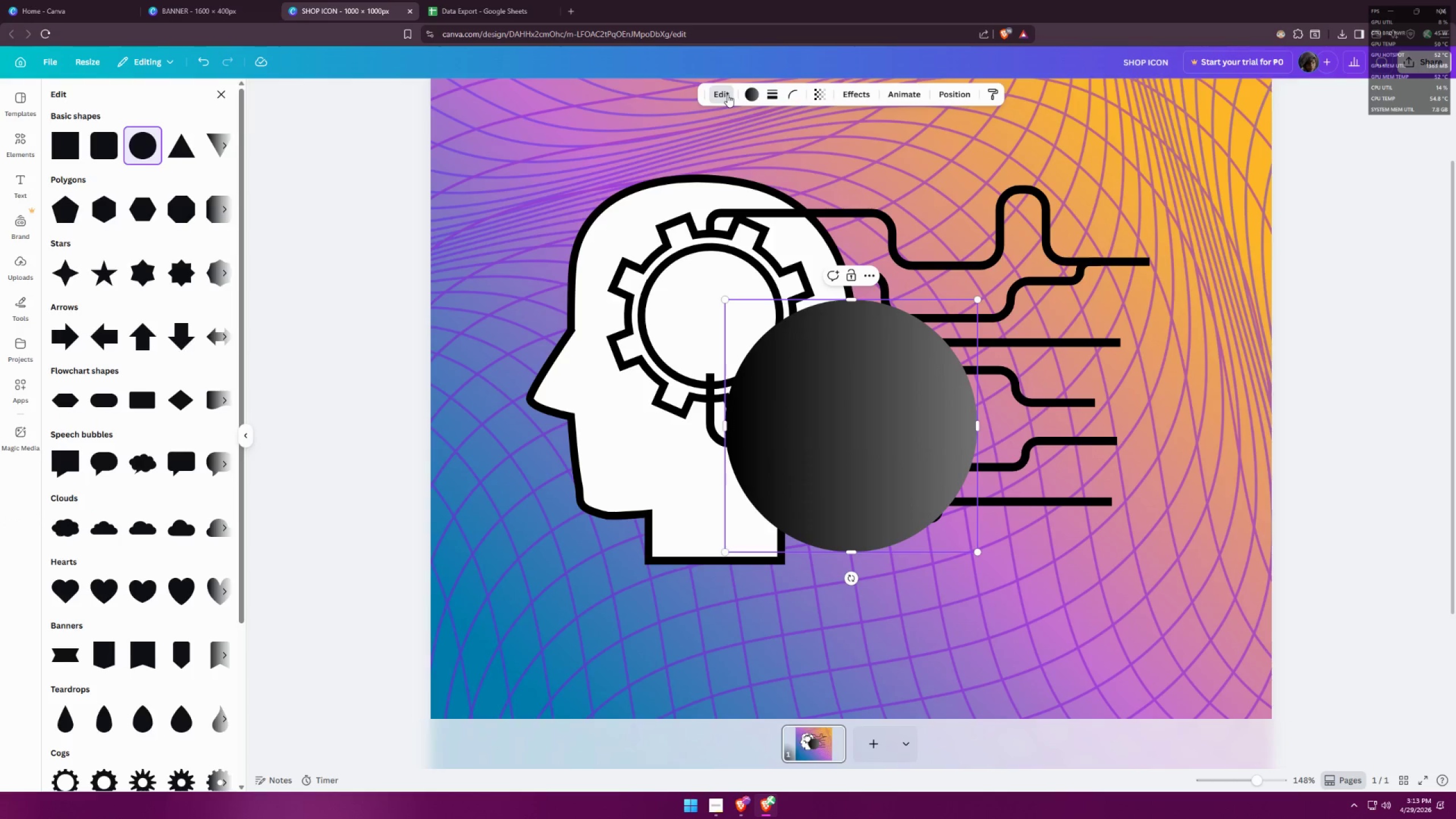 
left_click([745, 93])
 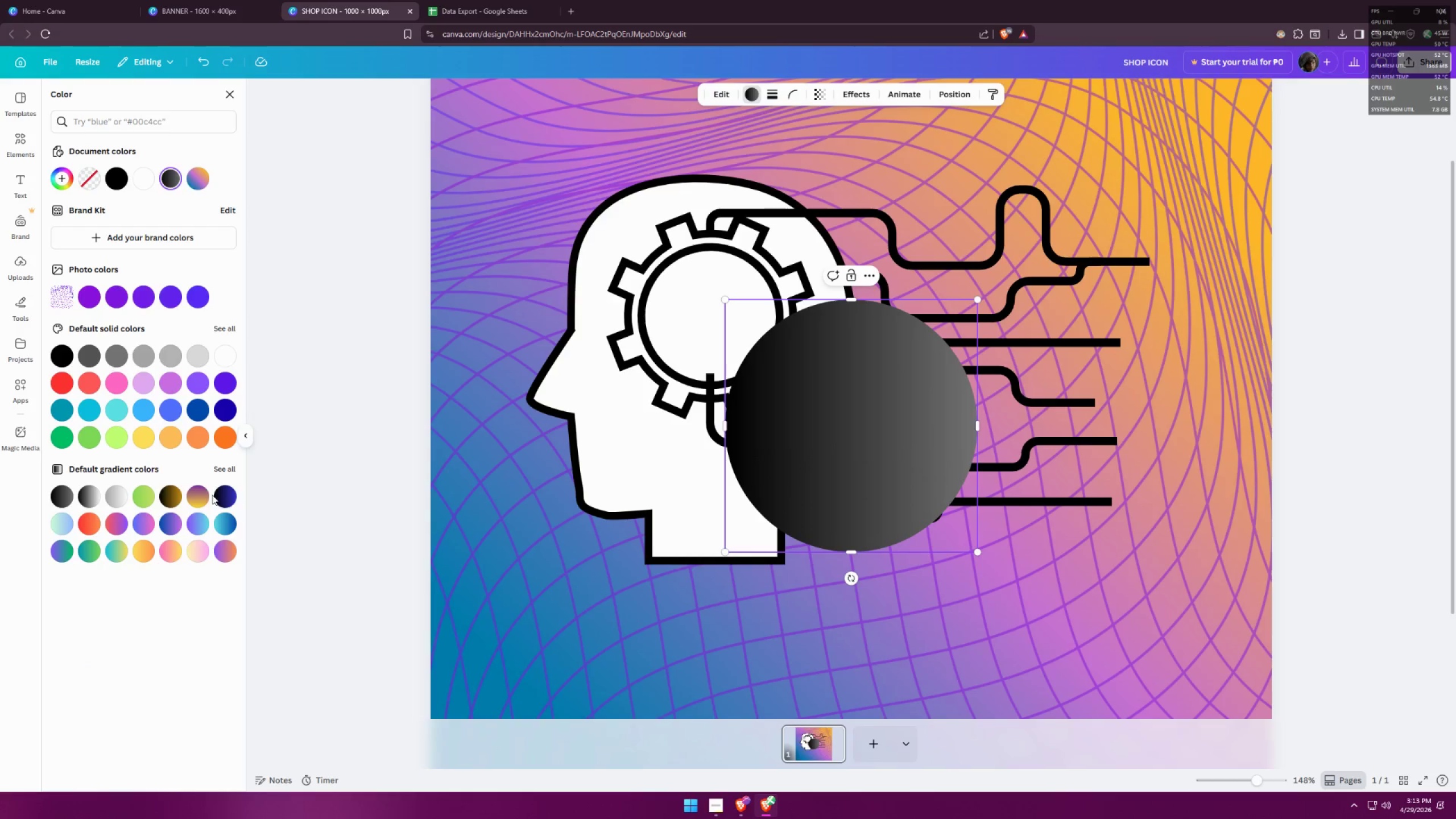 
left_click([234, 469])
 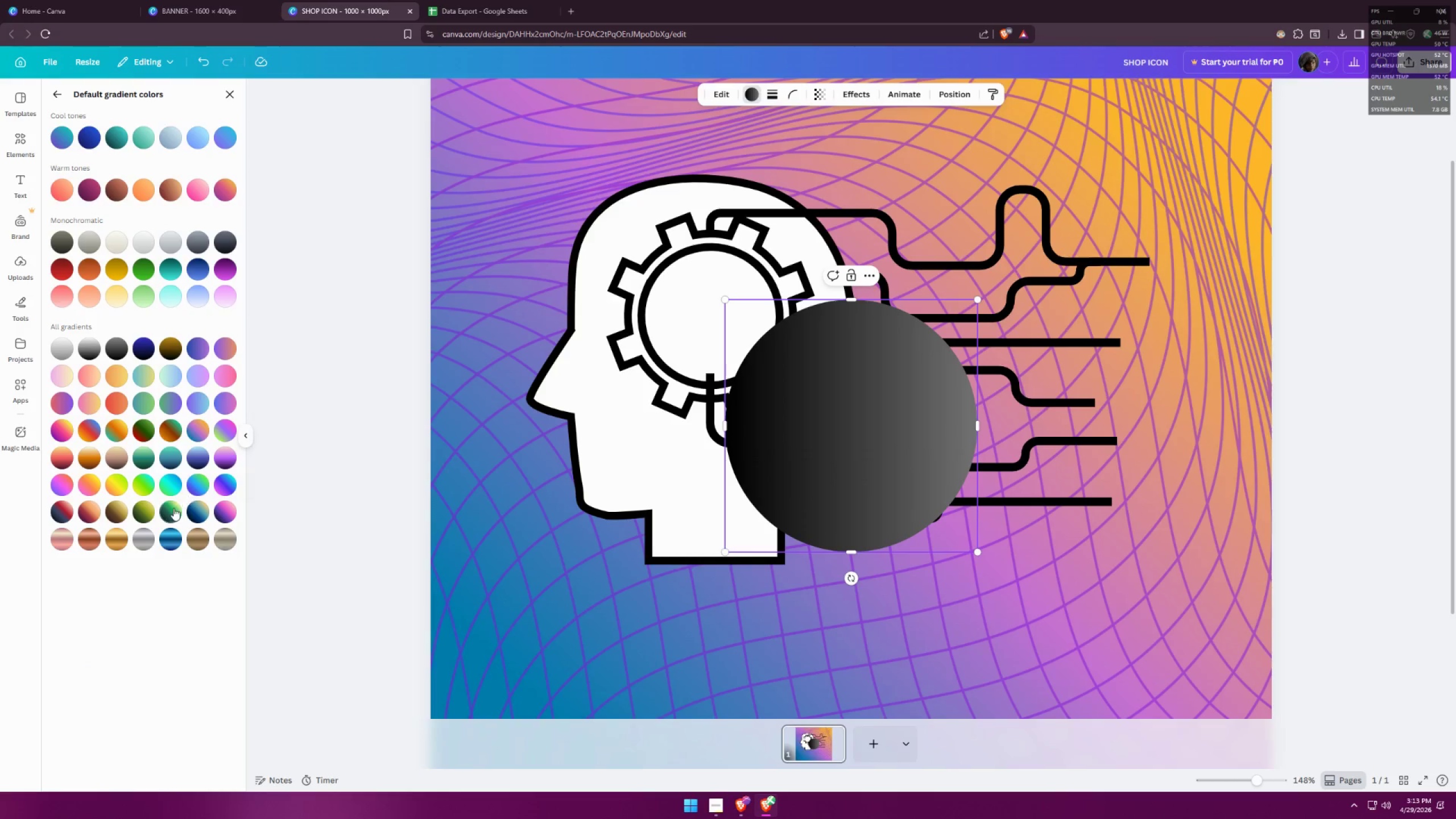 
left_click([151, 490])
 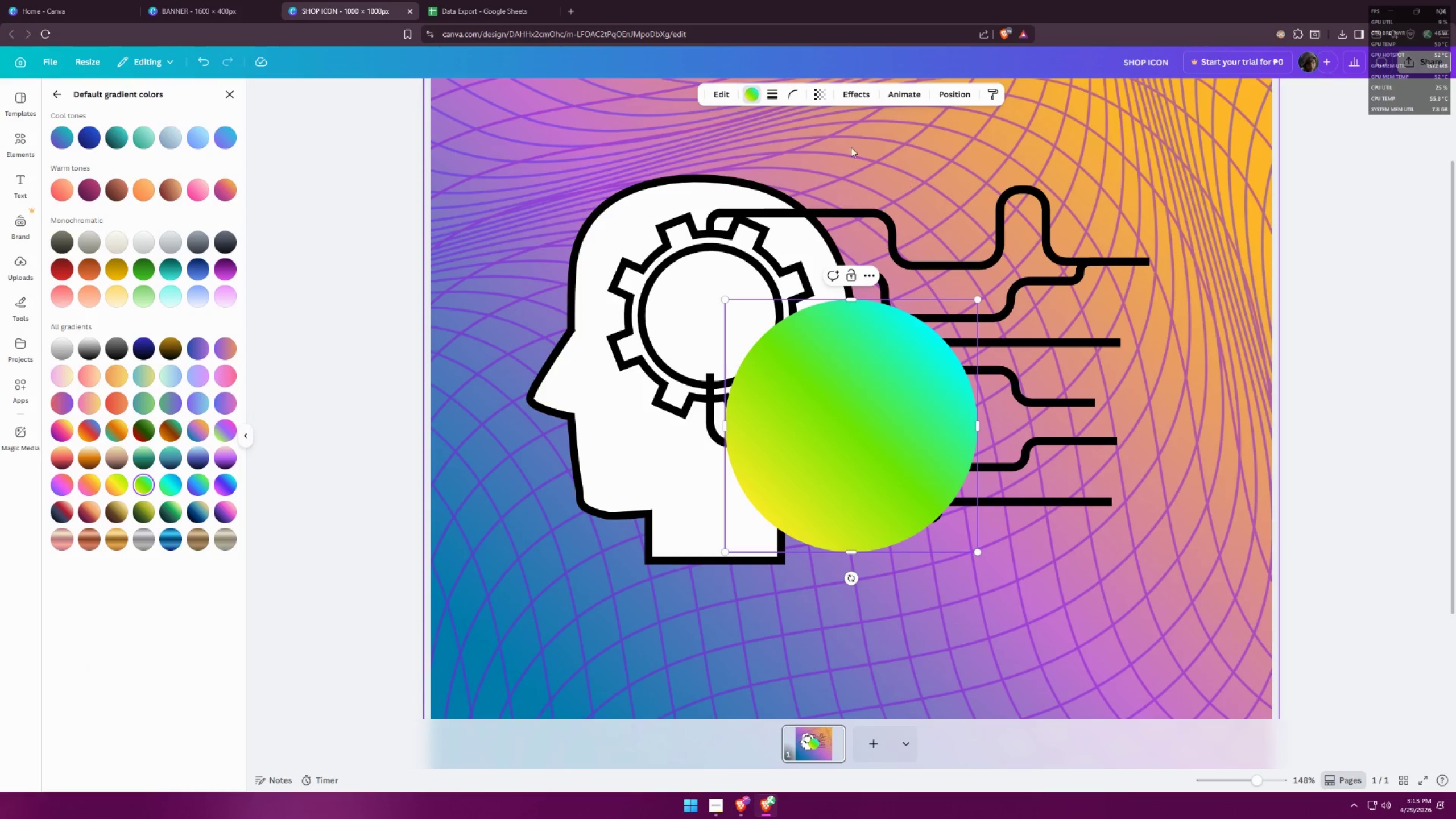 
left_click([790, 92])
 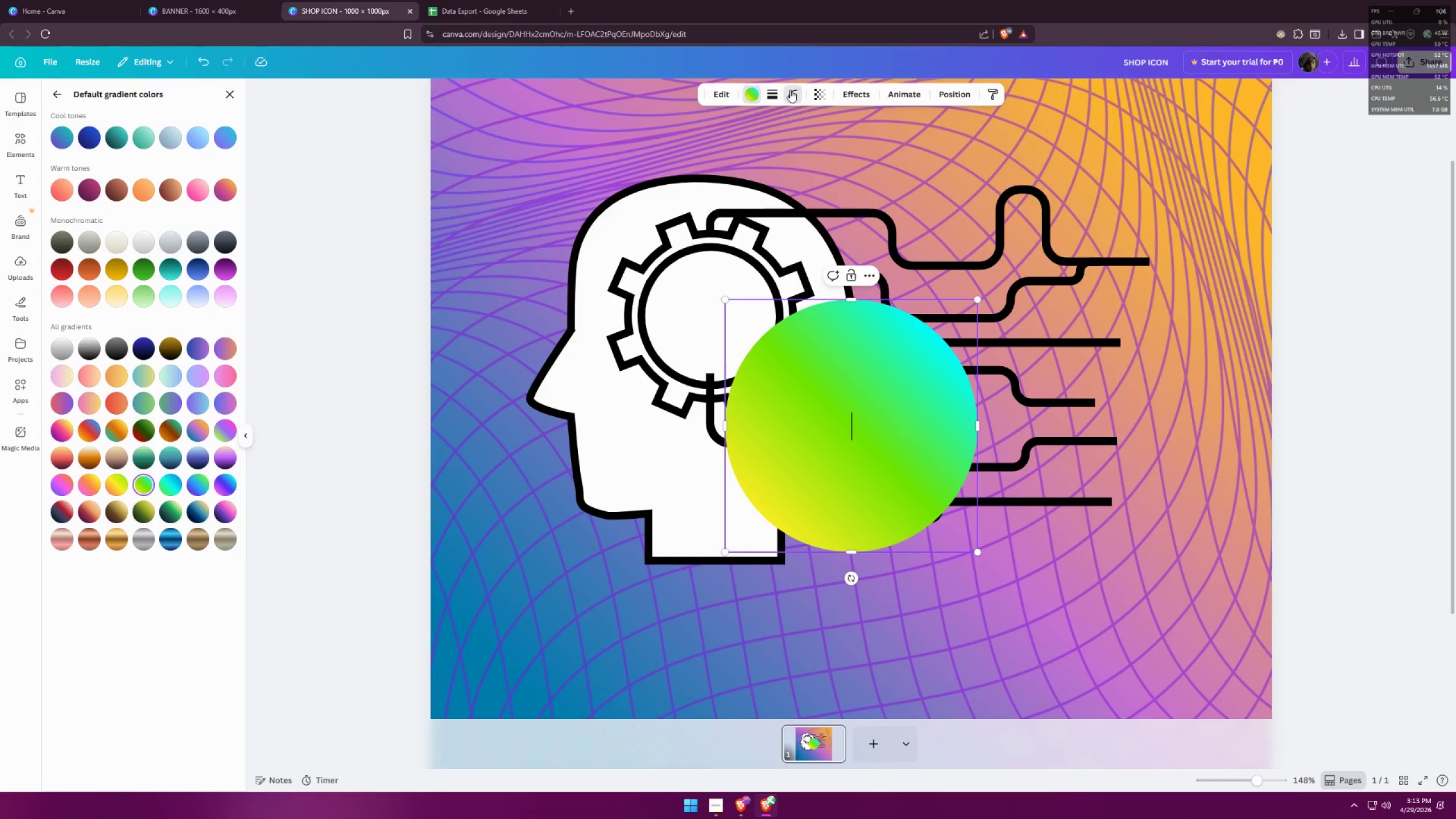 
double_click([772, 92])
 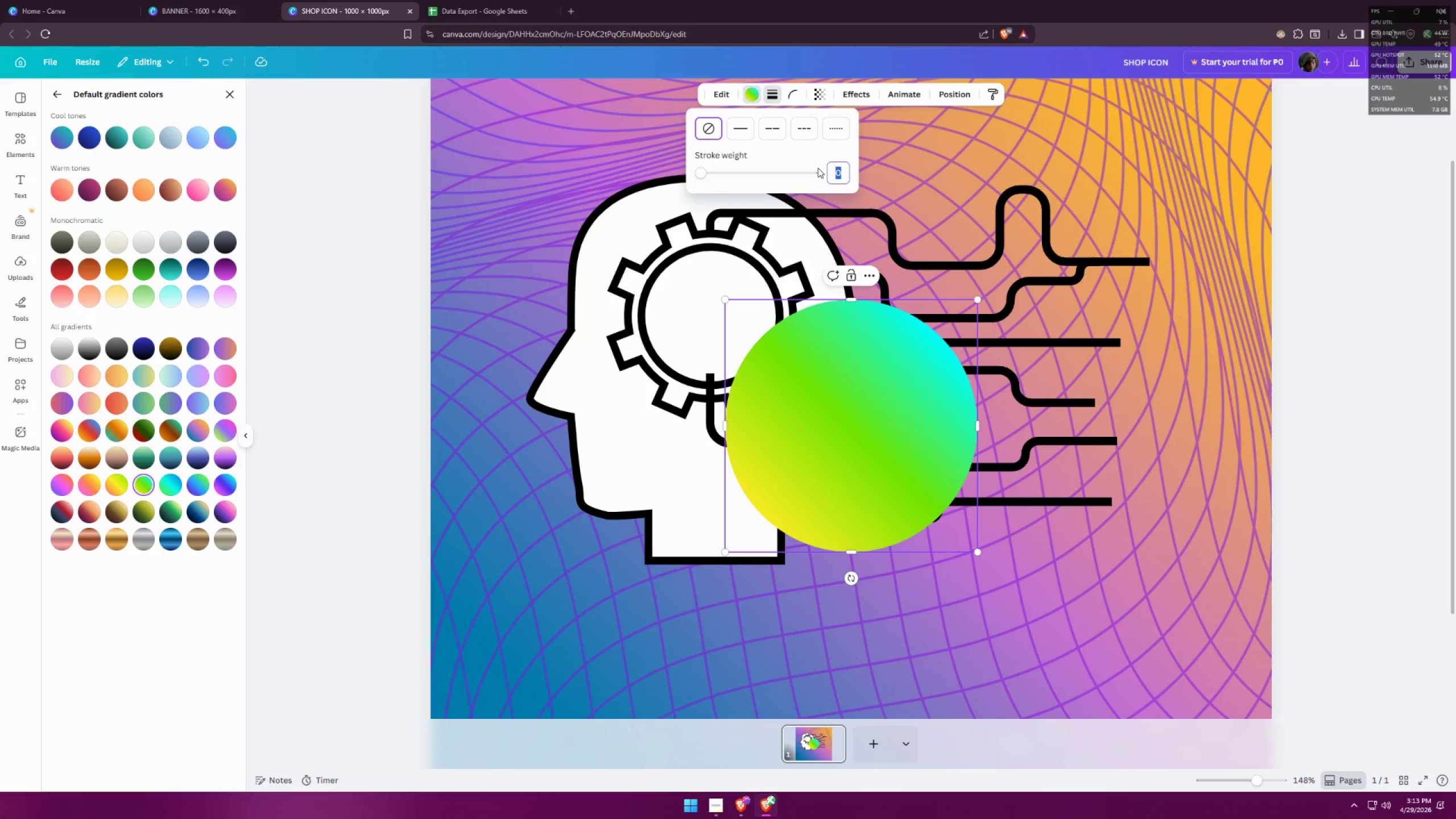 
wait(6.06)
 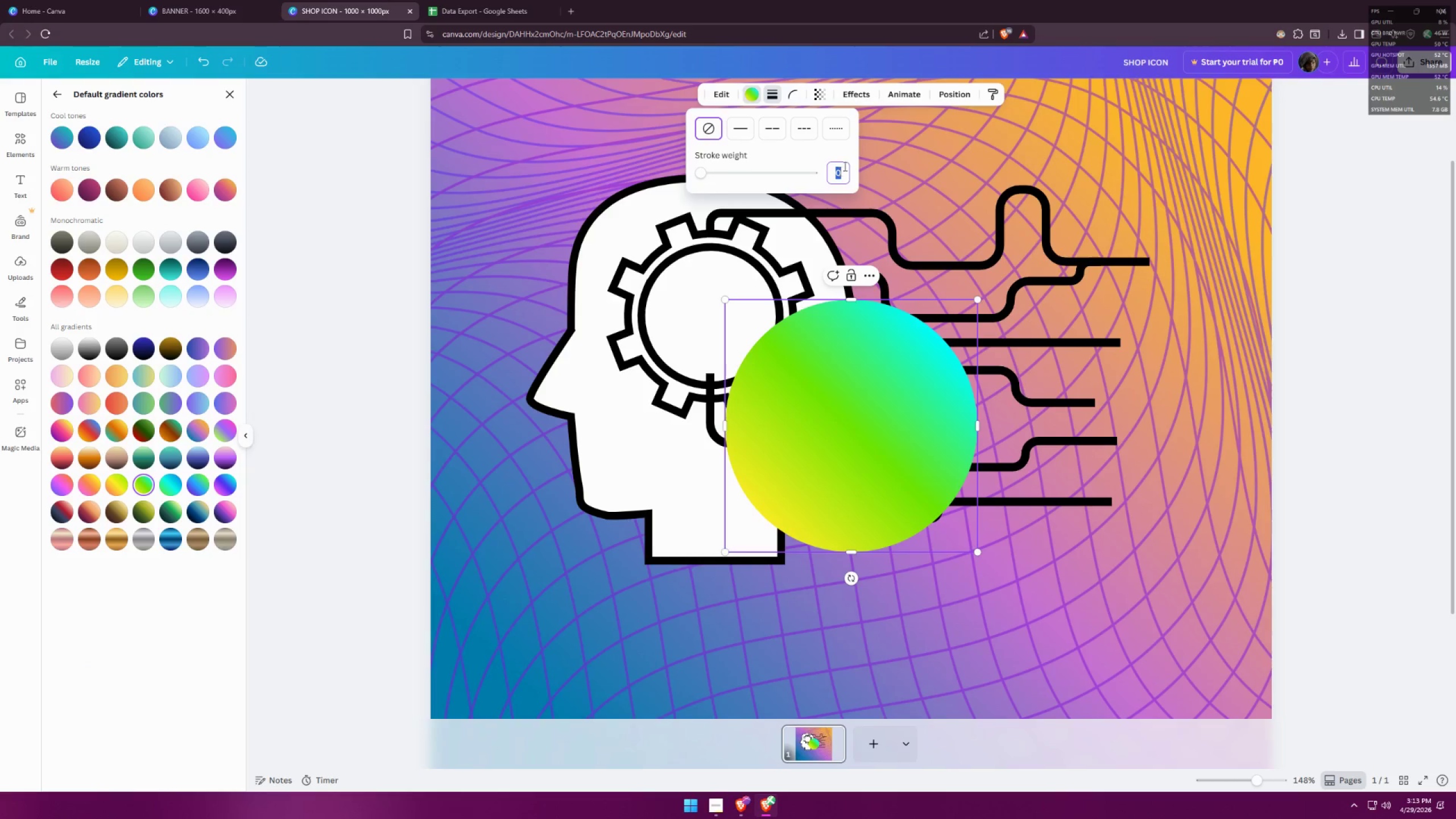 
type(10)
 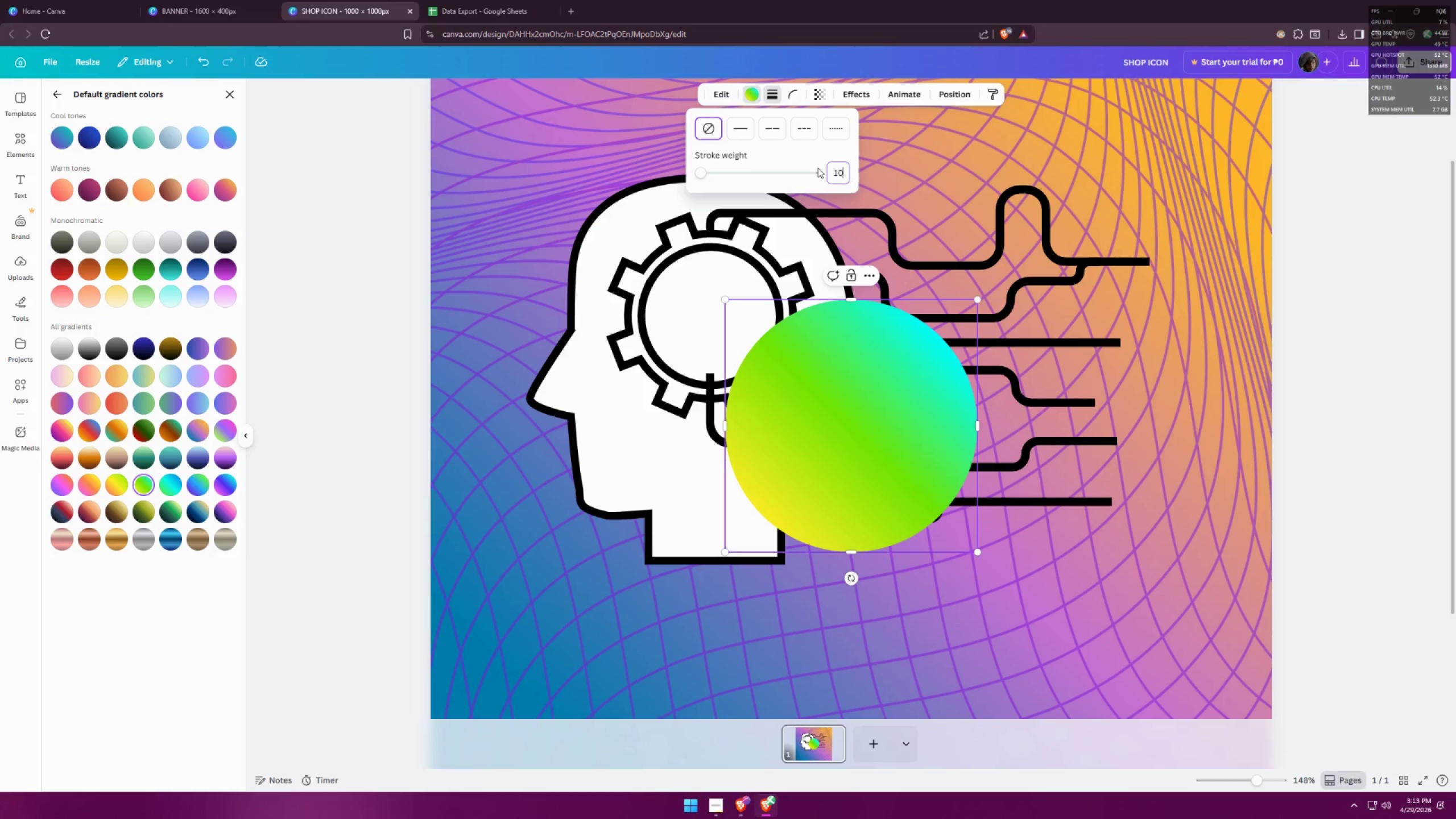 
key(Enter)
 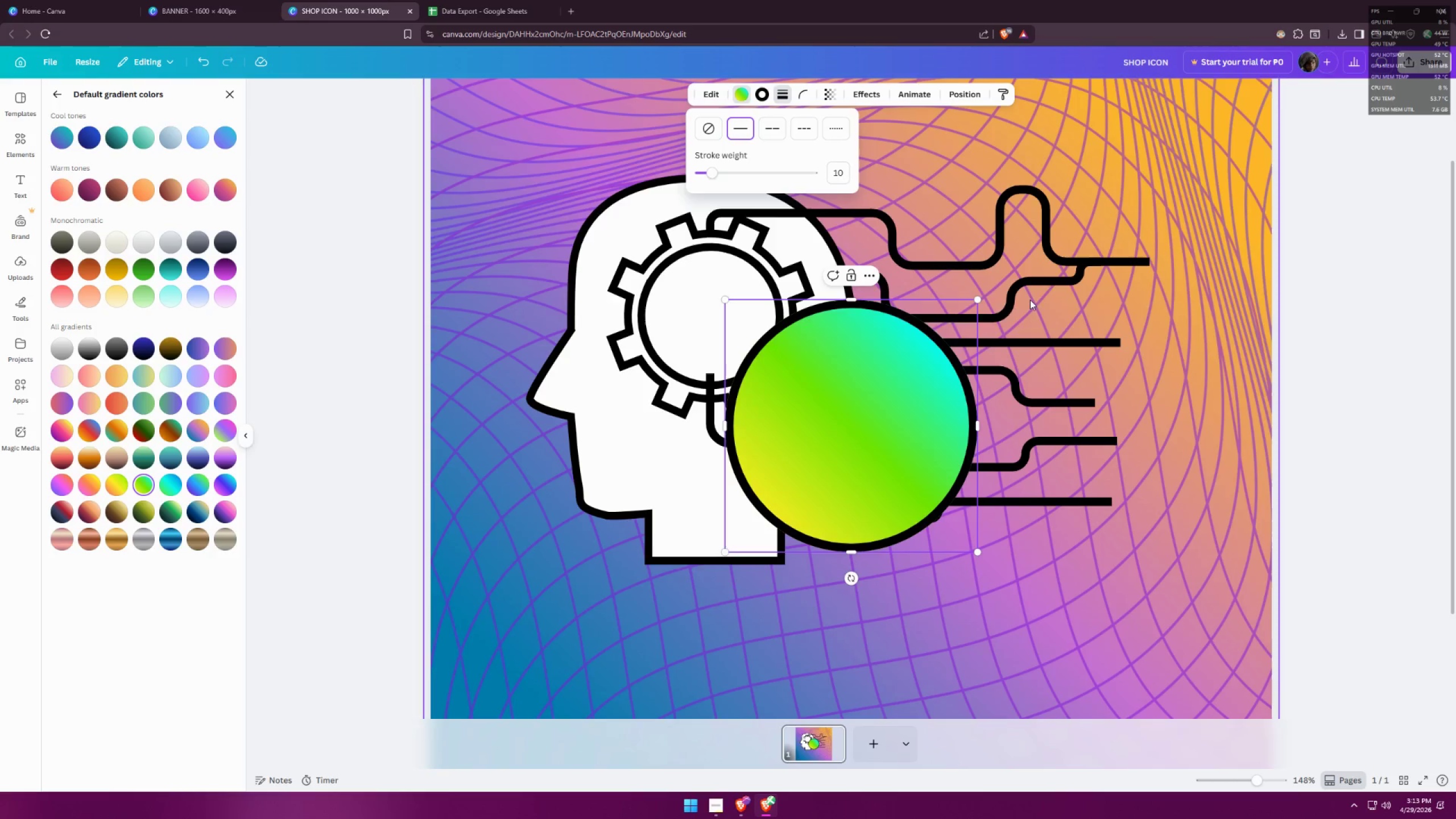 
hold_key(key=AltLeft, duration=1.5)
left_click_drag(start_coordinate=[977, 297], to_coordinate=[861, 384])
 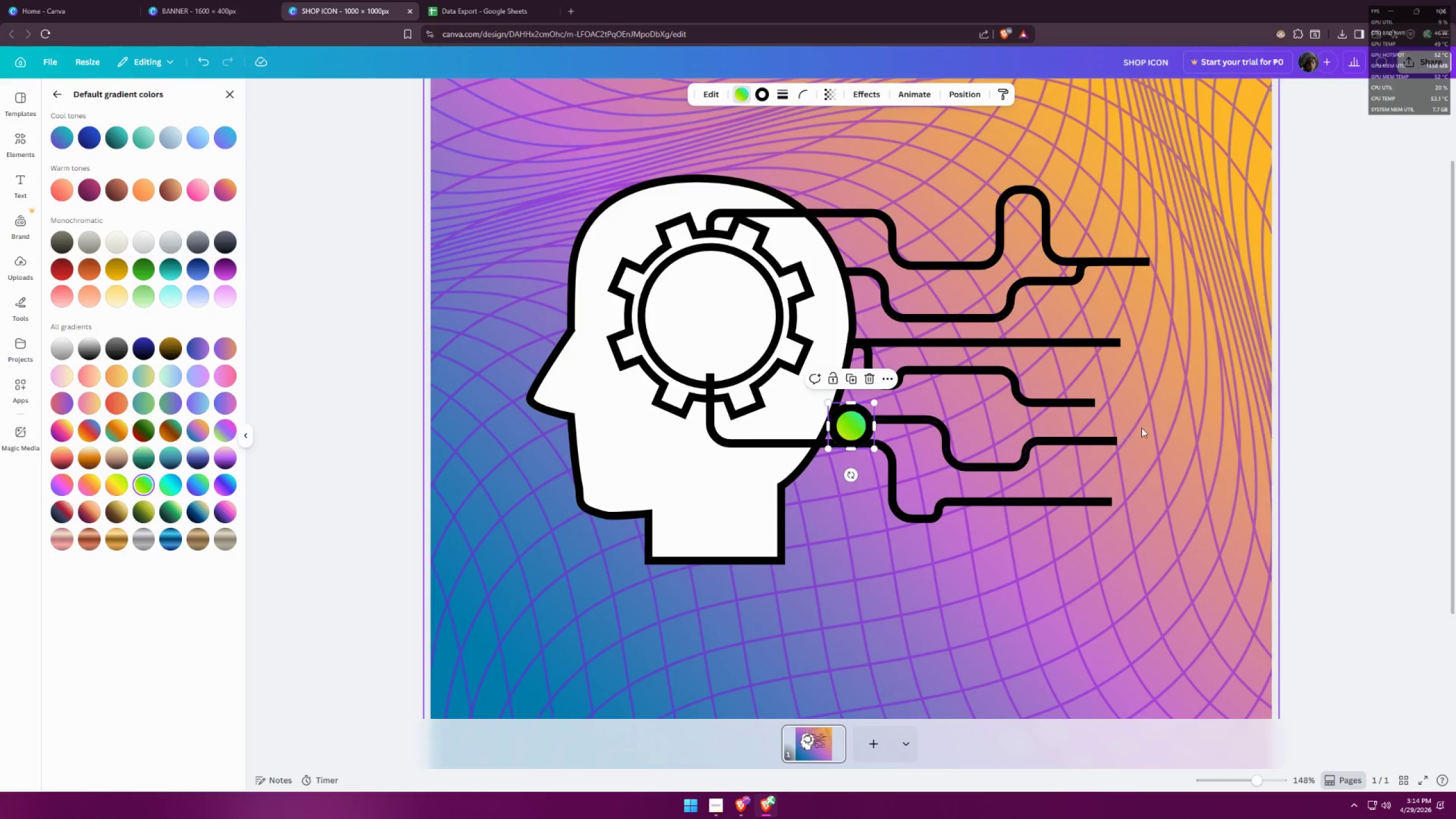 
key(Alt+AltLeft)
 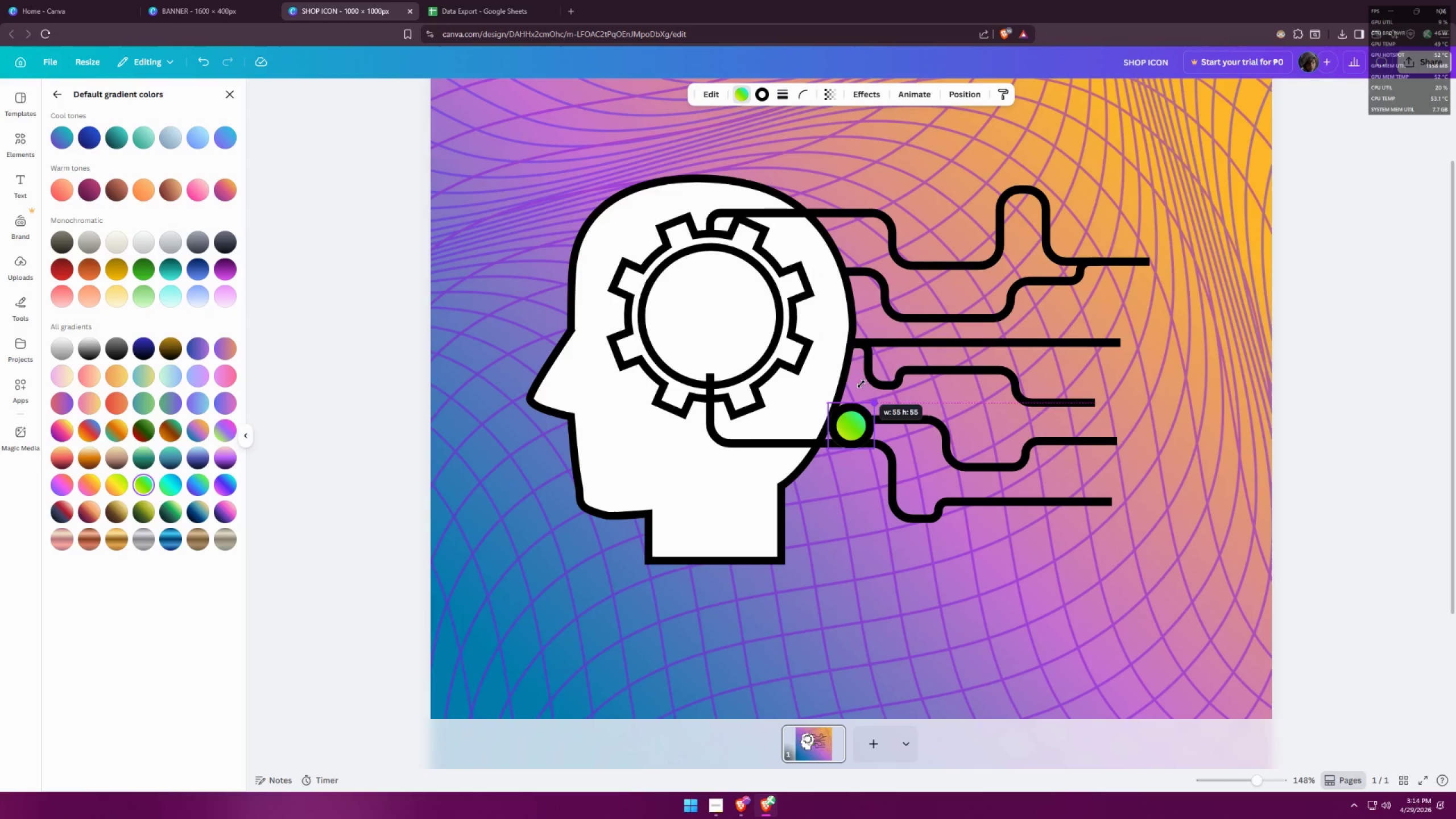 
key(Alt+AltLeft)
 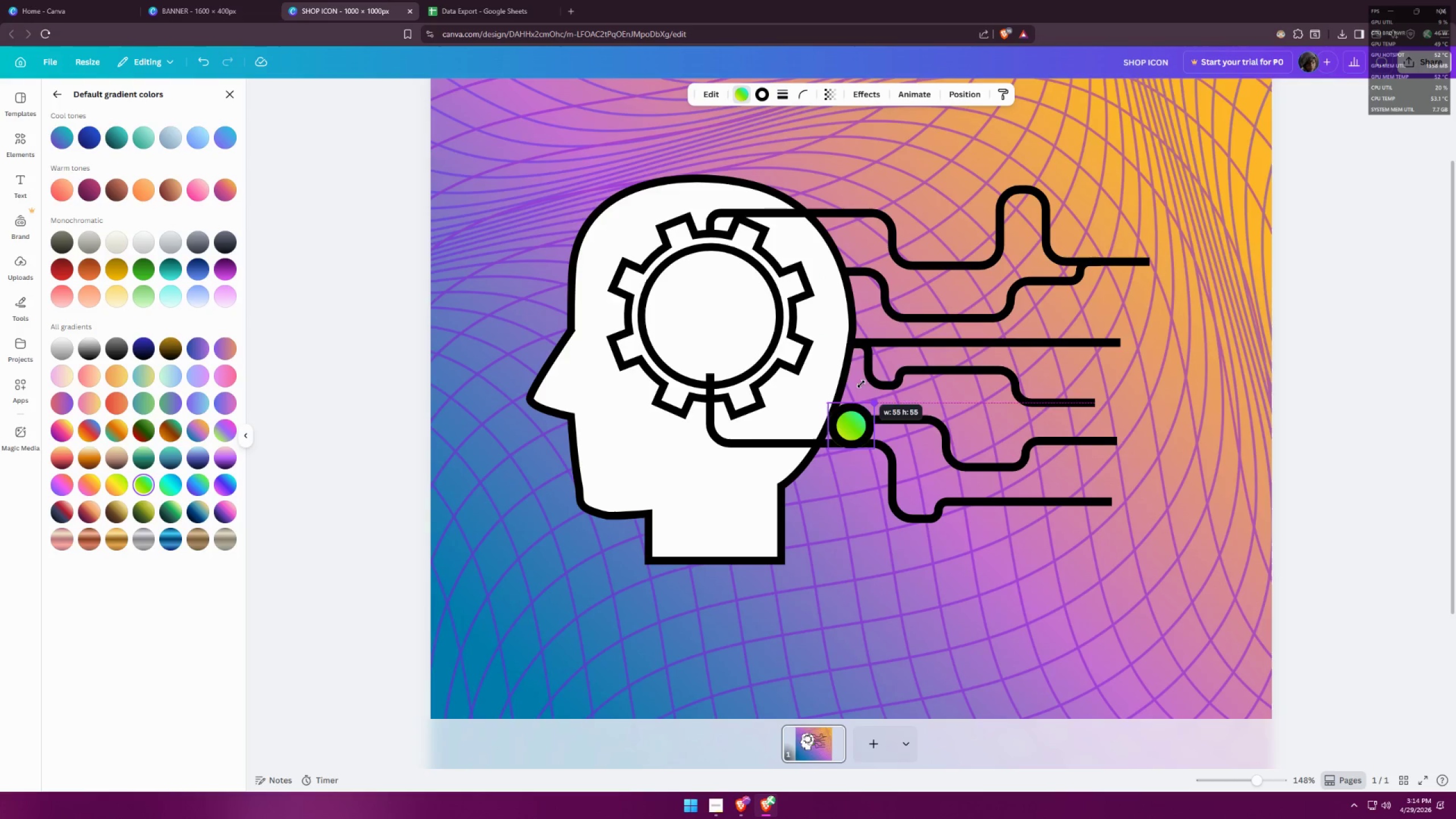 
key(Alt+AltLeft)
 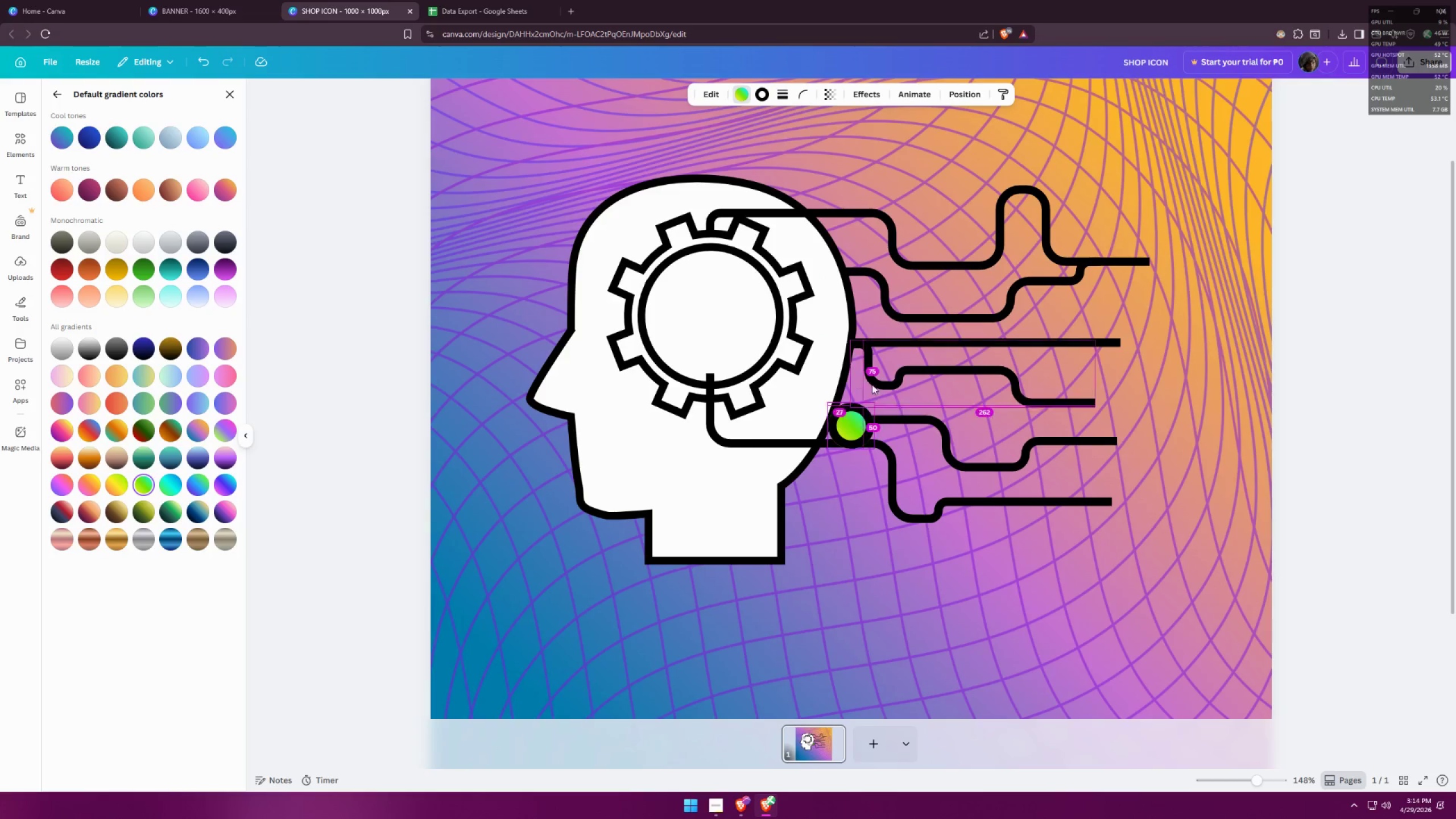 
key(Alt+AltLeft)
 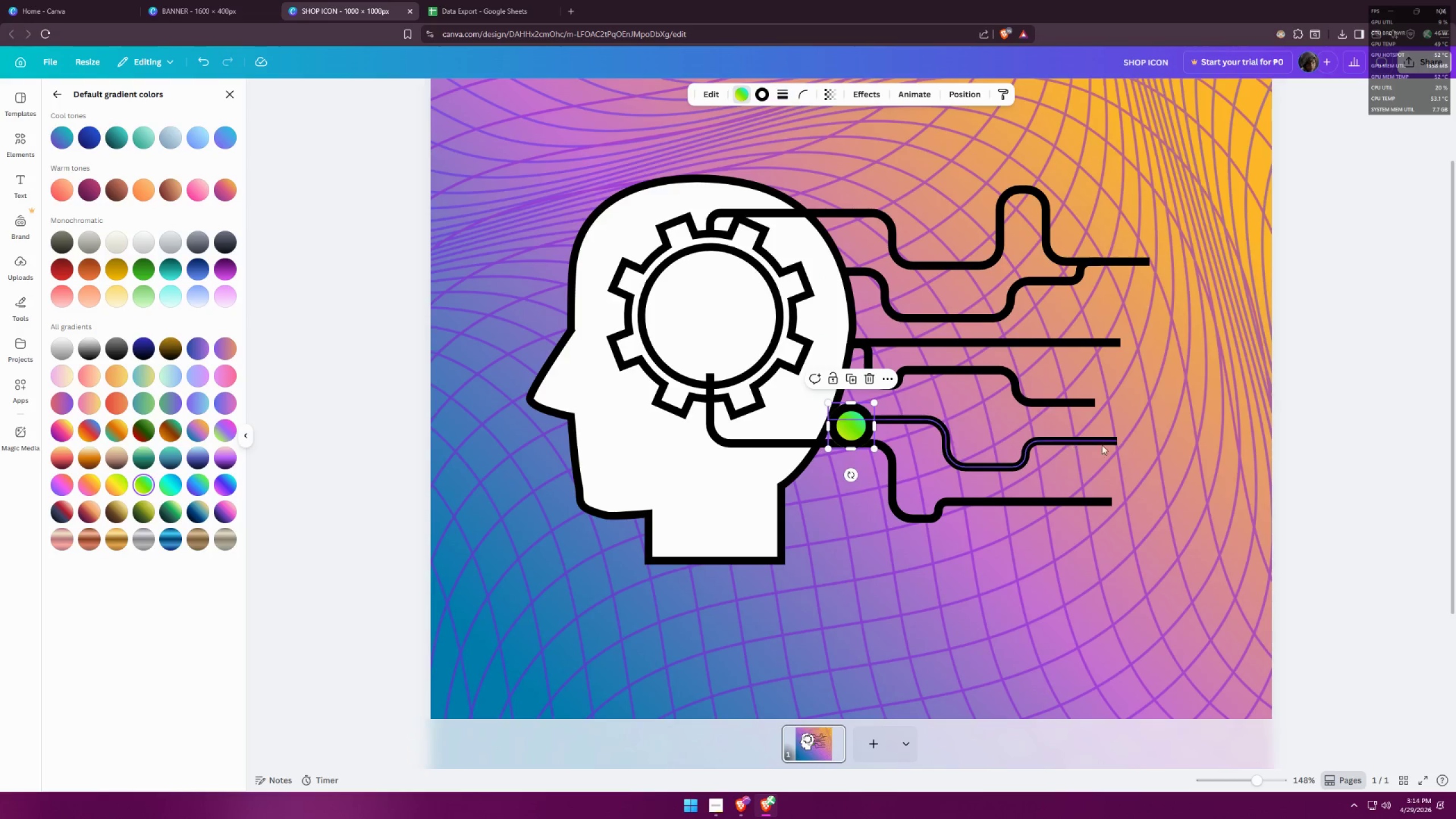 
left_click([1141, 428])
 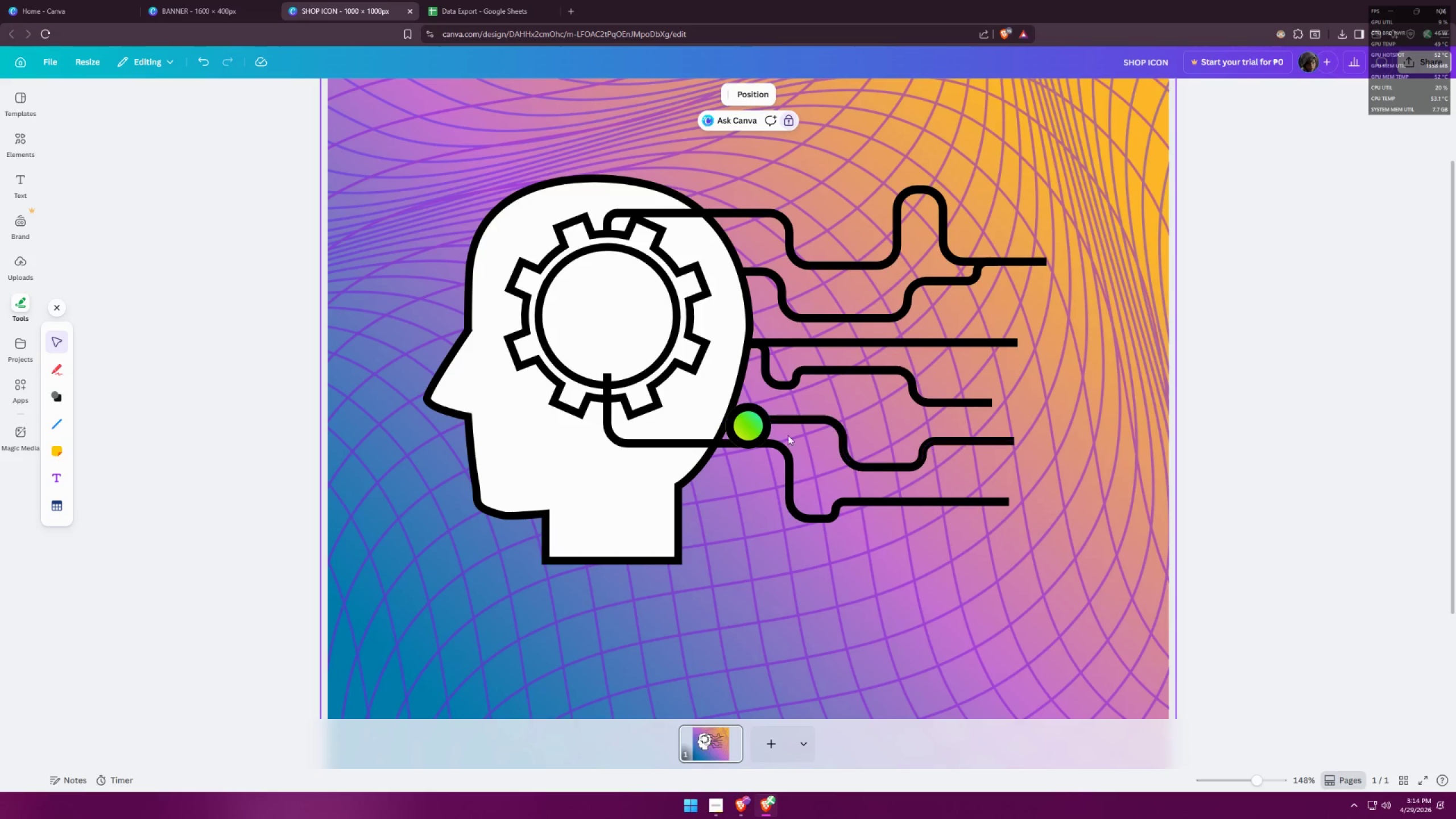 
left_click_drag(start_coordinate=[755, 426], to_coordinate=[1036, 499])
 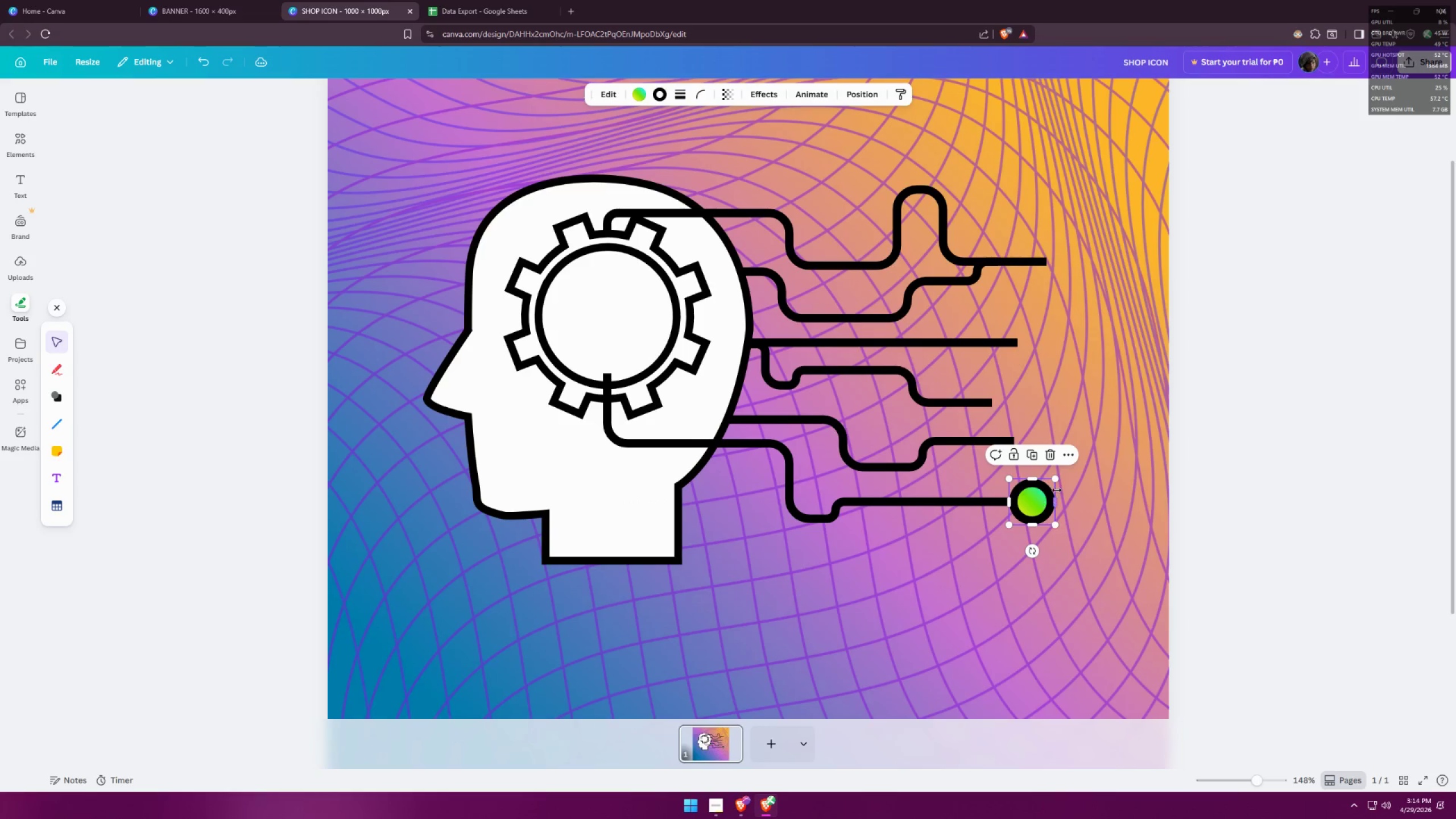 
hold_key(key=AltLeft, duration=1.26)
left_click_drag(start_coordinate=[1057, 481], to_coordinate=[1052, 485])
 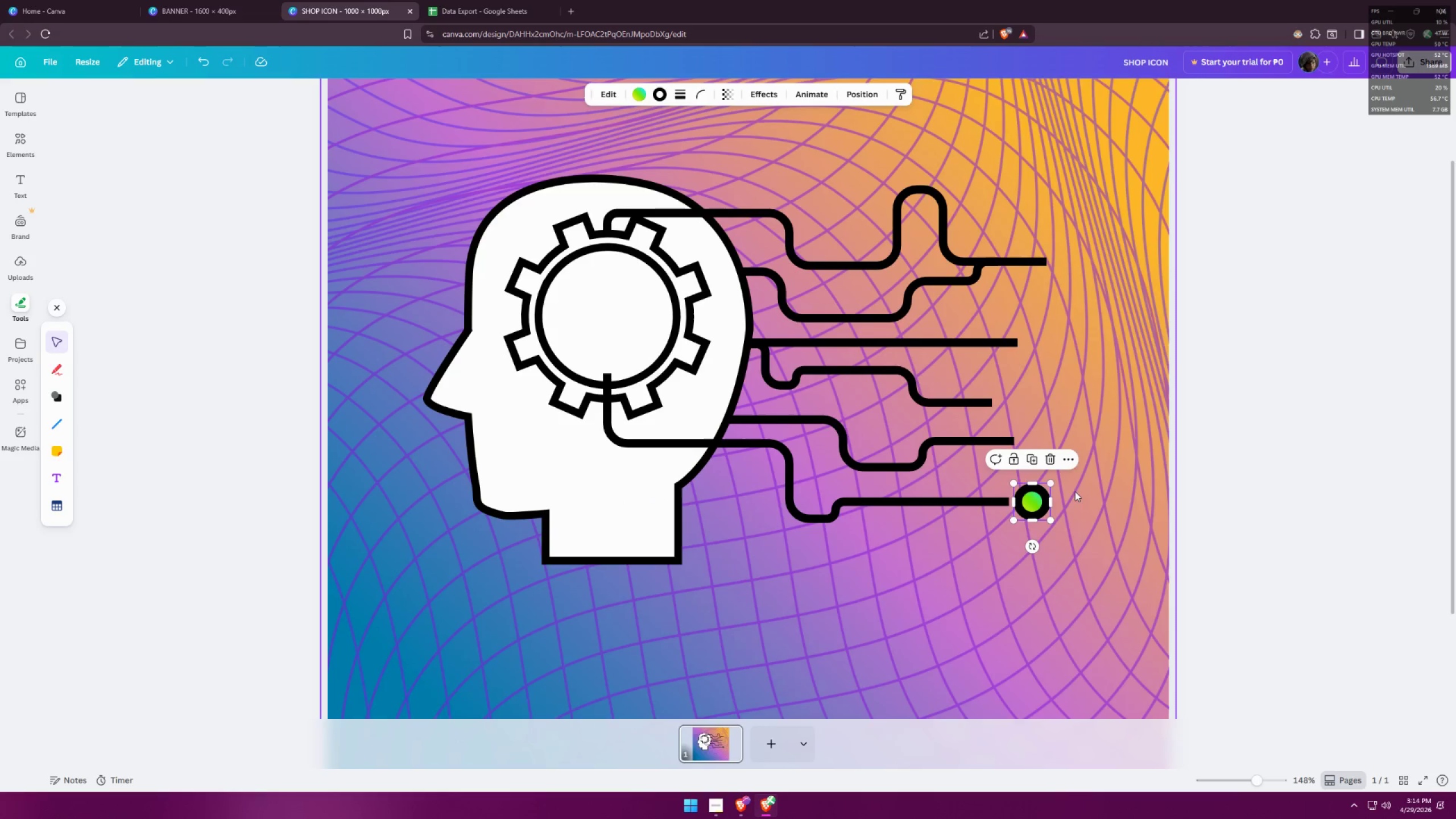 
left_click([1078, 491])
 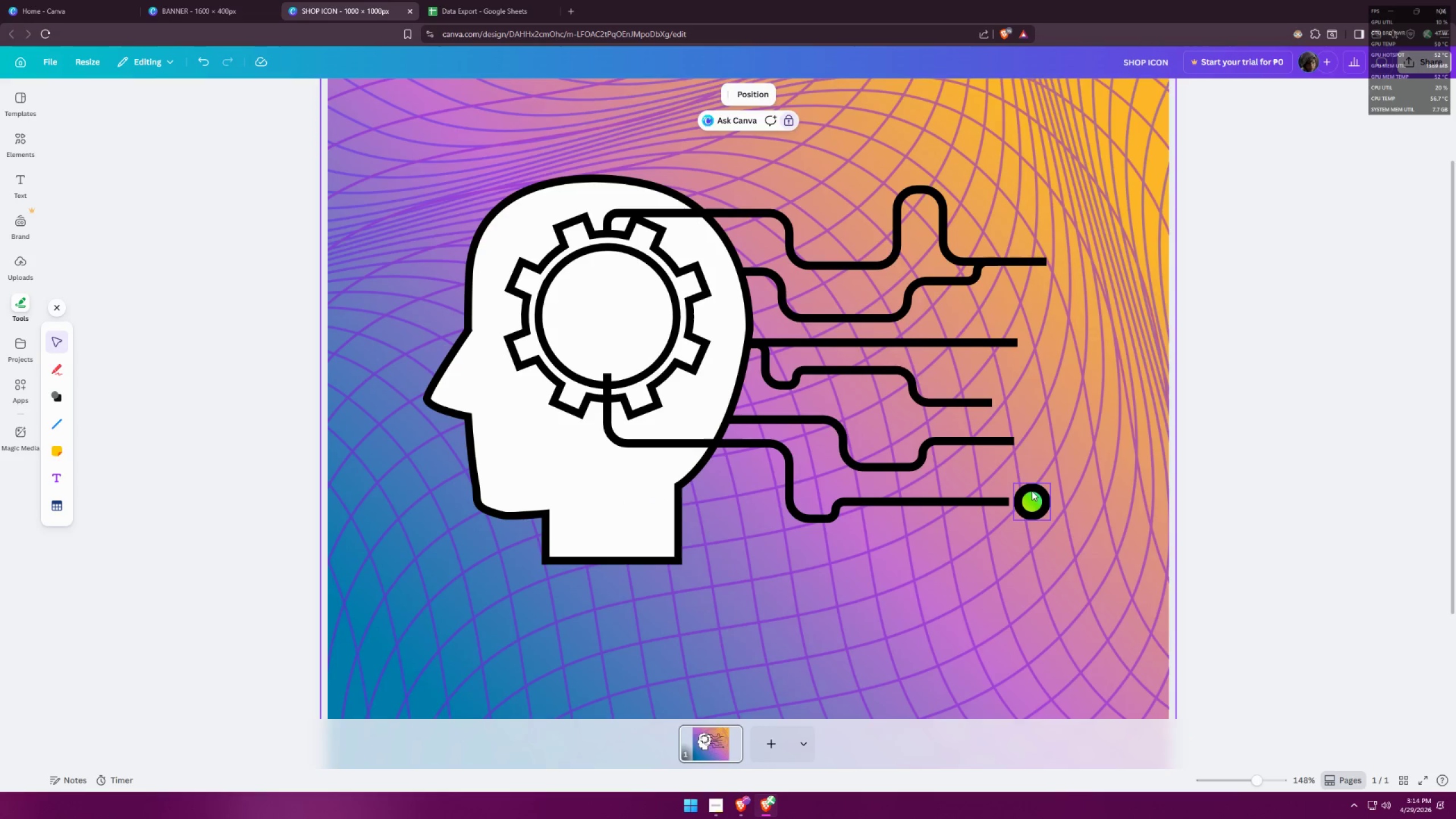 
left_click_drag(start_coordinate=[1026, 497], to_coordinate=[1019, 499])
 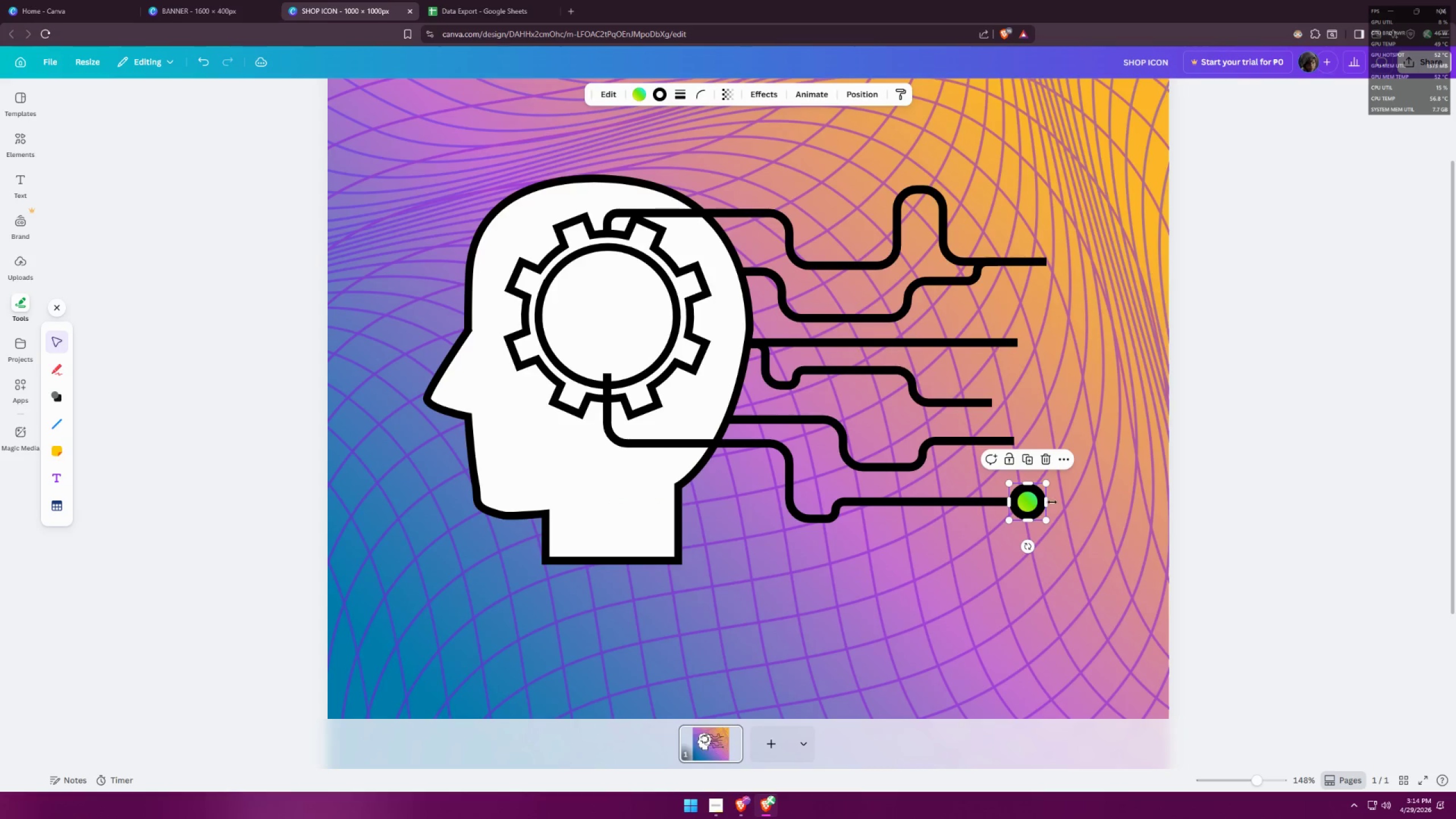 
left_click([1069, 494])
 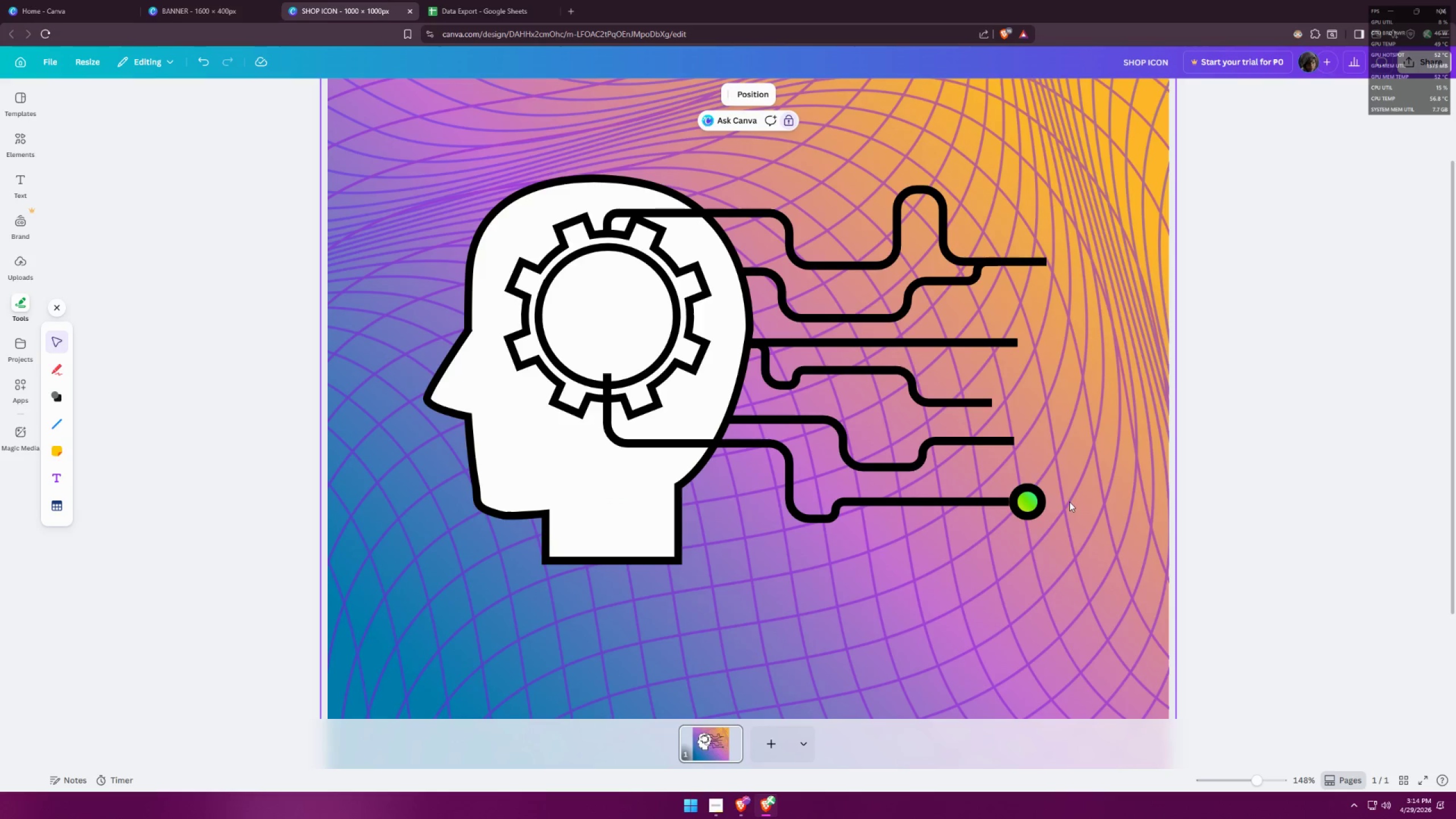 
hold_key(key=ControlLeft, duration=0.36)
scroll: coordinate [1067, 500], scroll_direction: up, amount: 4.0
 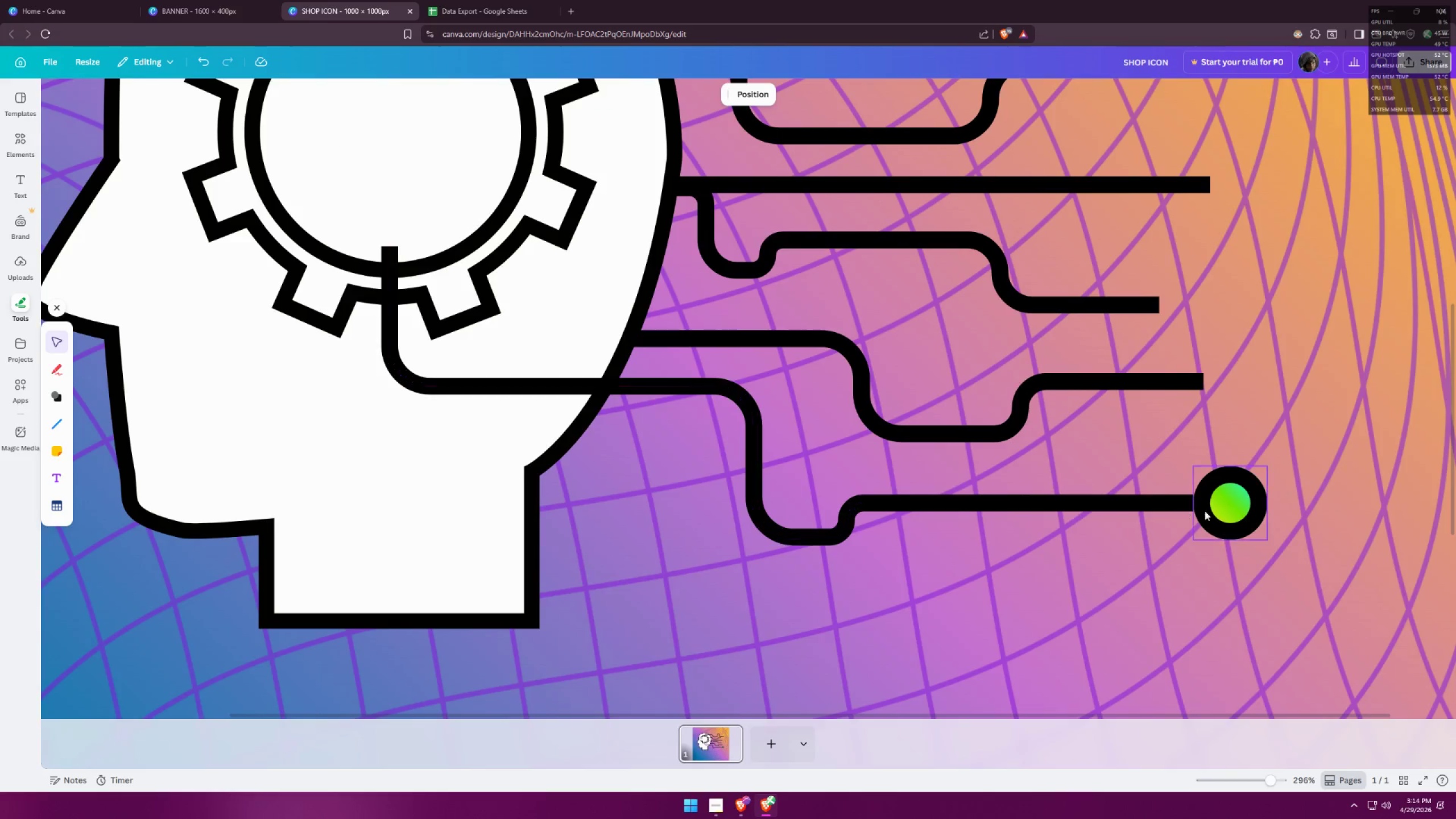 
left_click_drag(start_coordinate=[1220, 508], to_coordinate=[1214, 508])
 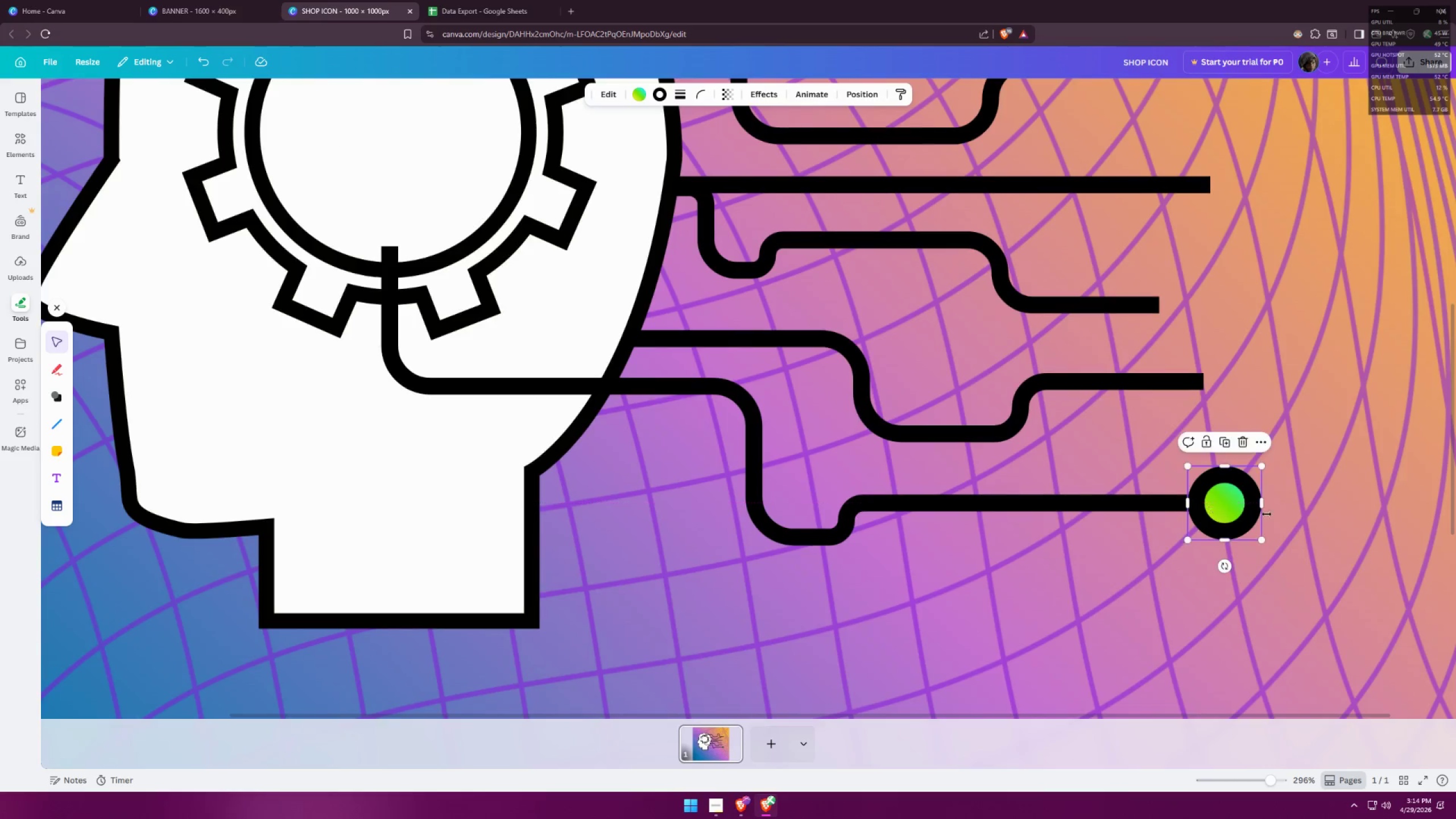 
left_click([1290, 511])
 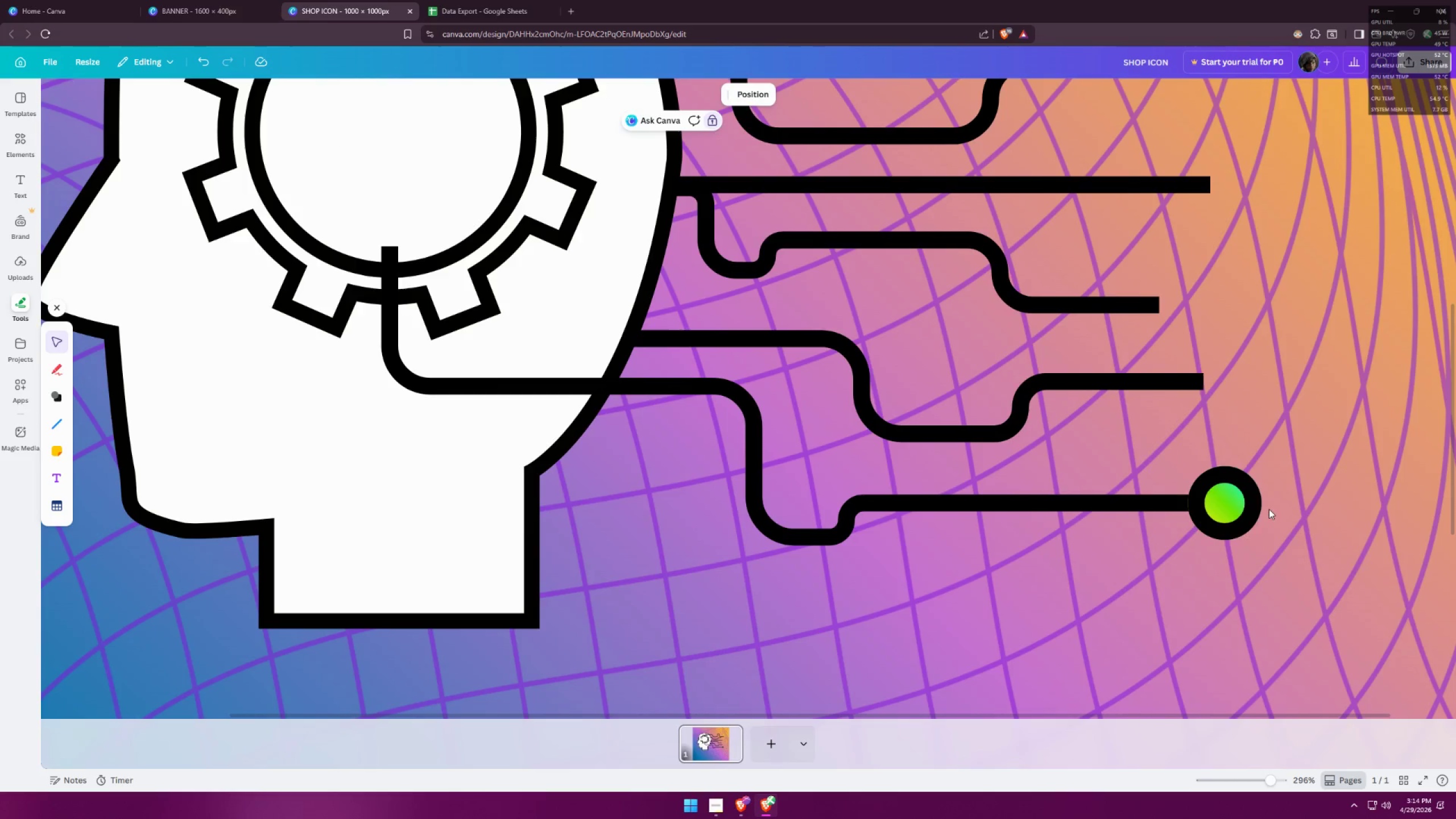 
hold_key(key=ControlLeft, duration=0.38)
scroll: coordinate [848, 471], scroll_direction: down, amount: 2.0
 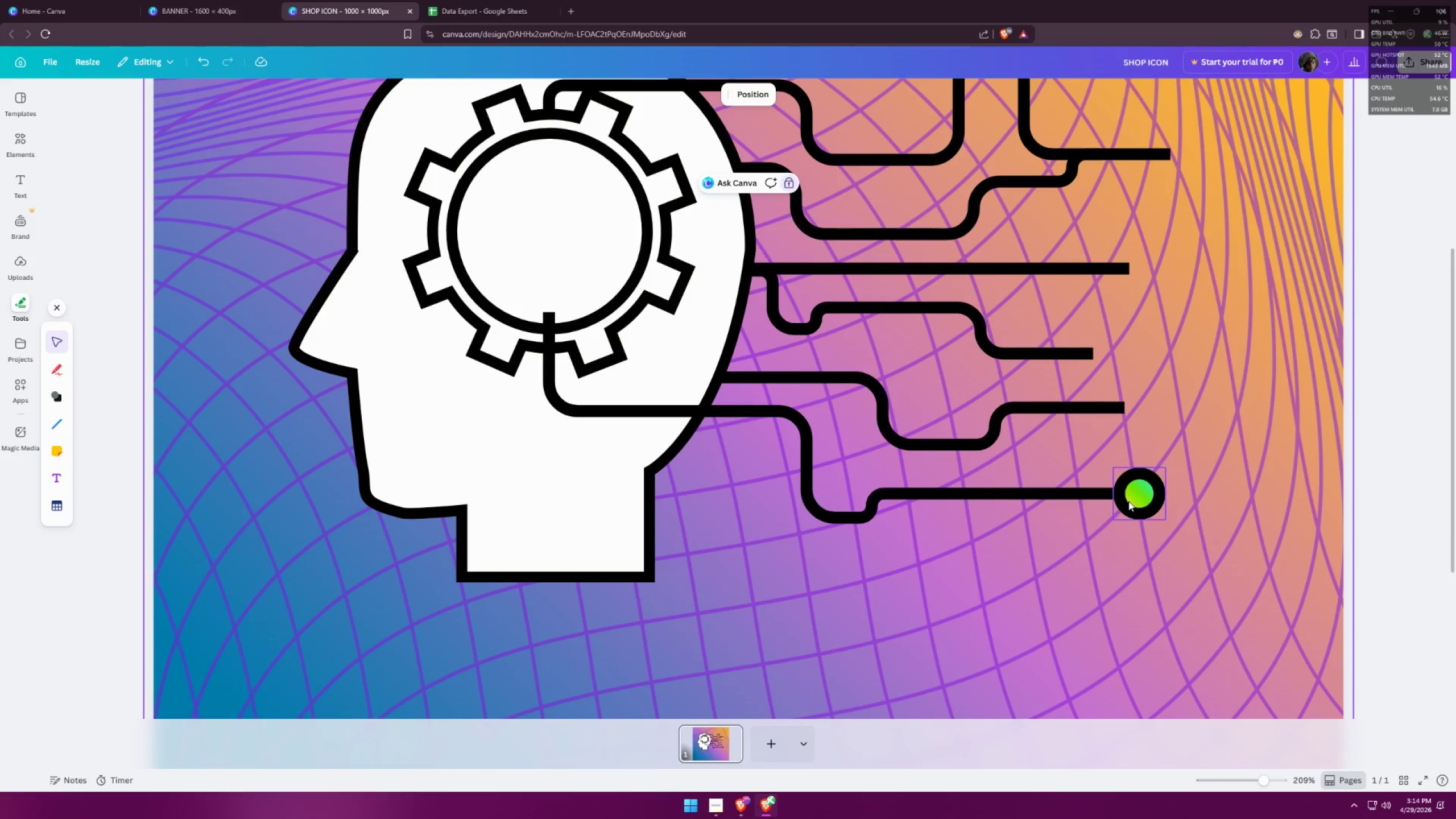 
hold_key(key=AltLeft, duration=0.73)
hold_key(key=ShiftLeft, duration=0.67)
left_click_drag(start_coordinate=[1143, 495], to_coordinate=[1145, 407])
 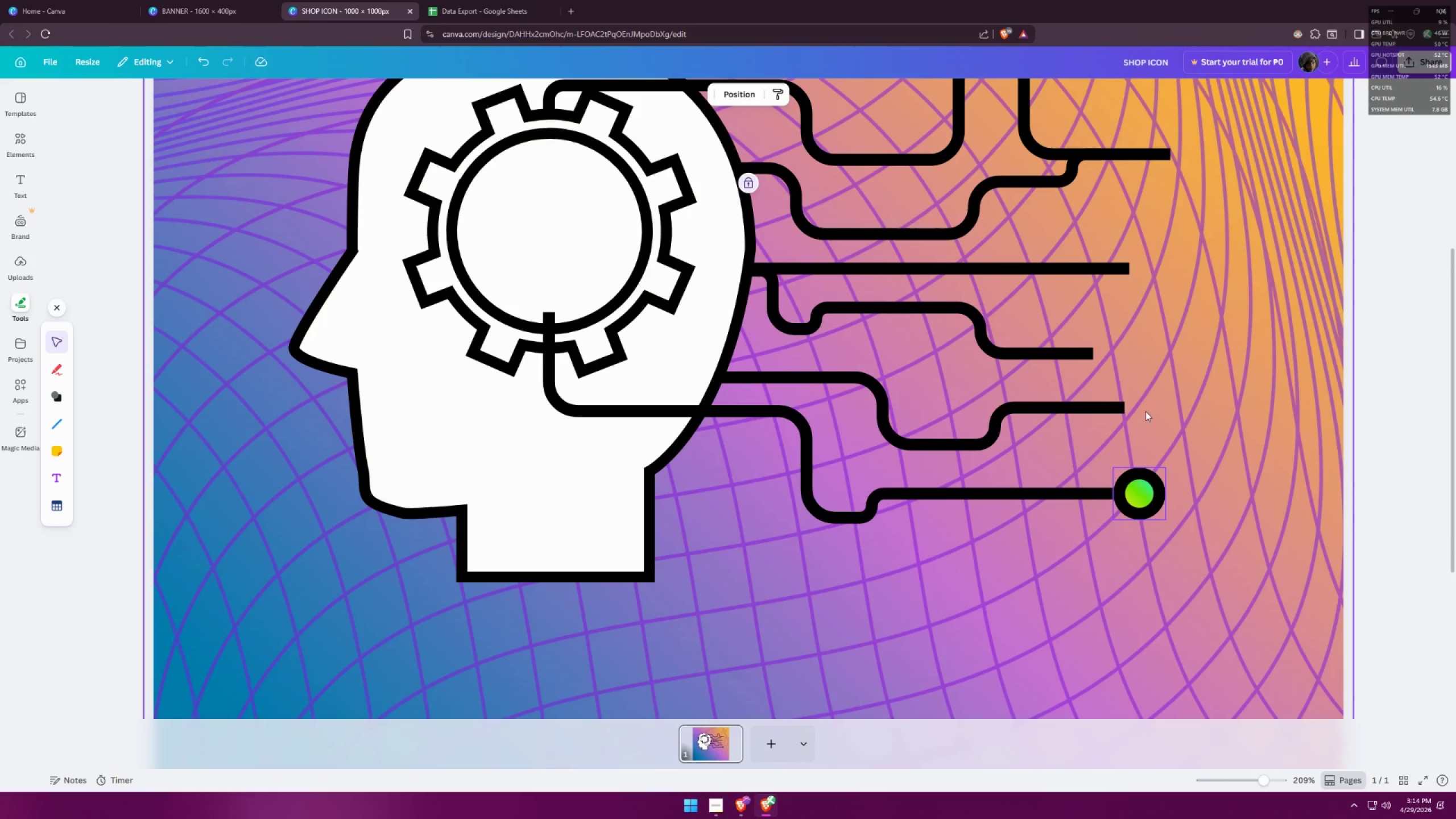 
hold_key(key=ShiftLeft, duration=11.44)
left_click([1149, 476])
 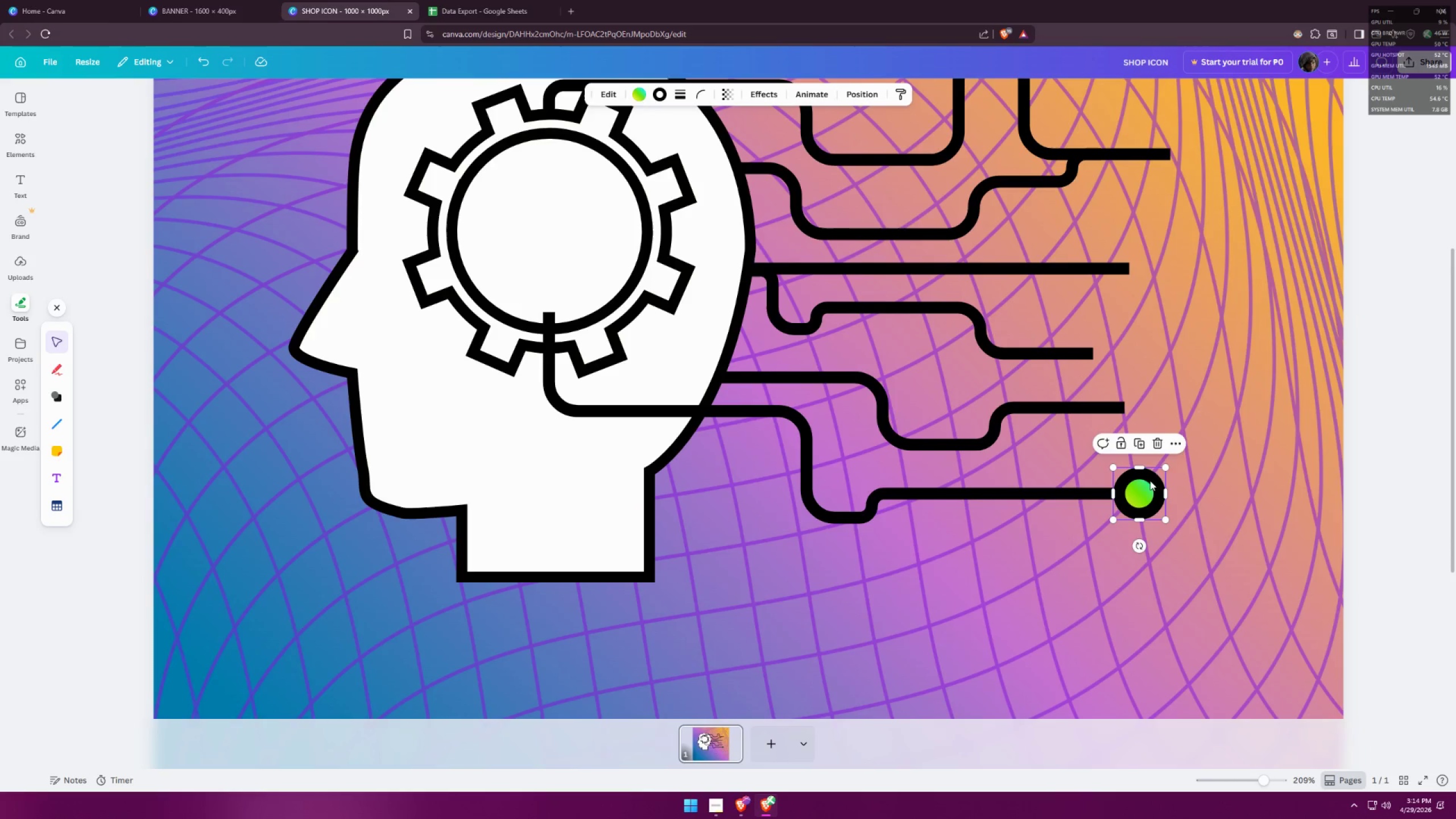 
hold_key(key=AltLeft, duration=0.8)
left_click_drag(start_coordinate=[1145, 489], to_coordinate=[1146, 403])
 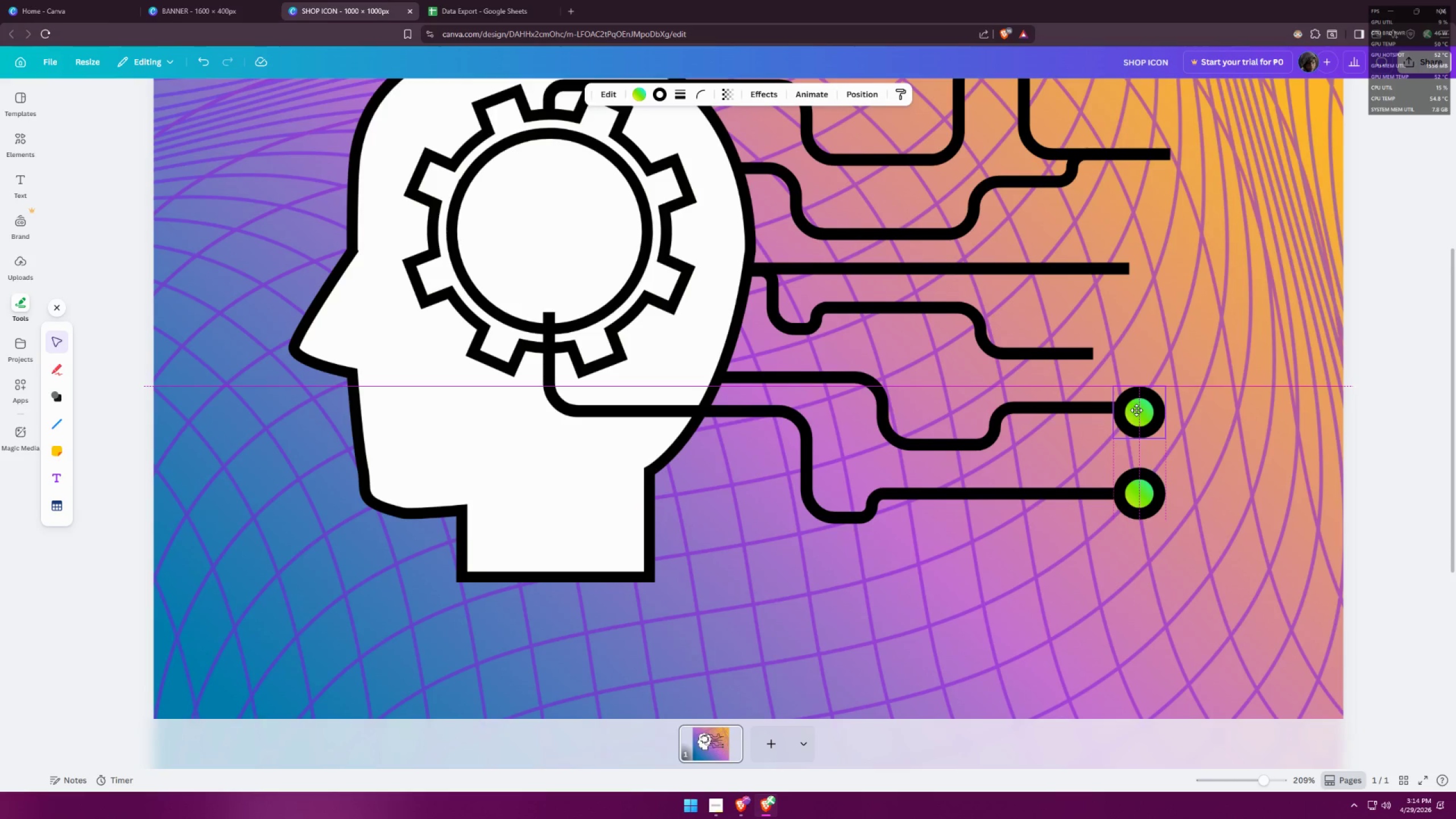 
left_click([1203, 421])
 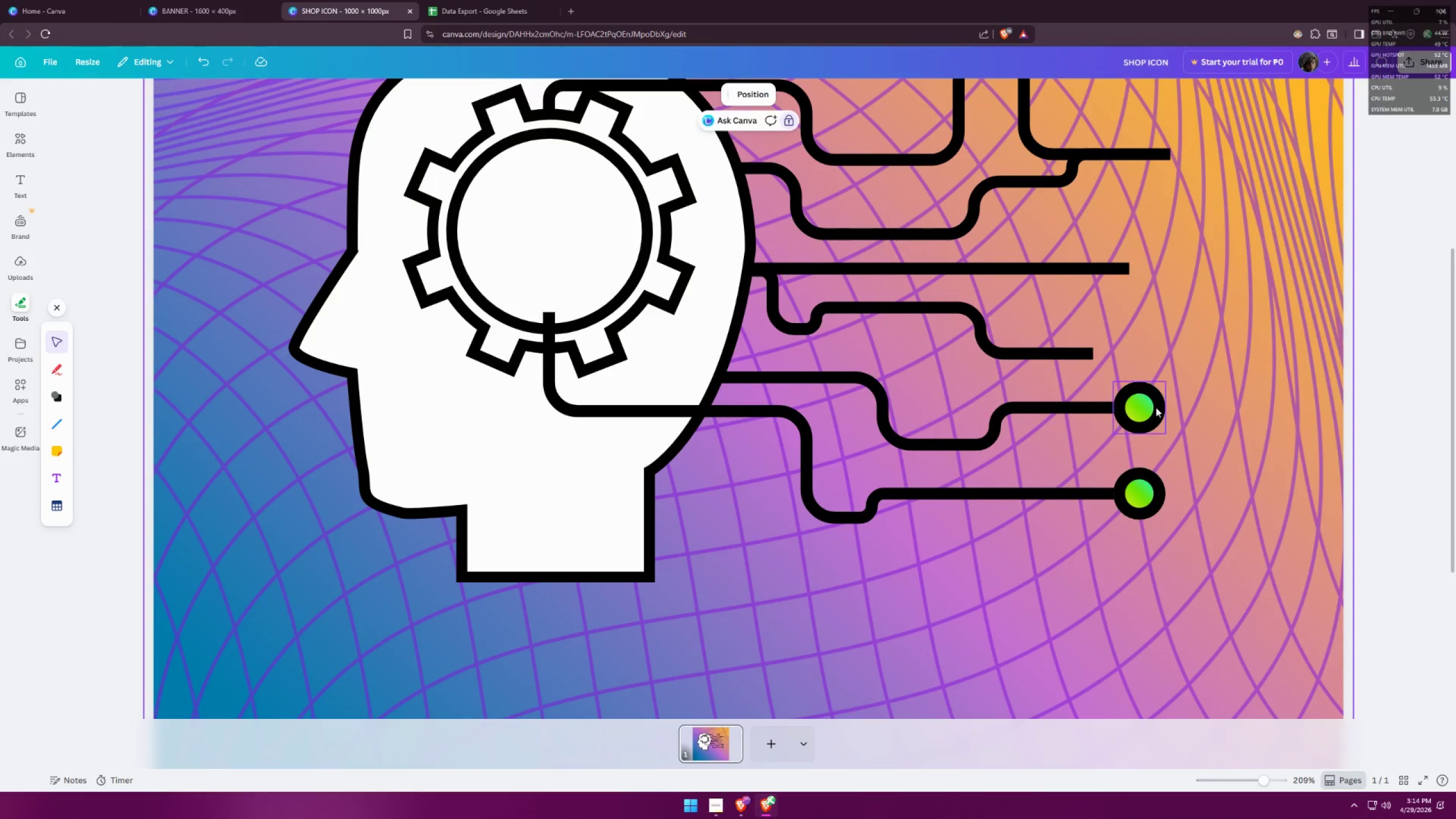 
hold_key(key=AltLeft, duration=1.5)
left_click_drag(start_coordinate=[1143, 402], to_coordinate=[1116, 346])
 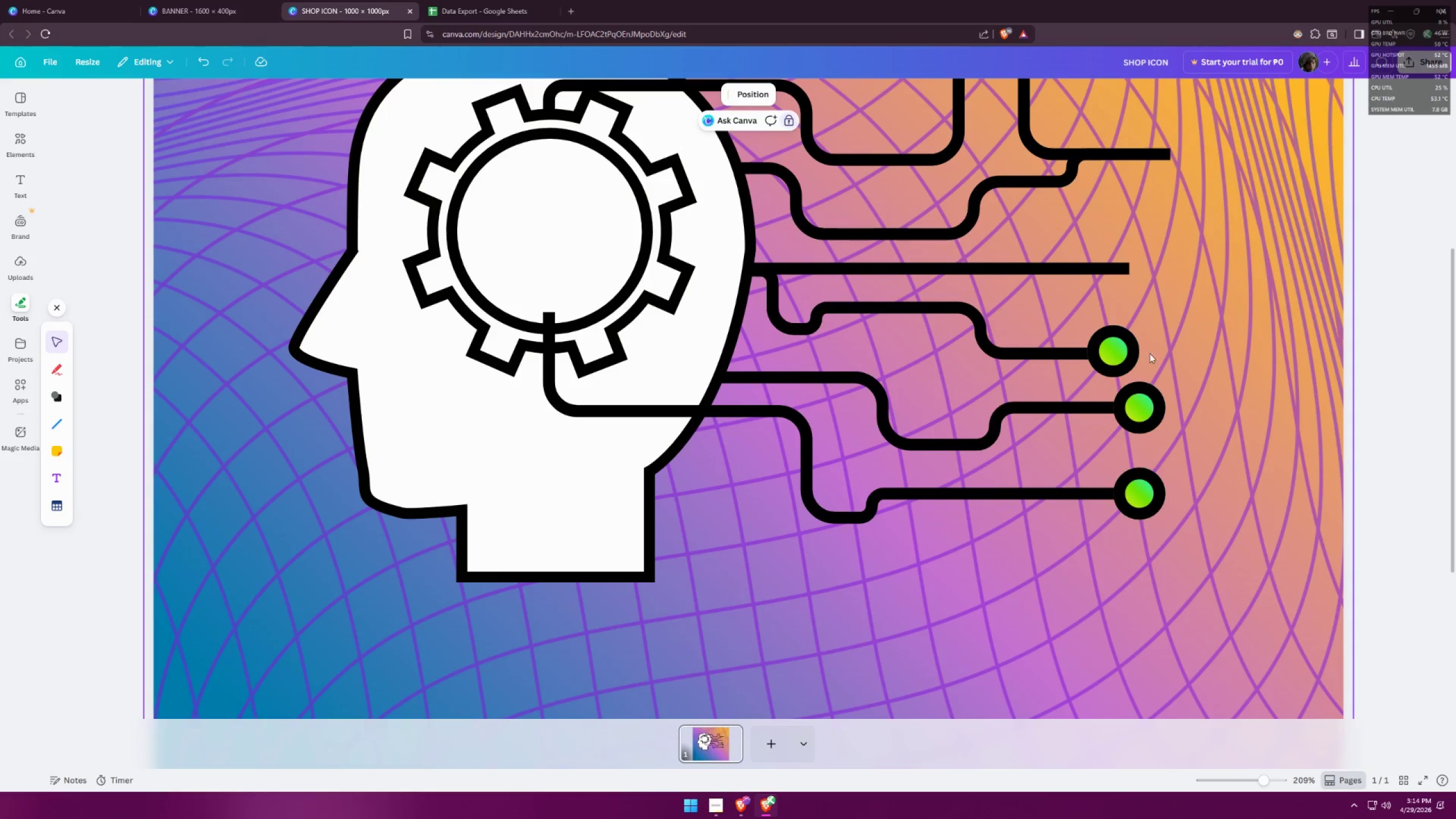 
hold_key(key=AltLeft, duration=0.88)
 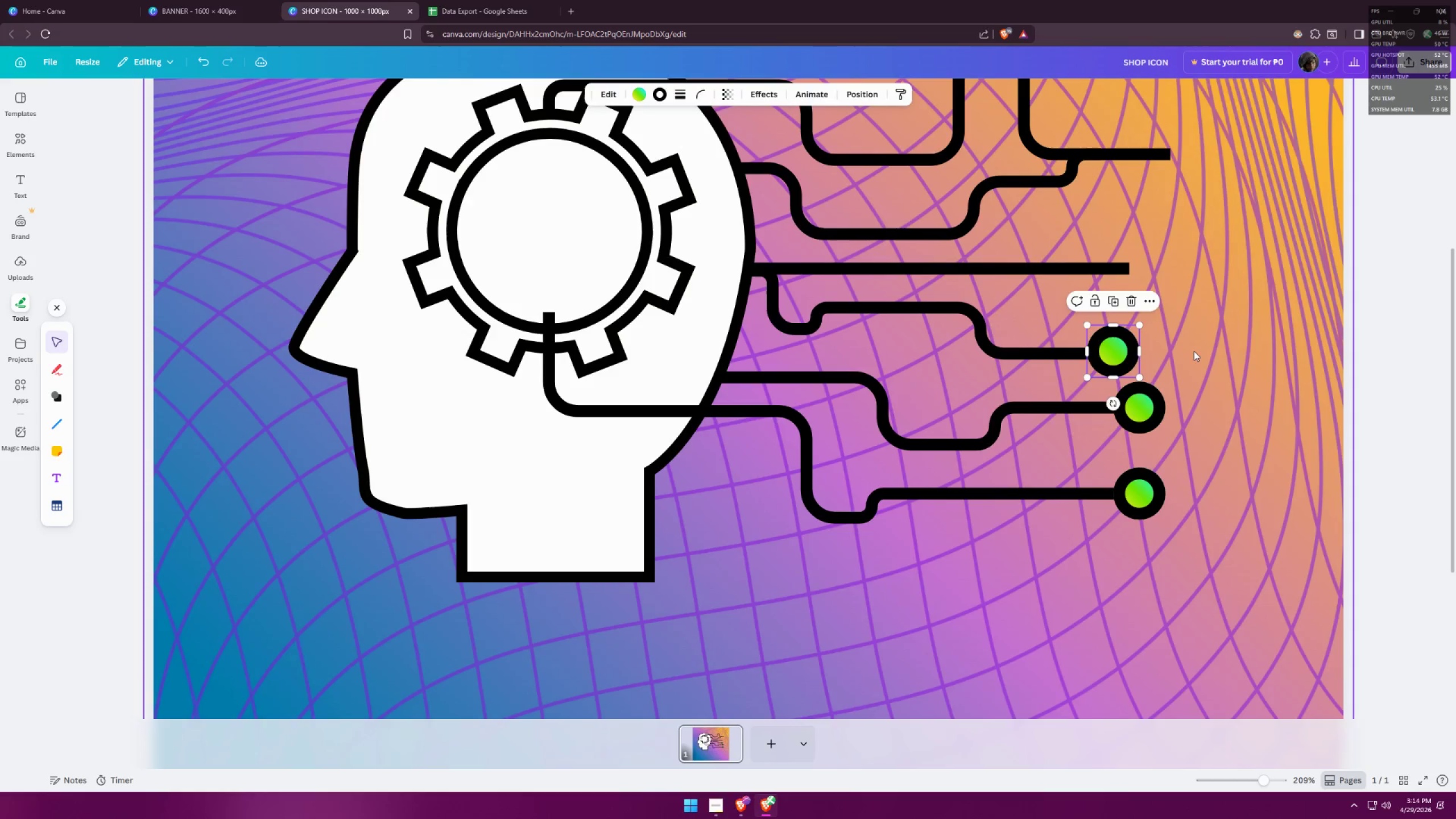 
left_click([1198, 350])
 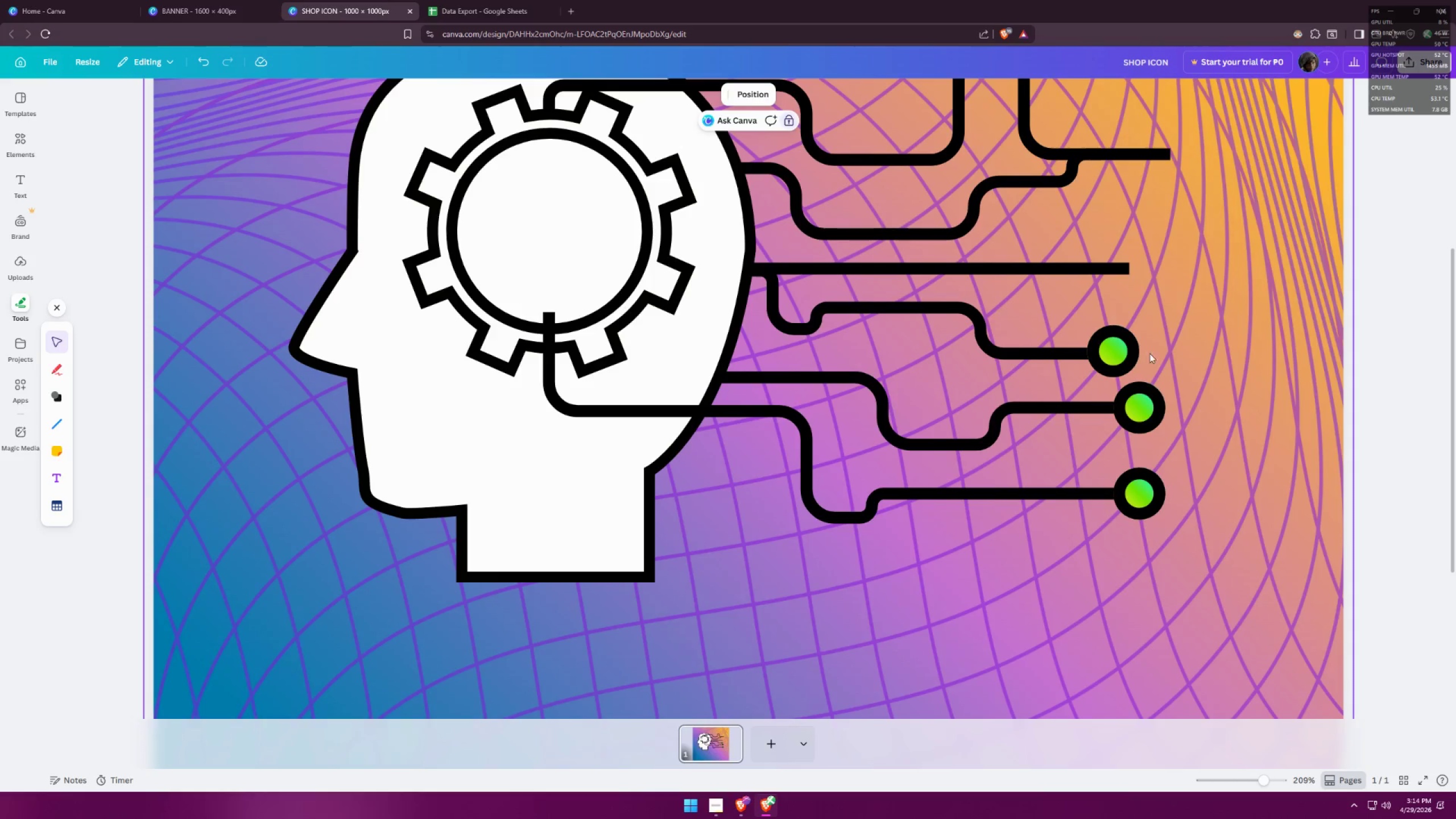 
hold_key(key=AltLeft, duration=1.23)
left_click_drag(start_coordinate=[1119, 353], to_coordinate=[1157, 271])
 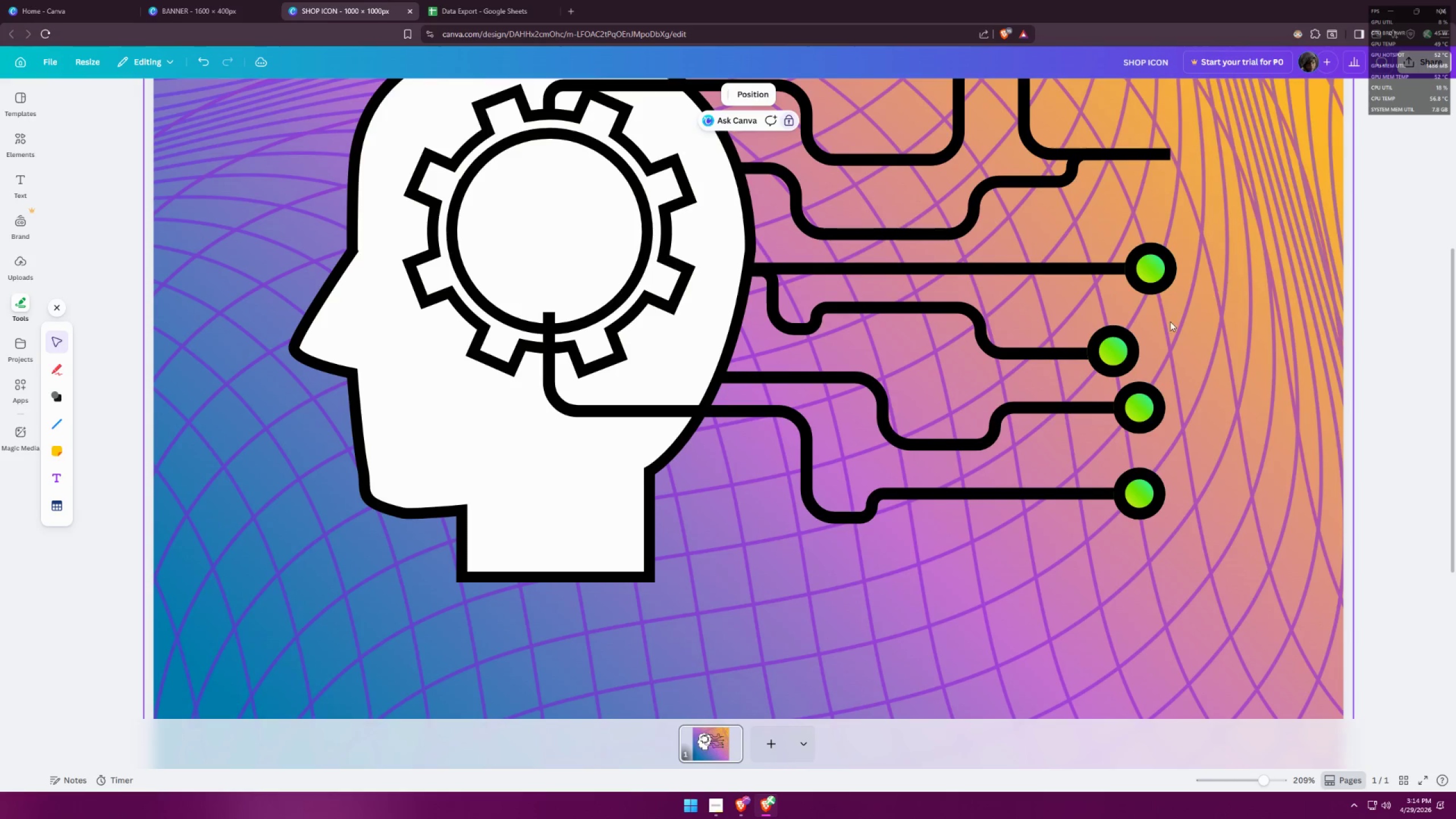 
hold_key(key=ControlLeft, duration=0.94)
scroll: coordinate [994, 271], scroll_direction: down, amount: 2.0
 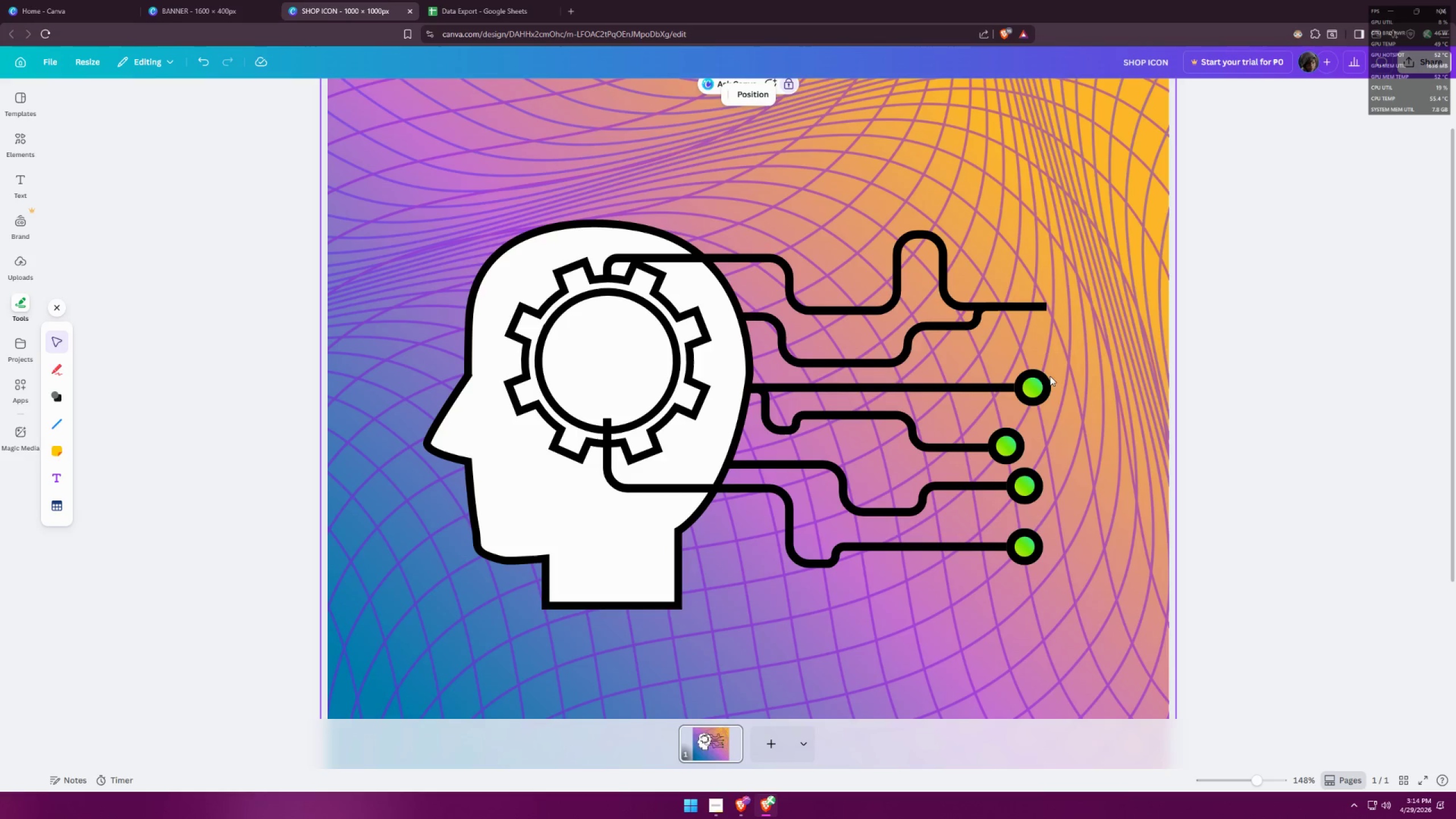 
hold_key(key=AltLeft, duration=0.81)
hold_key(key=ShiftLeft, duration=0.67)
left_click_drag(start_coordinate=[1032, 382], to_coordinate=[1052, 329])
 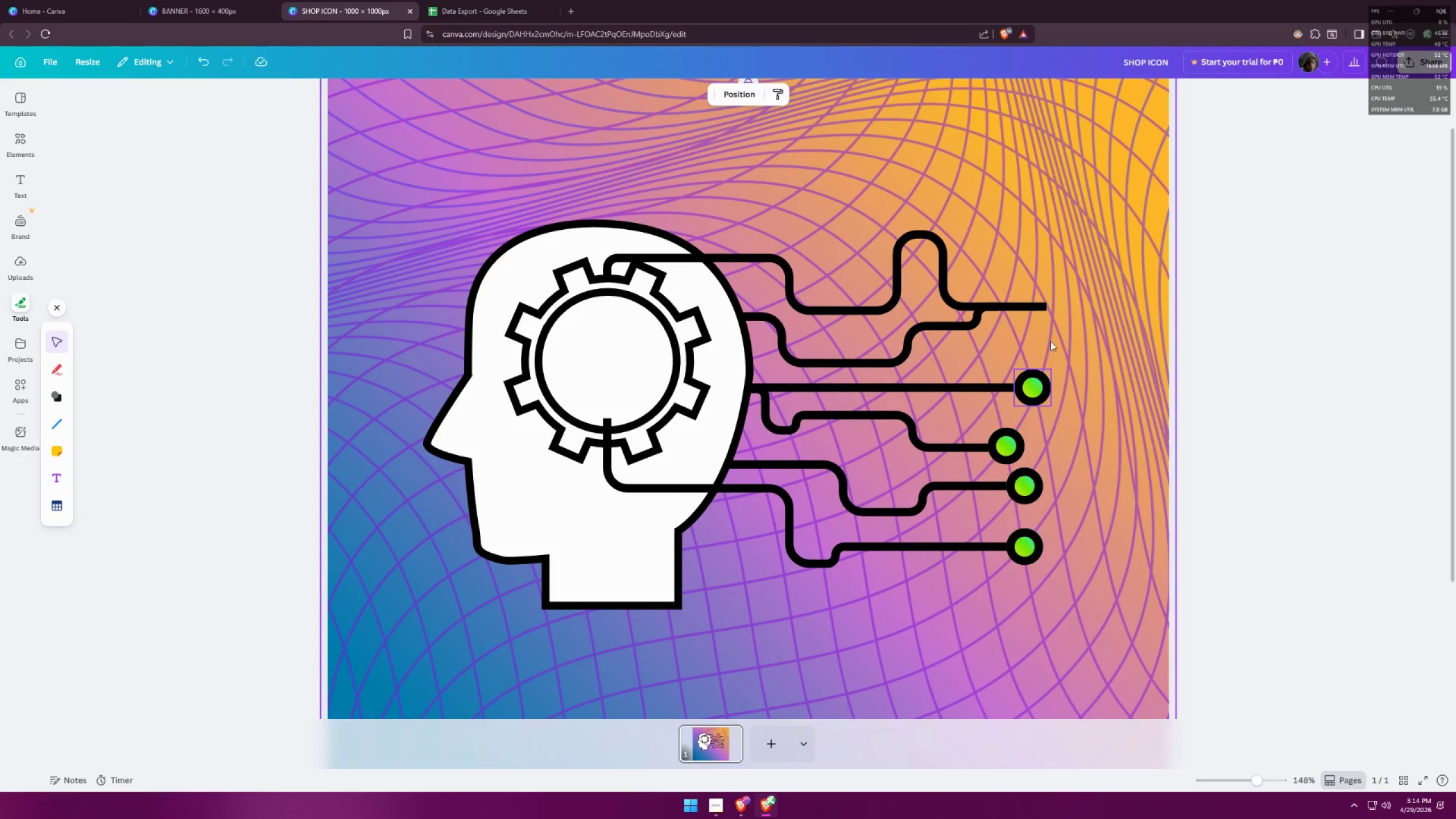 
left_click([1031, 387])
 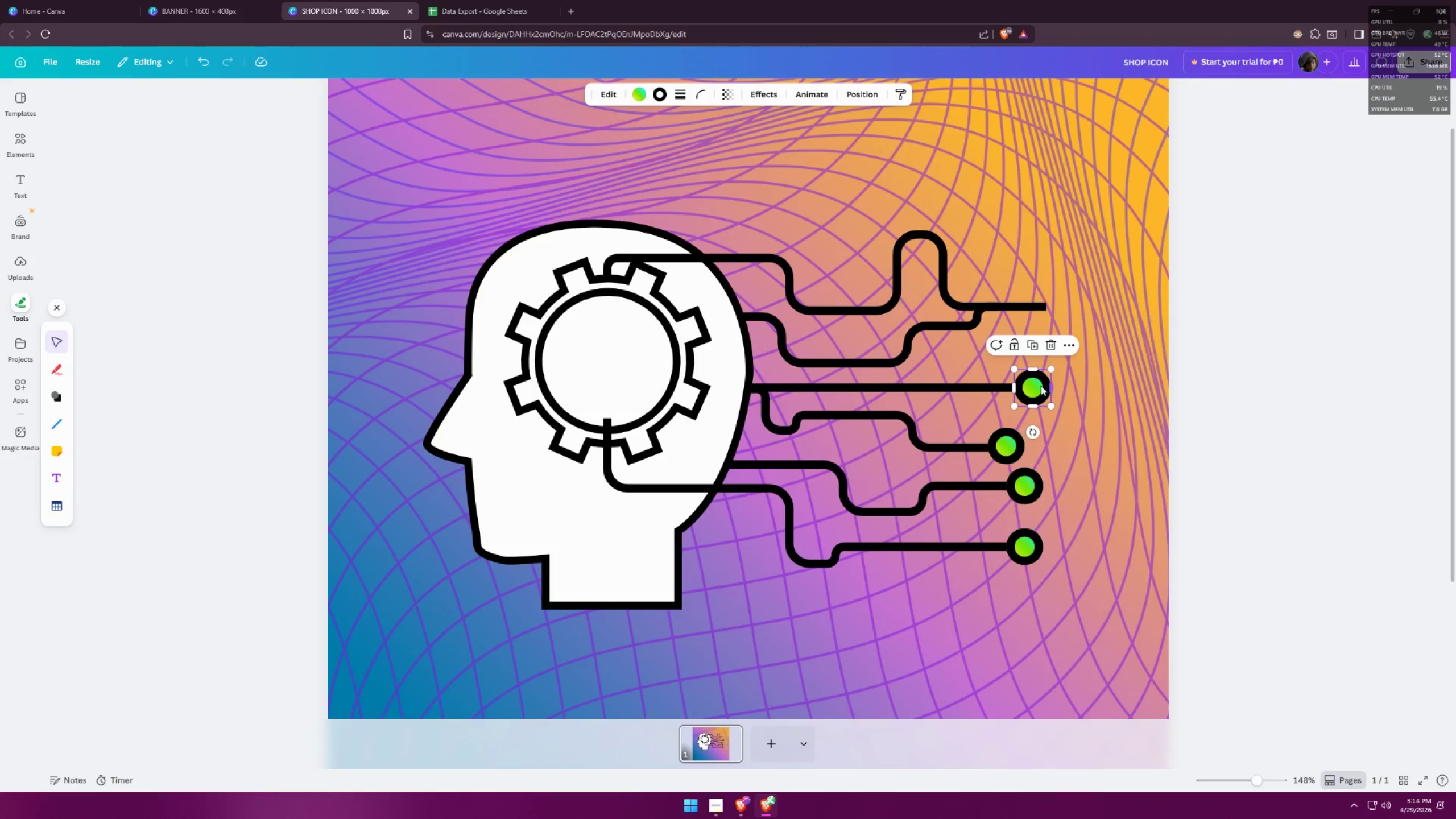 
hold_key(key=AltLeft, duration=0.83)
left_click_drag(start_coordinate=[1032, 383], to_coordinate=[1059, 305])
 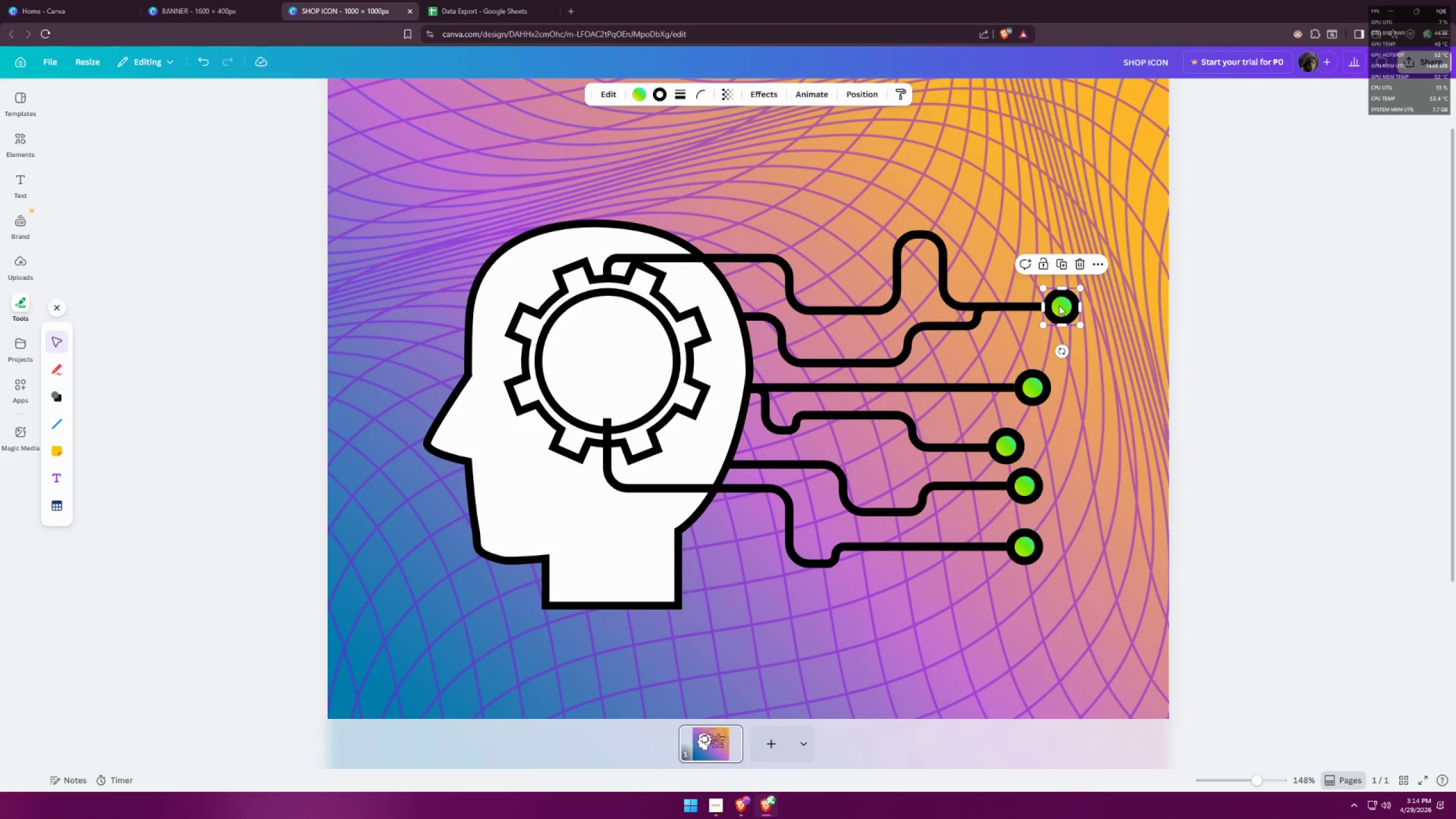 
wait(5.91)
 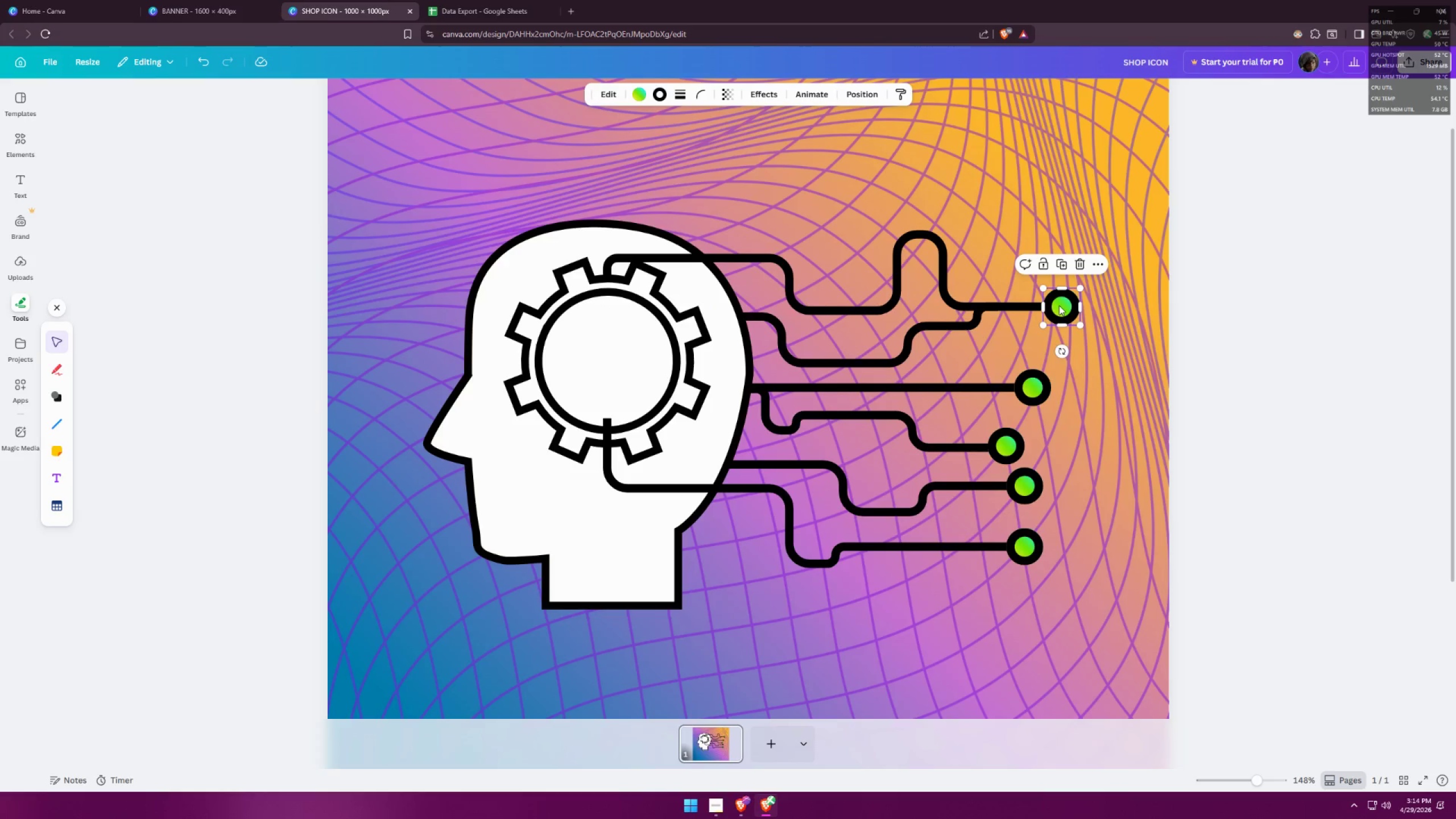 
left_click([1138, 382])
 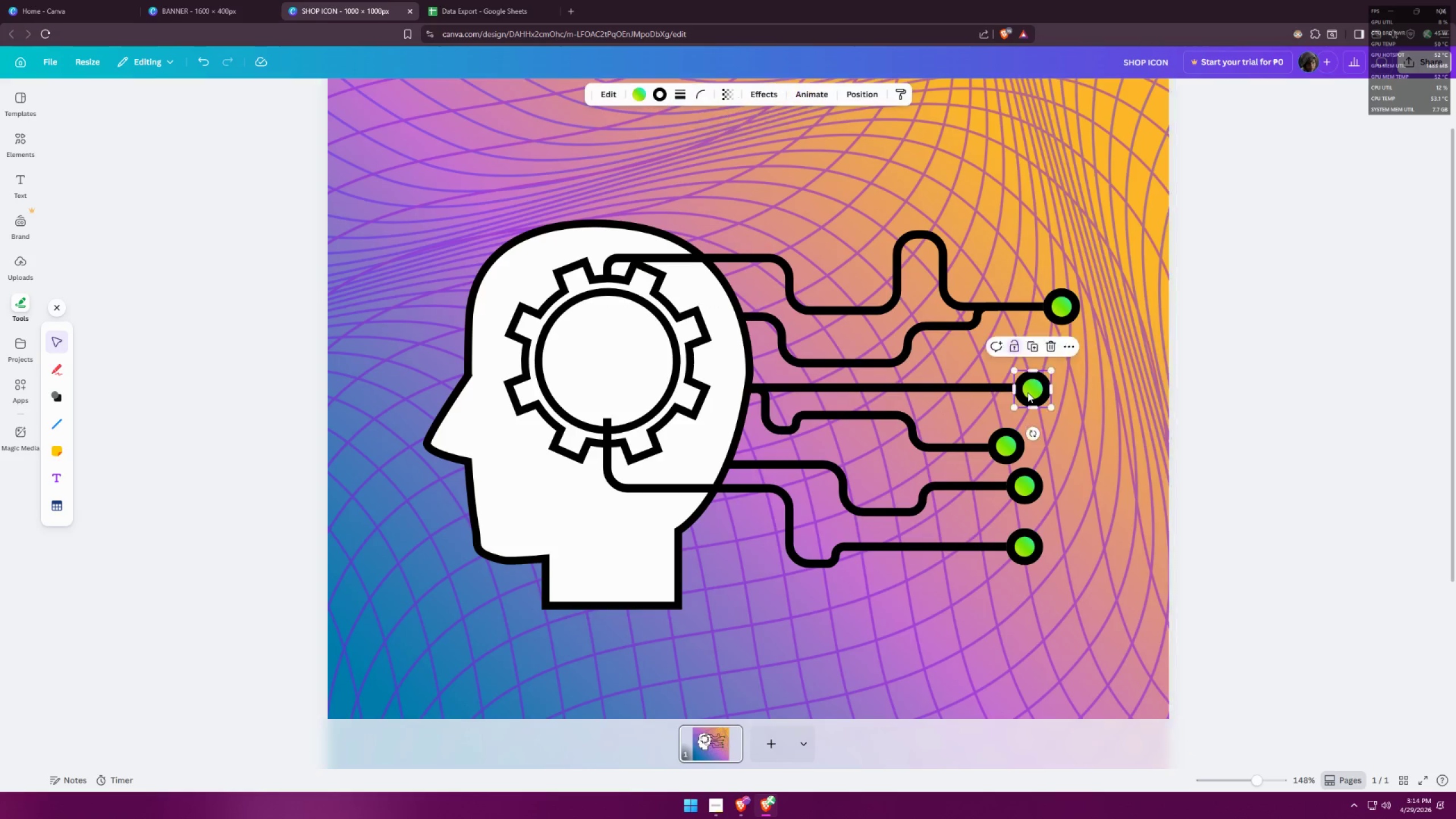 
wait(5.97)
 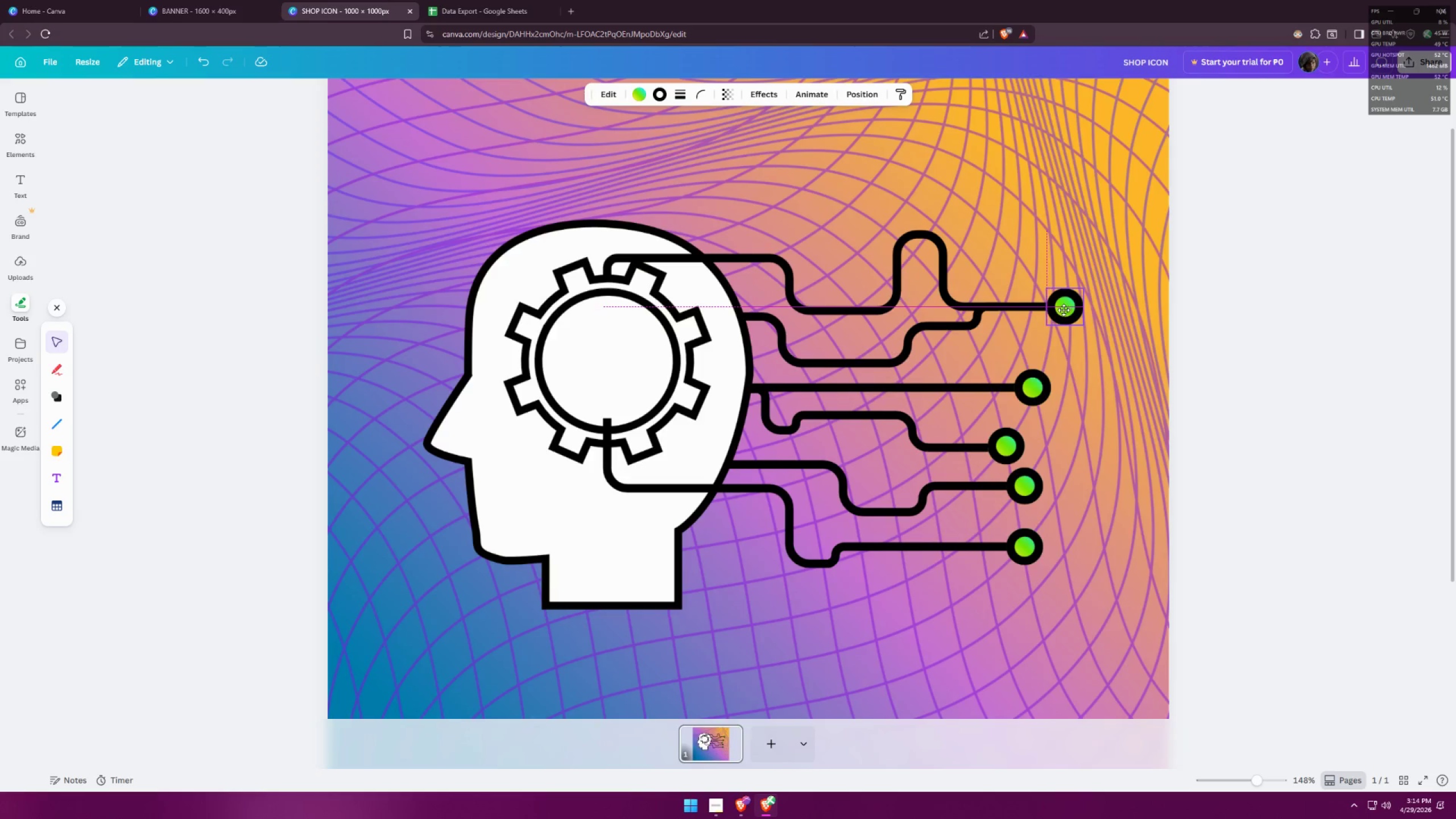 
left_click_drag(start_coordinate=[1011, 439], to_coordinate=[1014, 440])
 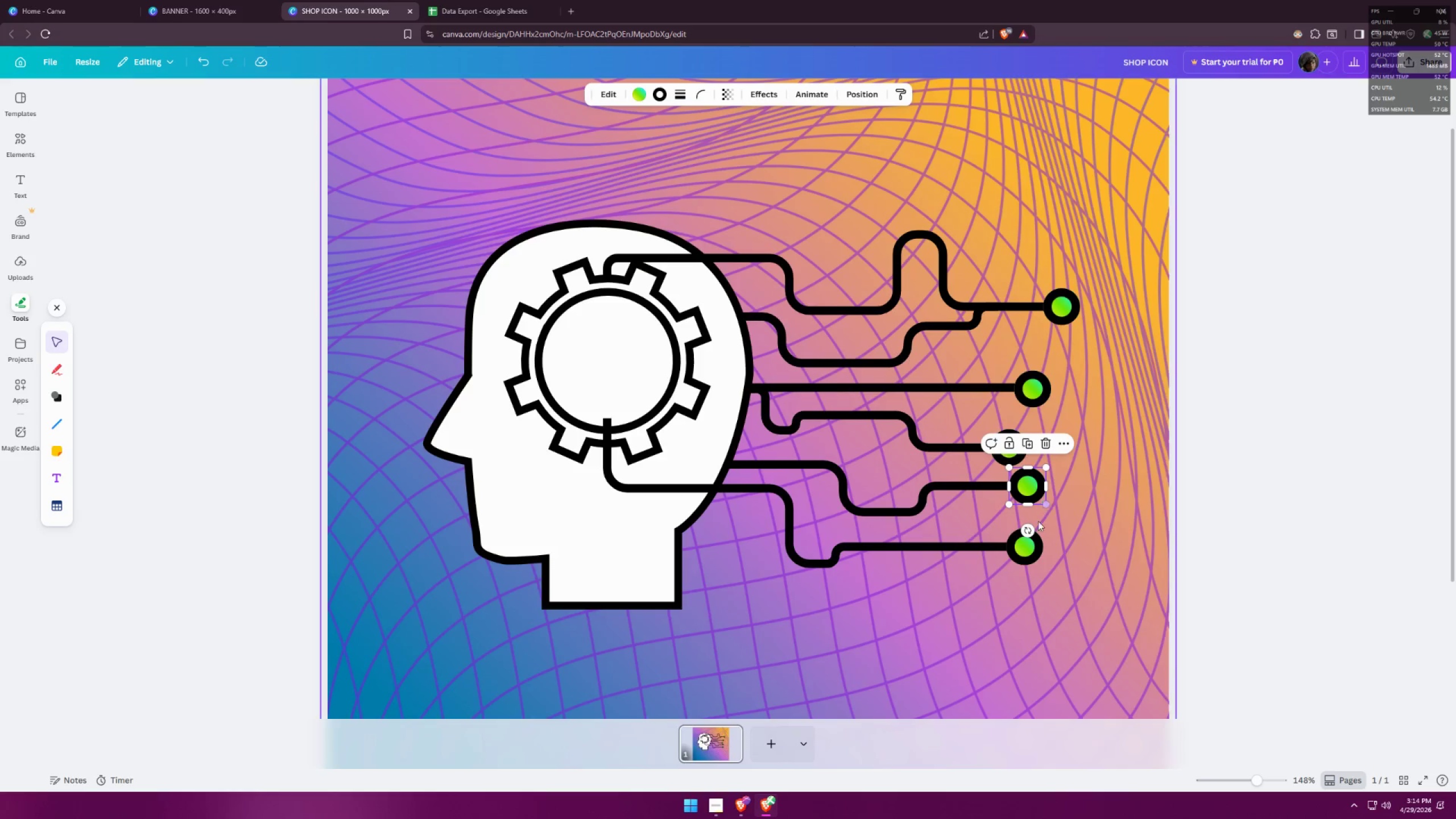 
left_click_drag(start_coordinate=[1025, 538], to_coordinate=[1025, 541])
 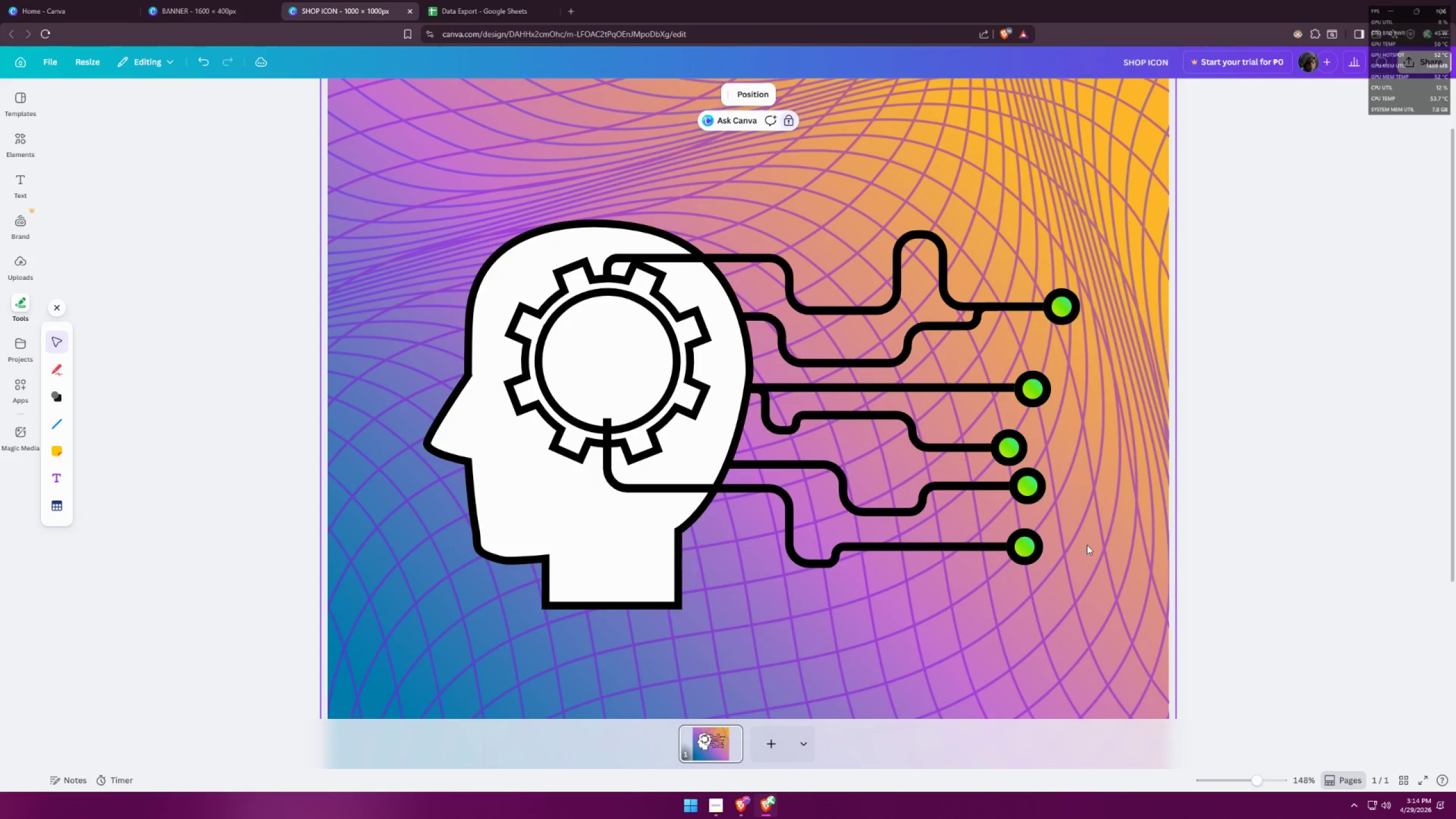 
hold_key(key=ControlLeft, duration=1.45)
scroll: coordinate [866, 471], scroll_direction: down, amount: 6.0
 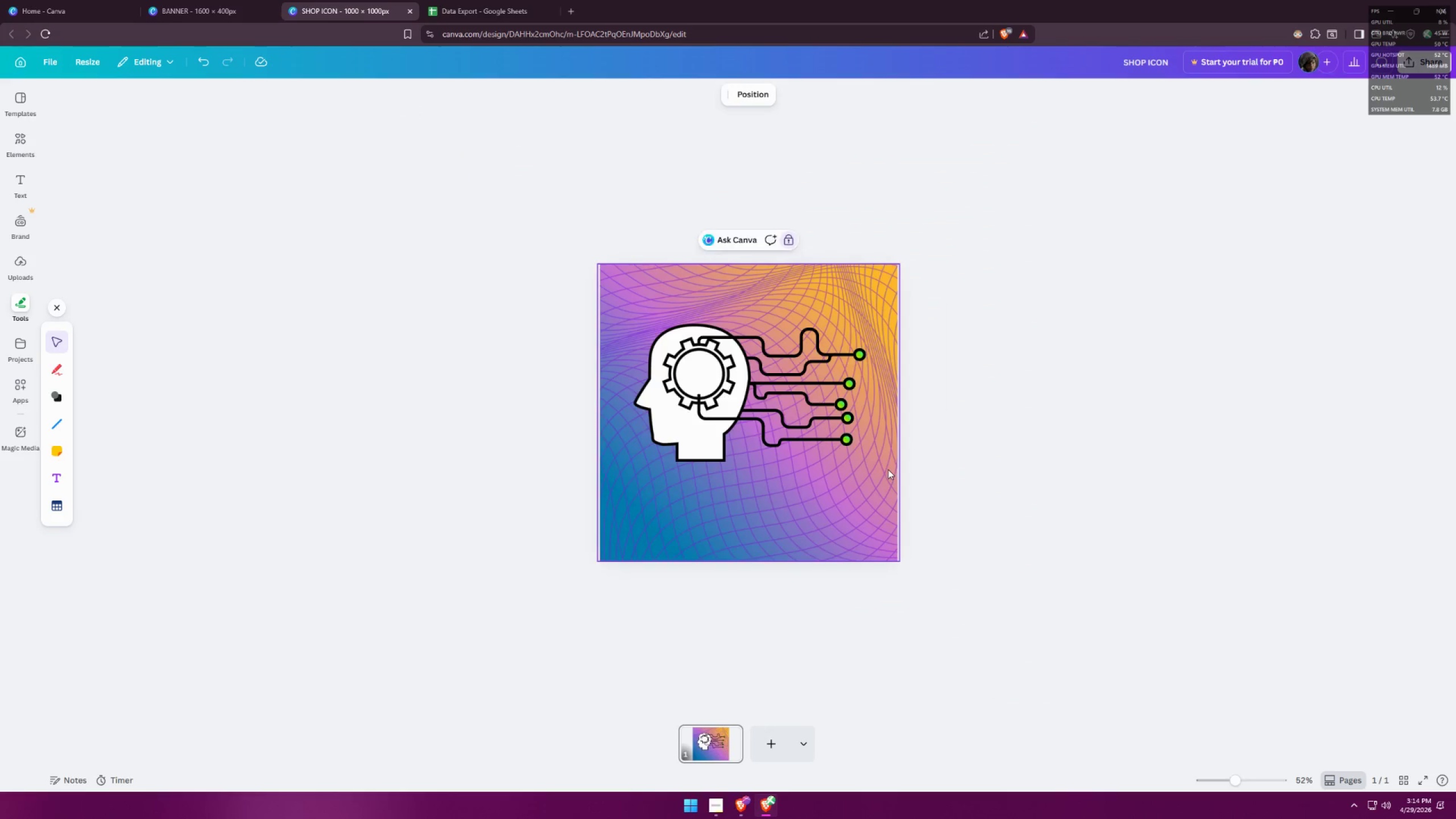 
scroll: coordinate [872, 462], scroll_direction: up, amount: 2.0
 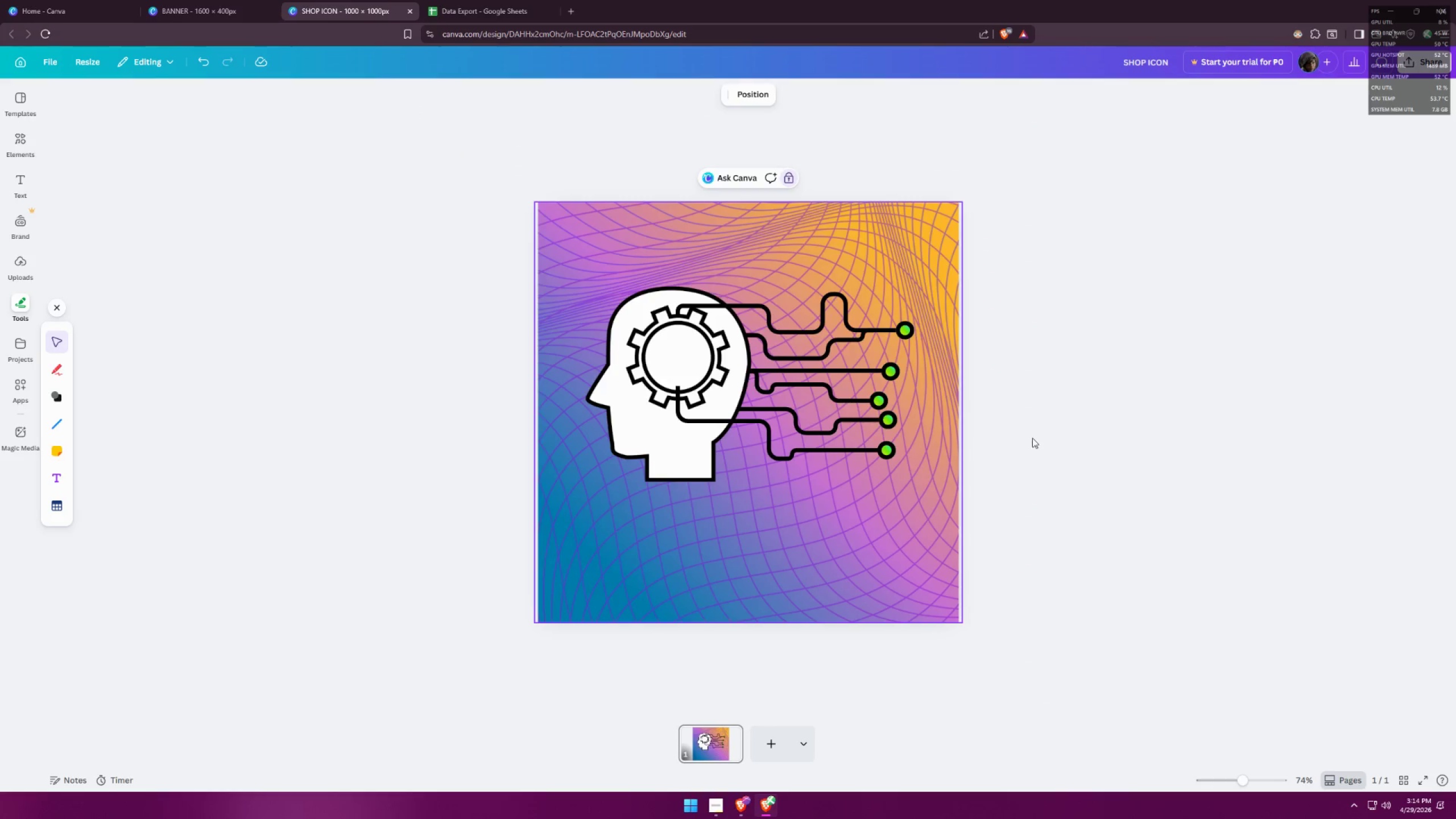 
left_click([1108, 400])
 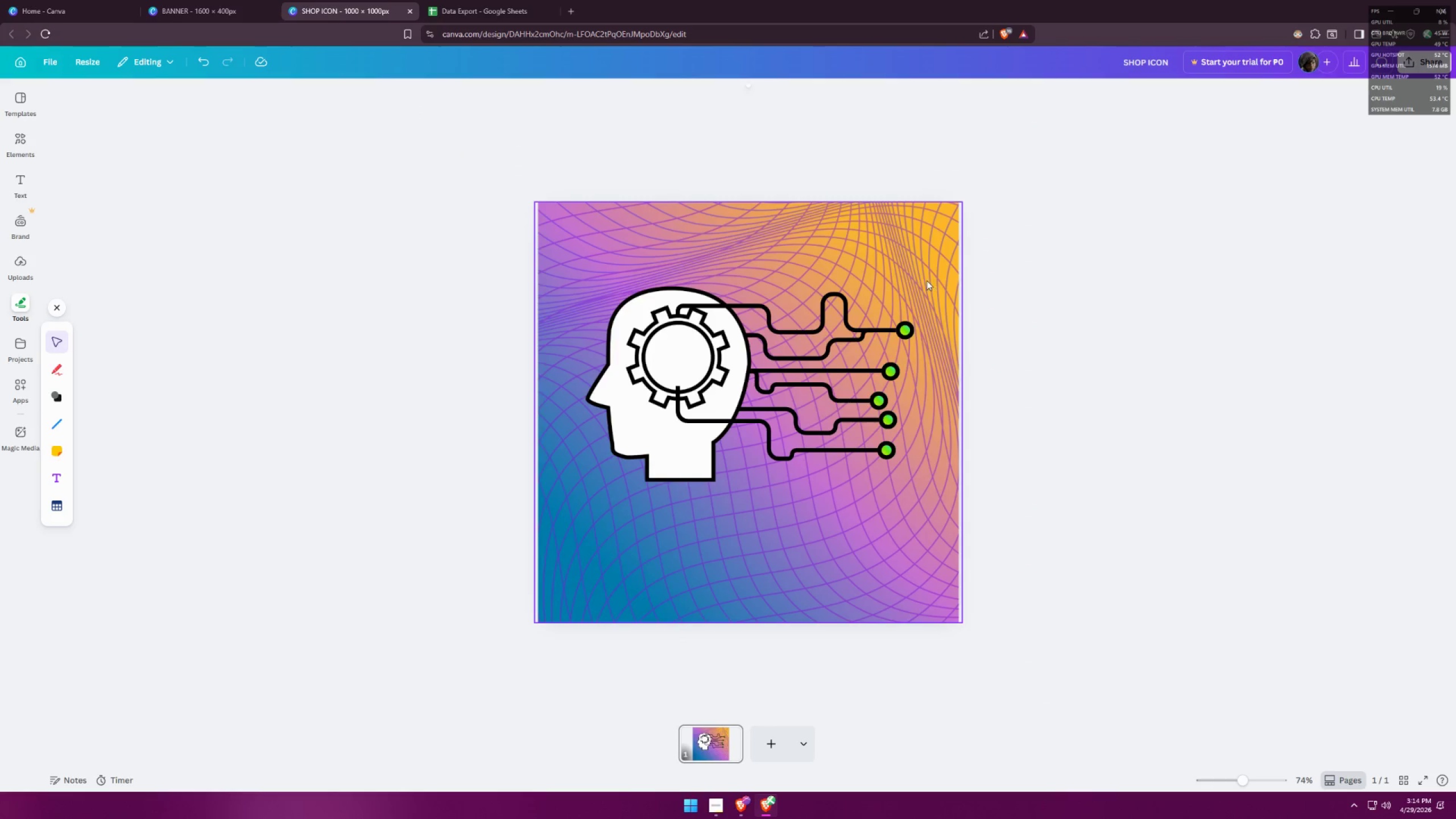 
left_click_drag(start_coordinate=[925, 276], to_coordinate=[588, 512])
 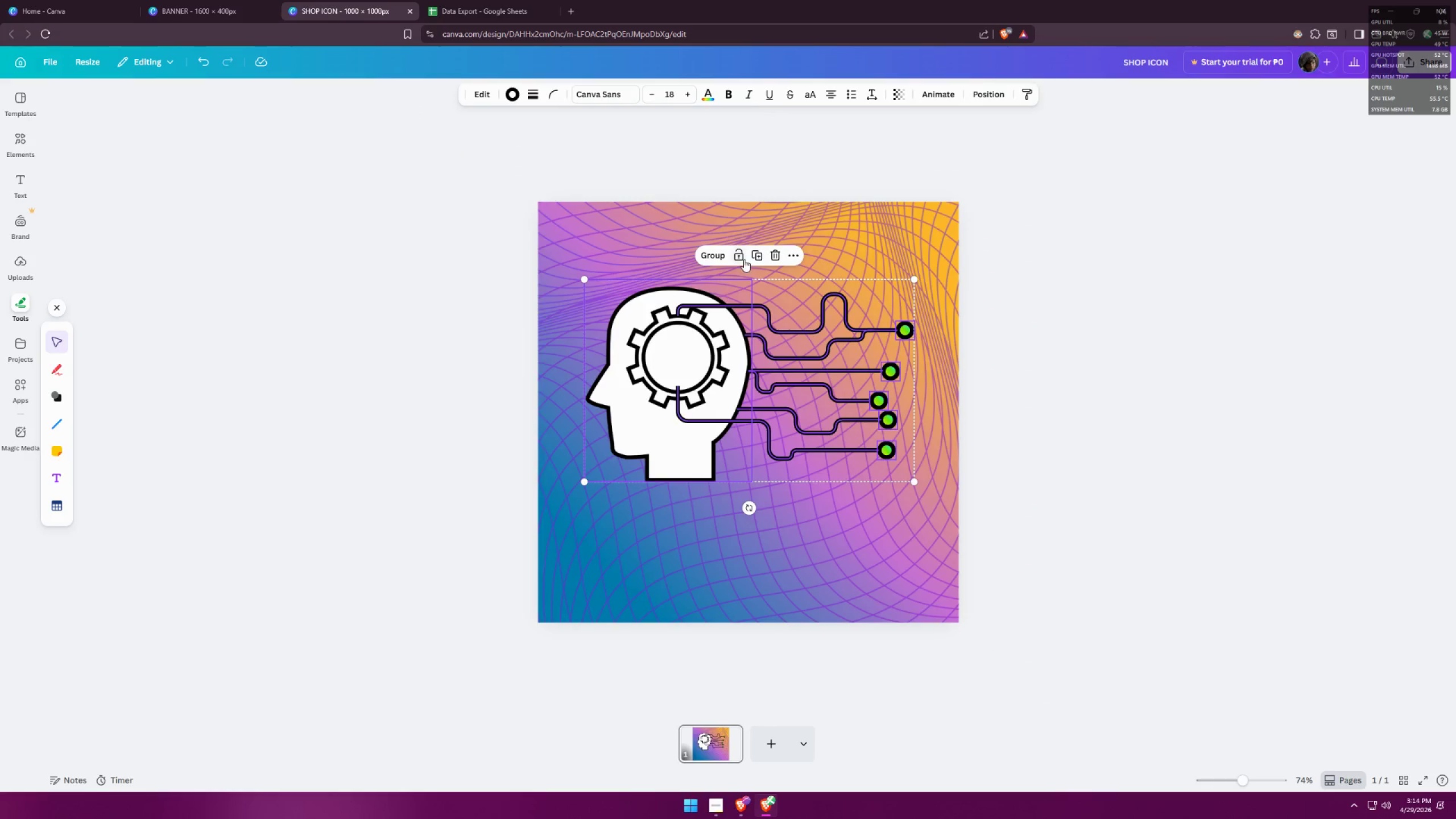 
double_click([1025, 326])
 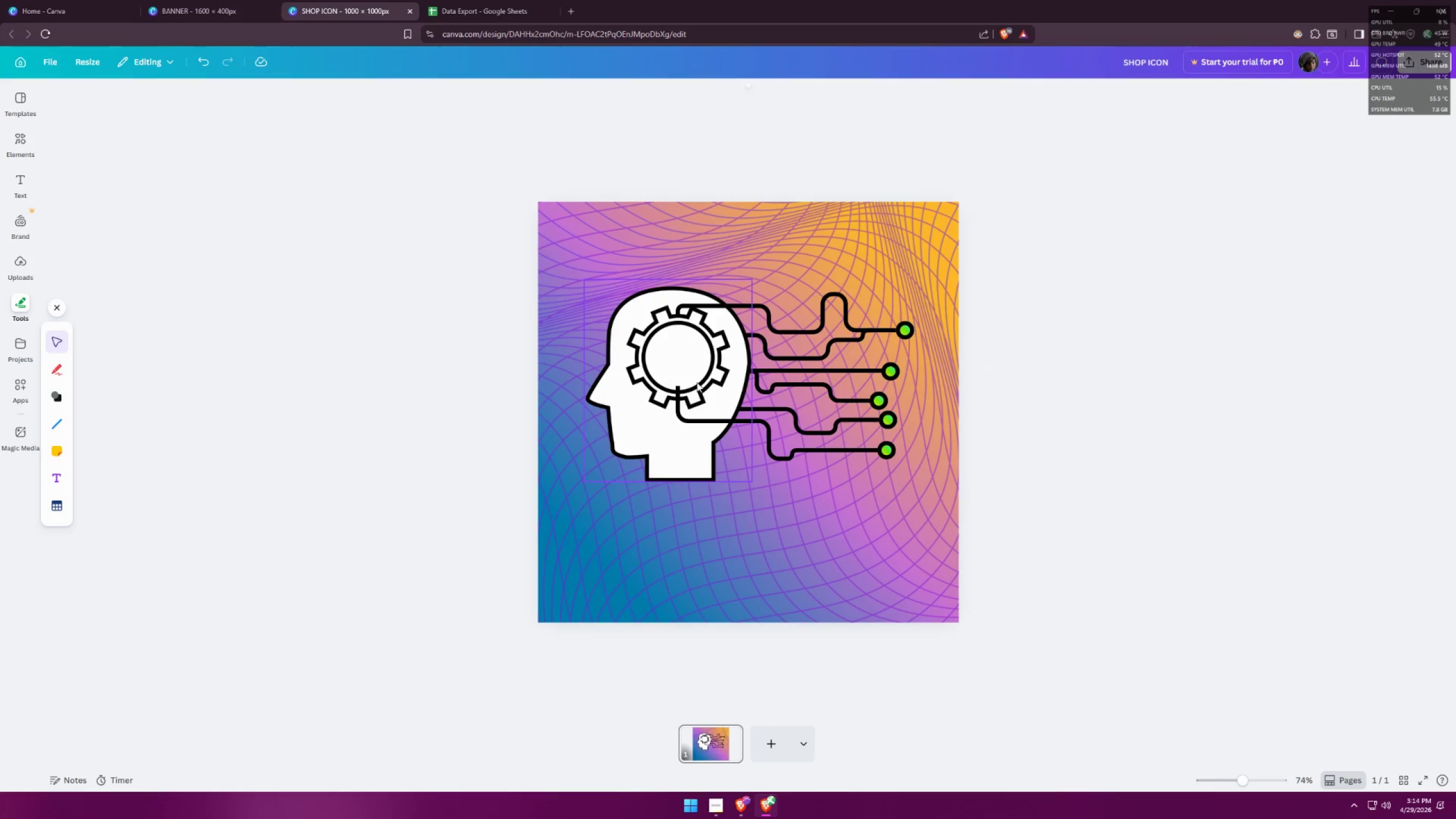 
left_click_drag(start_coordinate=[682, 382], to_coordinate=[705, 382])
 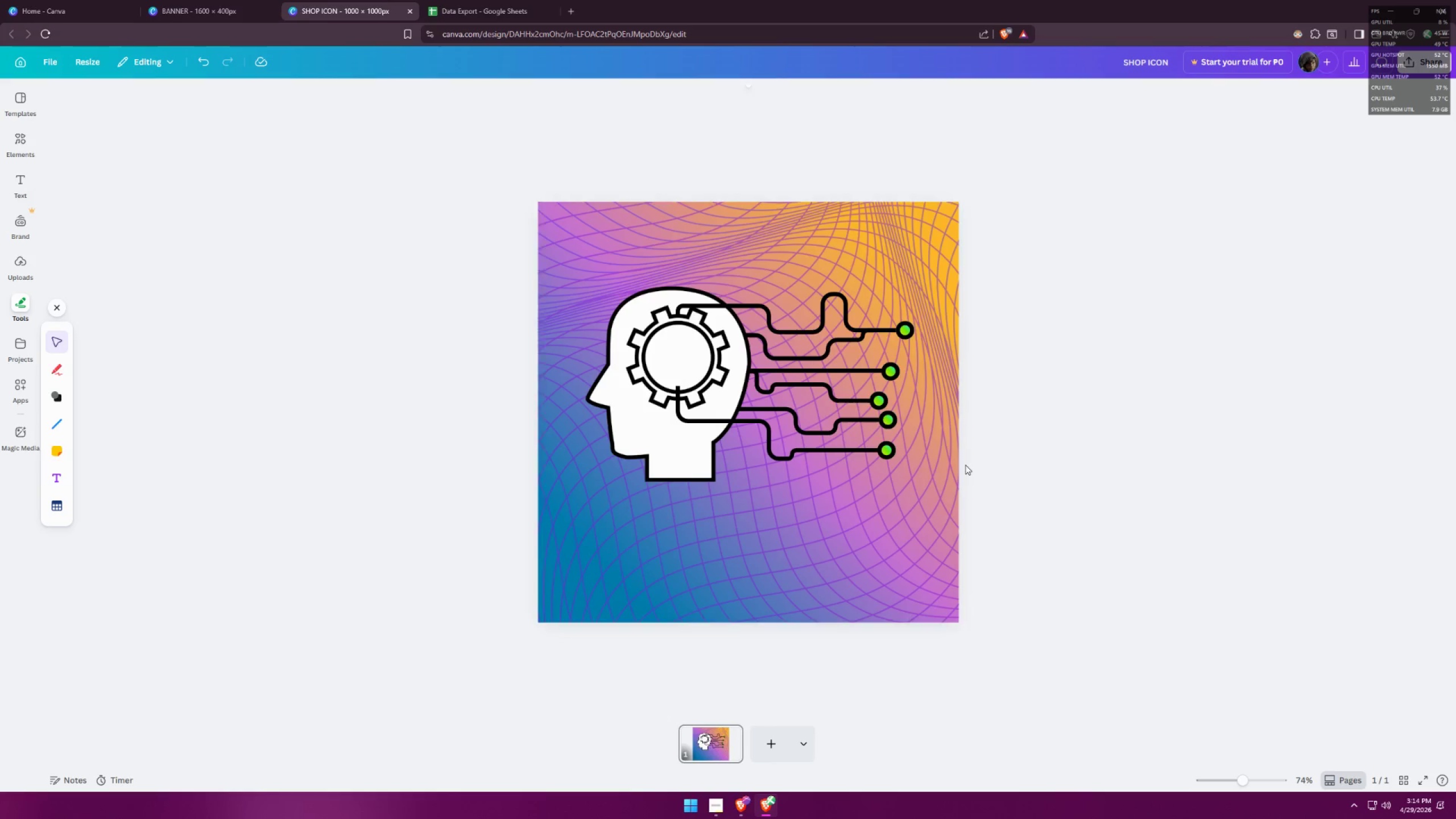 
left_click_drag(start_coordinate=[944, 515], to_coordinate=[619, 305])
 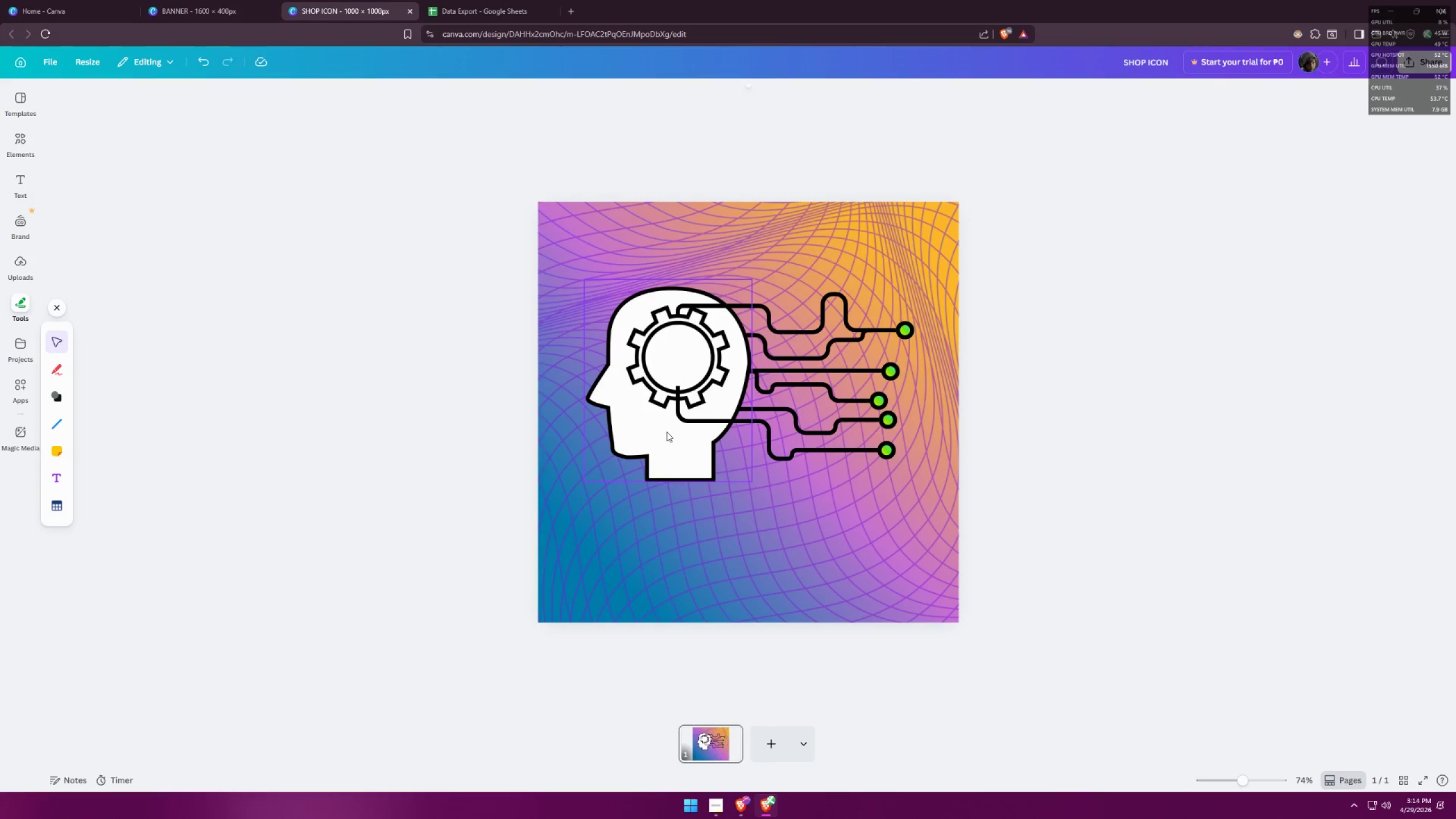 
left_click_drag(start_coordinate=[667, 441], to_coordinate=[683, 440])
 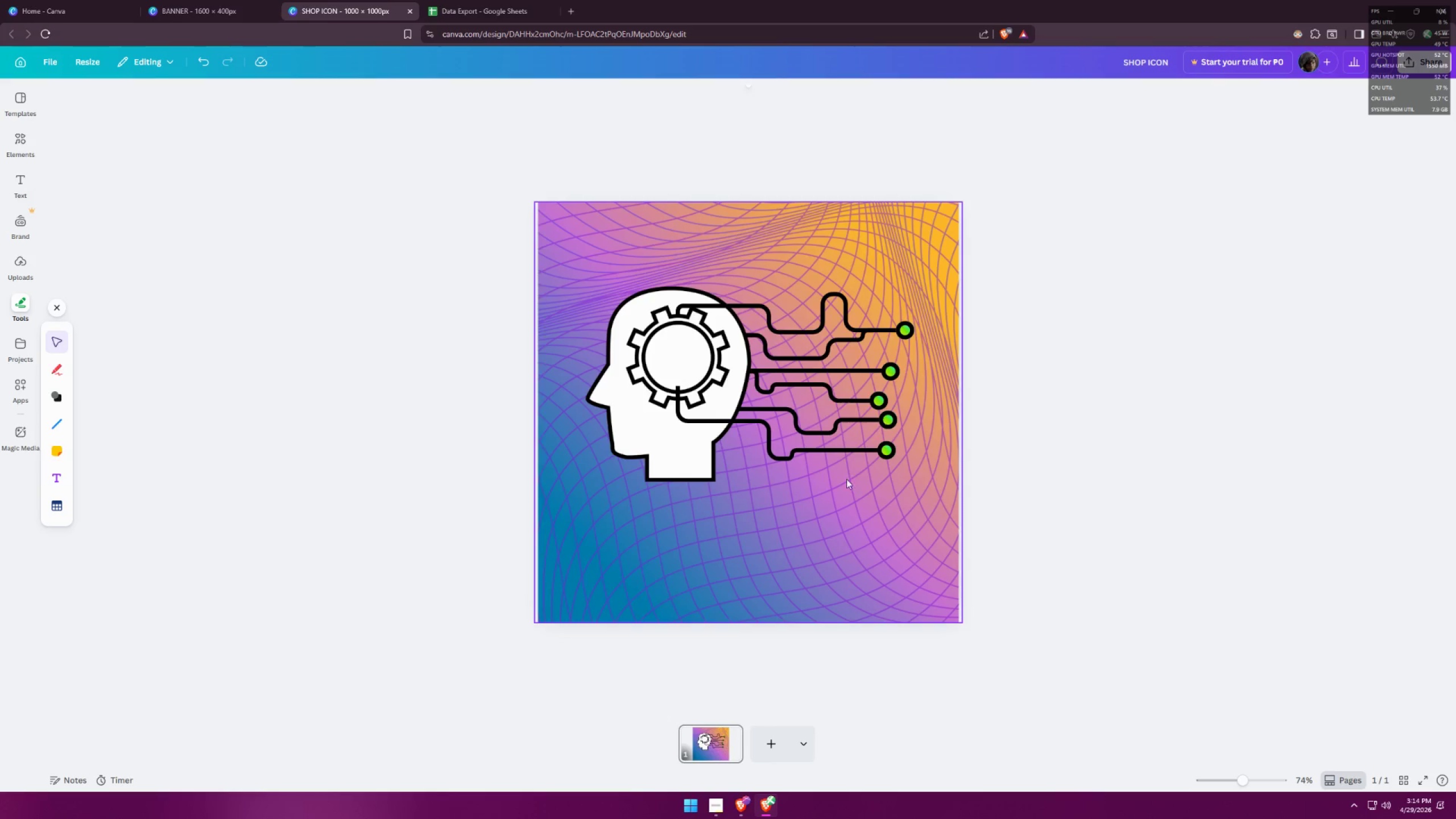 
left_click_drag(start_coordinate=[847, 473], to_coordinate=[638, 312])
 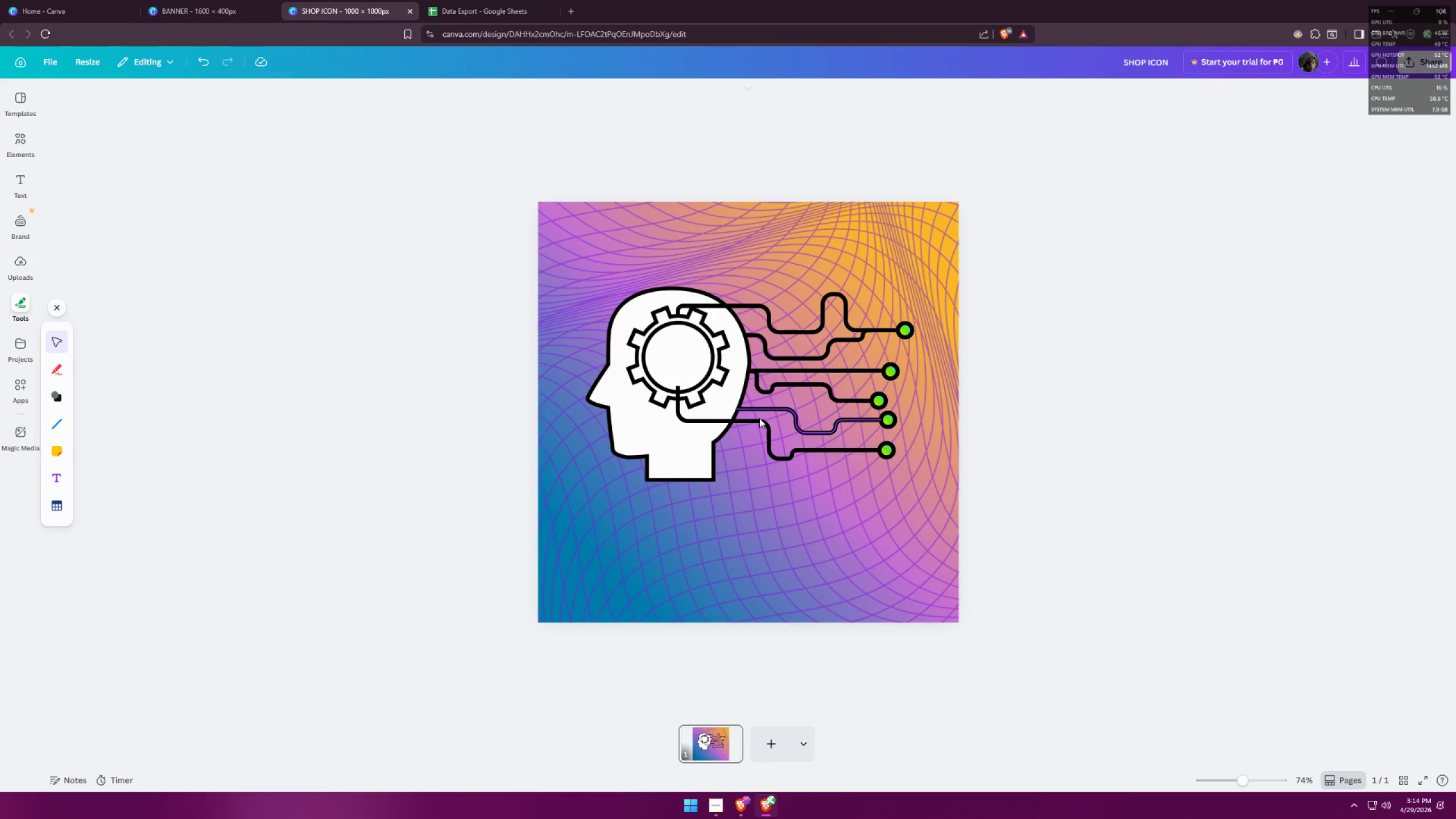 
left_click_drag(start_coordinate=[707, 428], to_coordinate=[731, 432])
 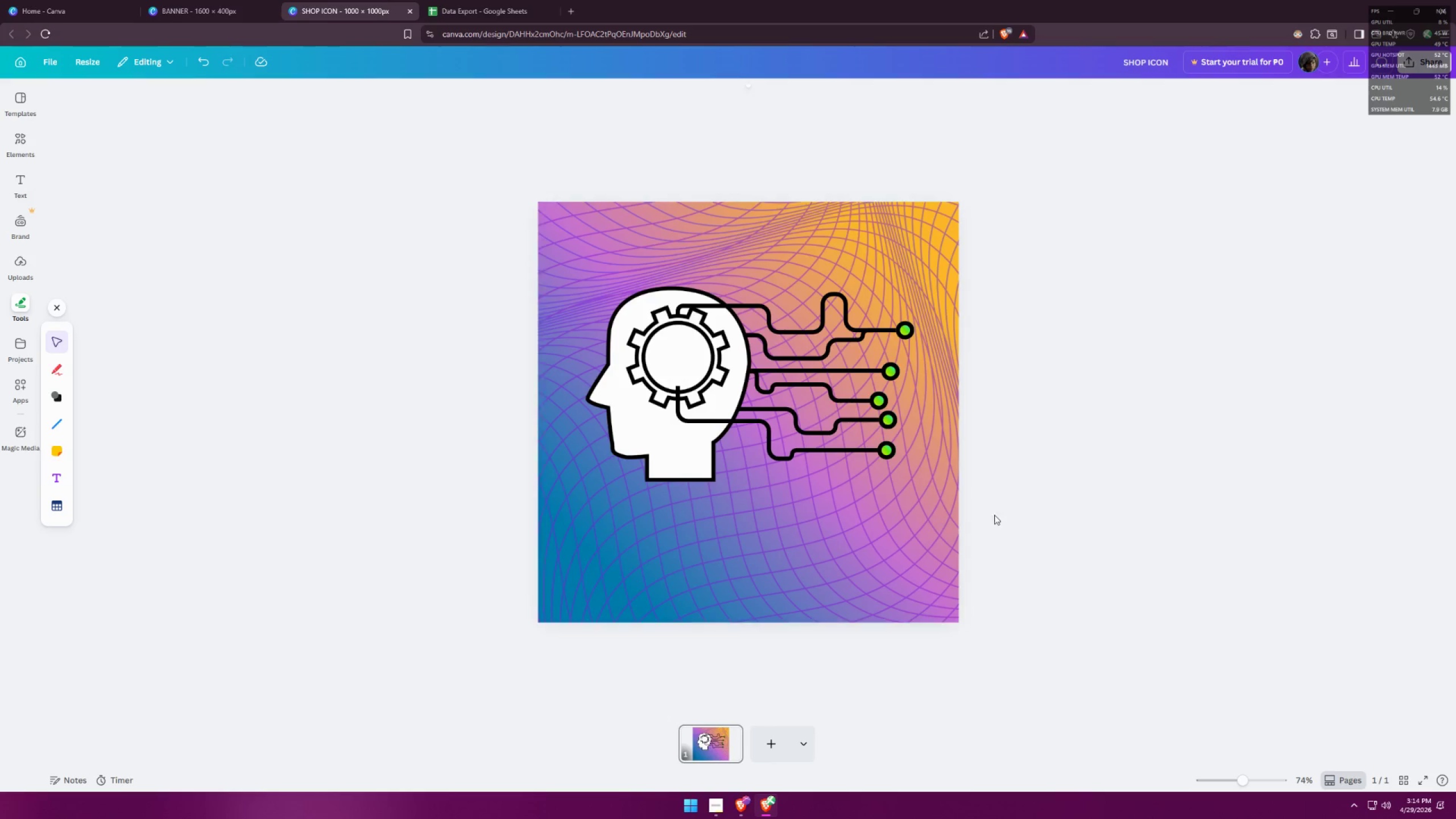 
left_click_drag(start_coordinate=[1007, 489], to_coordinate=[519, 254])
 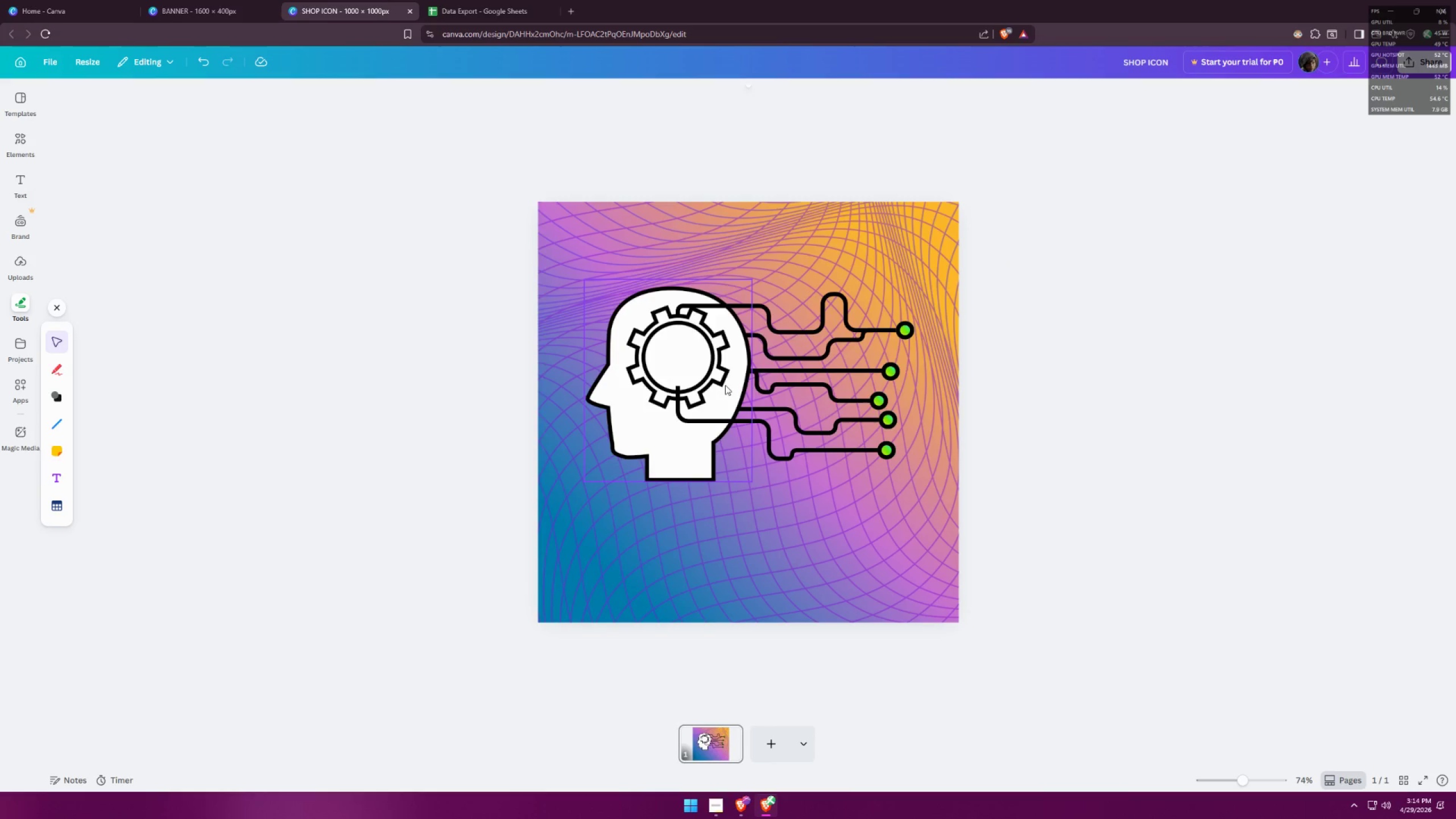 
left_click_drag(start_coordinate=[725, 385], to_coordinate=[780, 382])
 